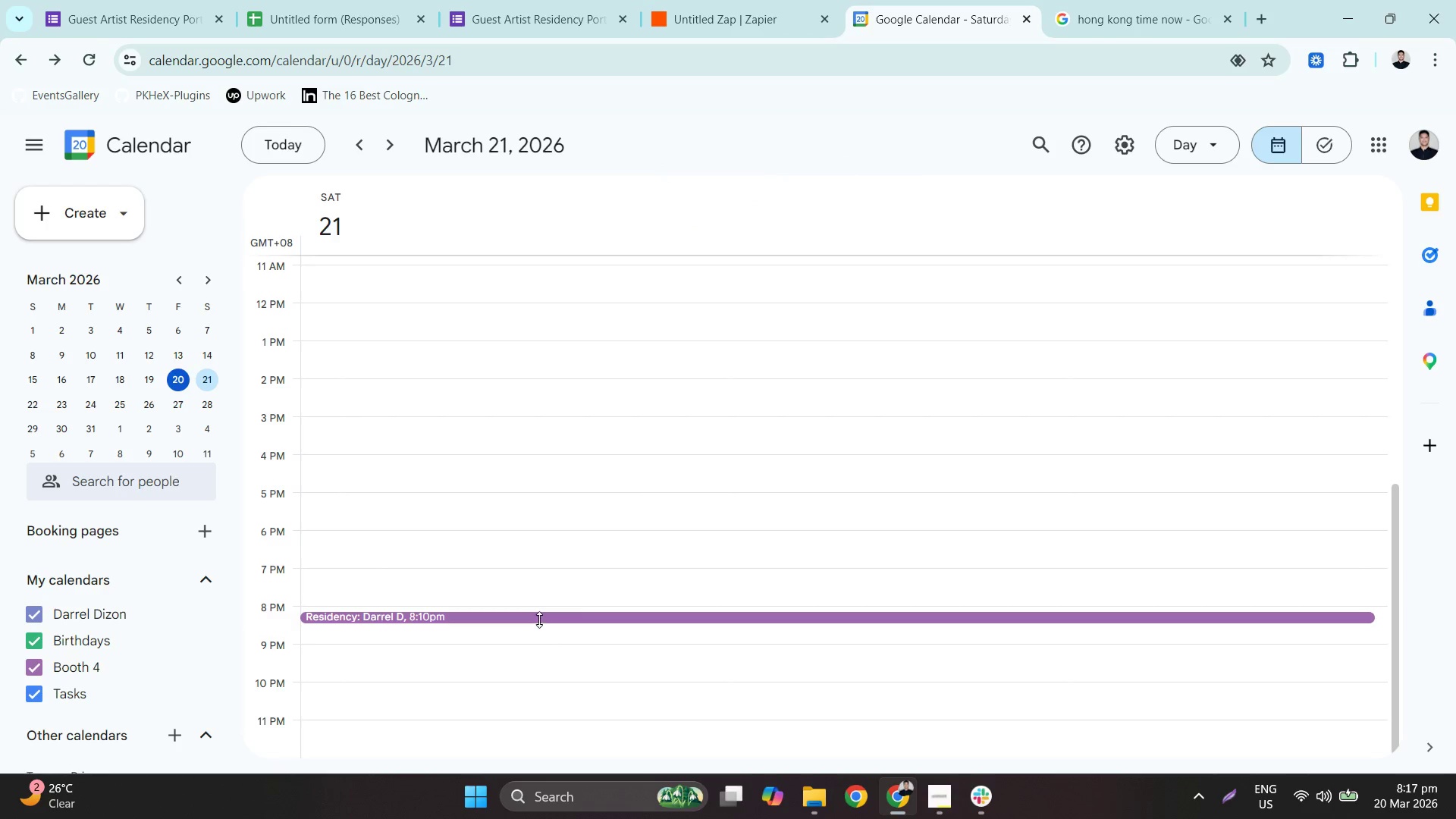 
left_click_drag(start_coordinate=[513, 612], to_coordinate=[509, 613])
 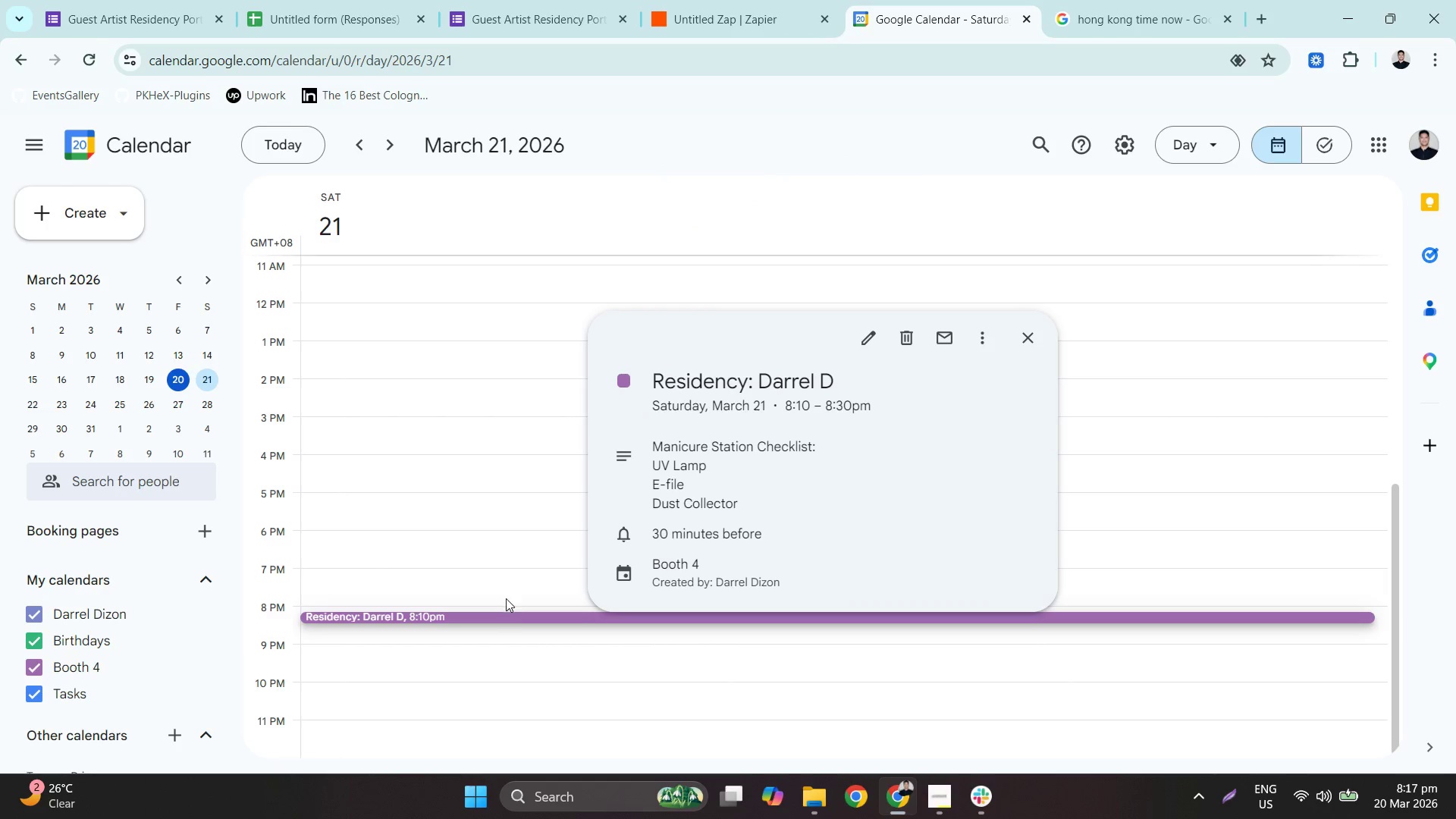 
key(Delete)
 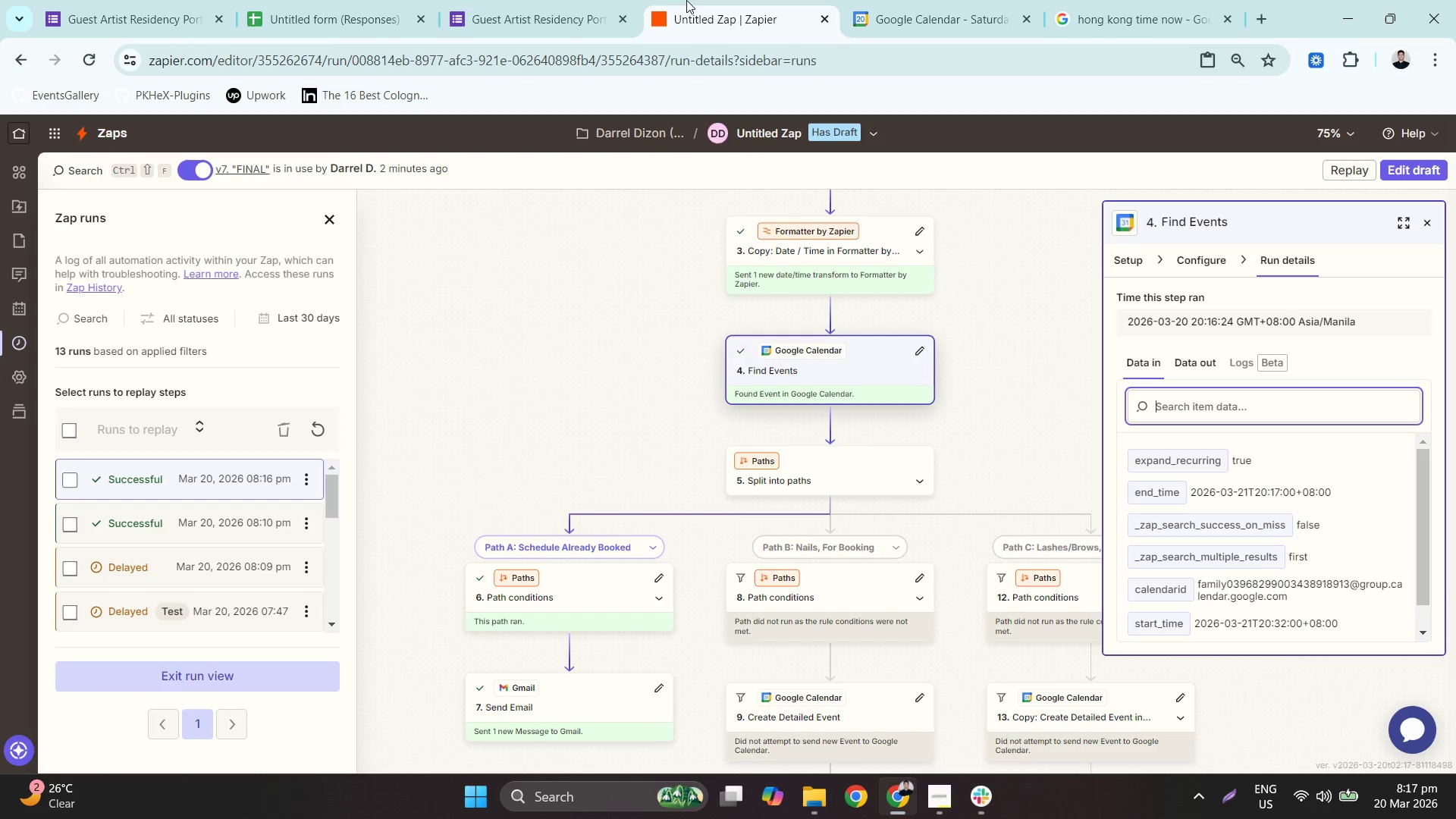 
left_click([372, 0])
 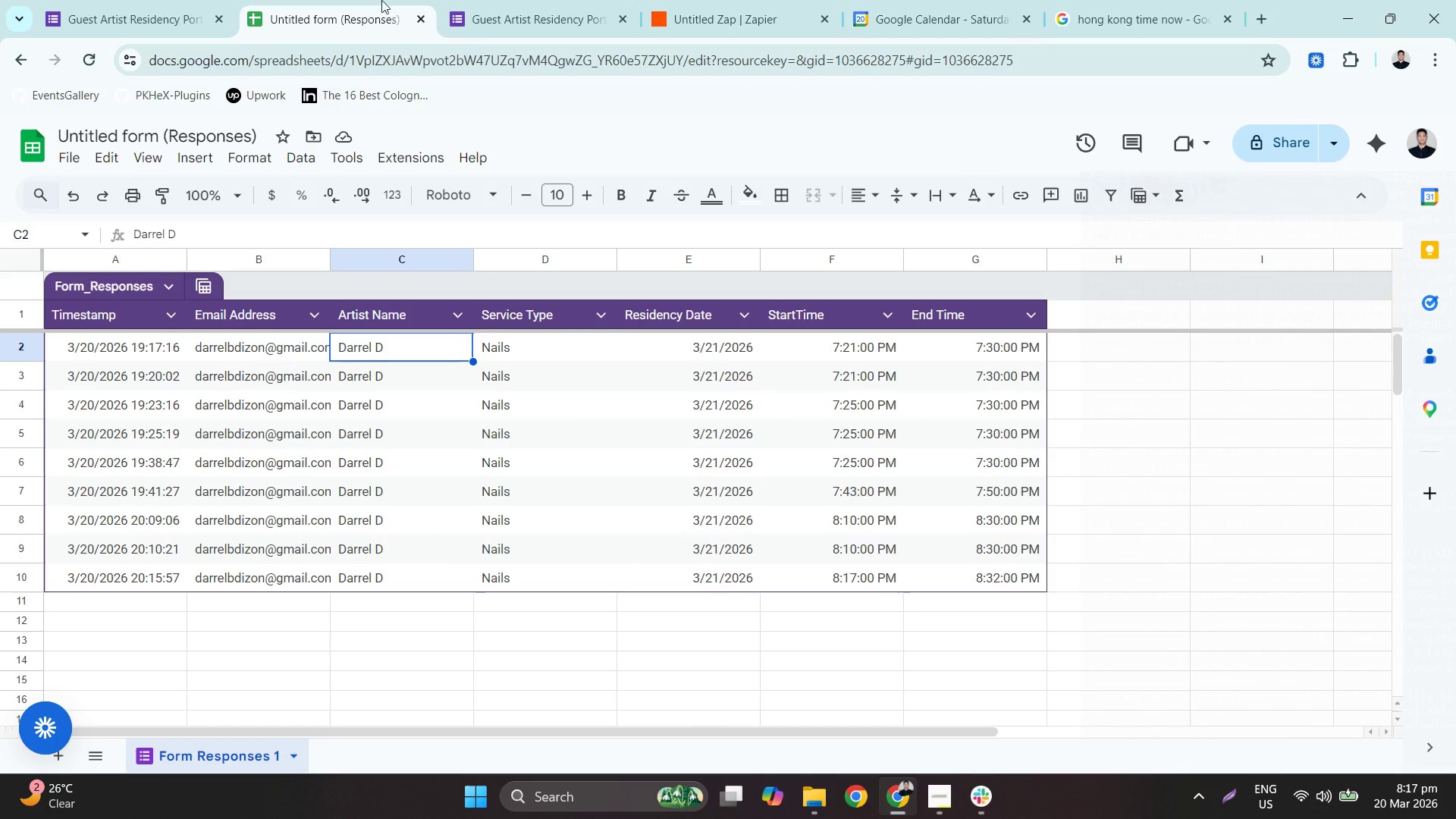 
left_click([196, 0])
 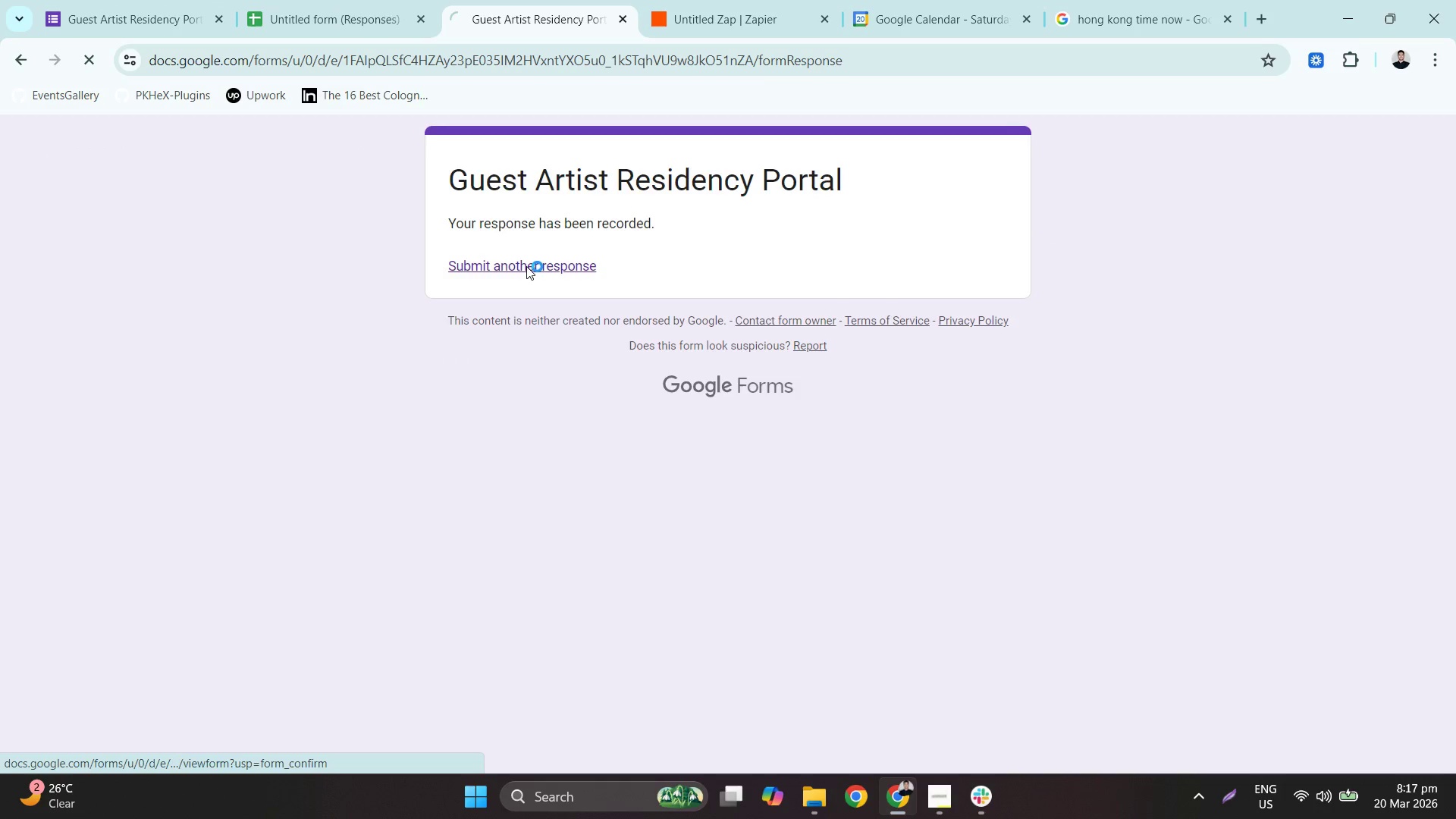 
left_click([513, 397])
 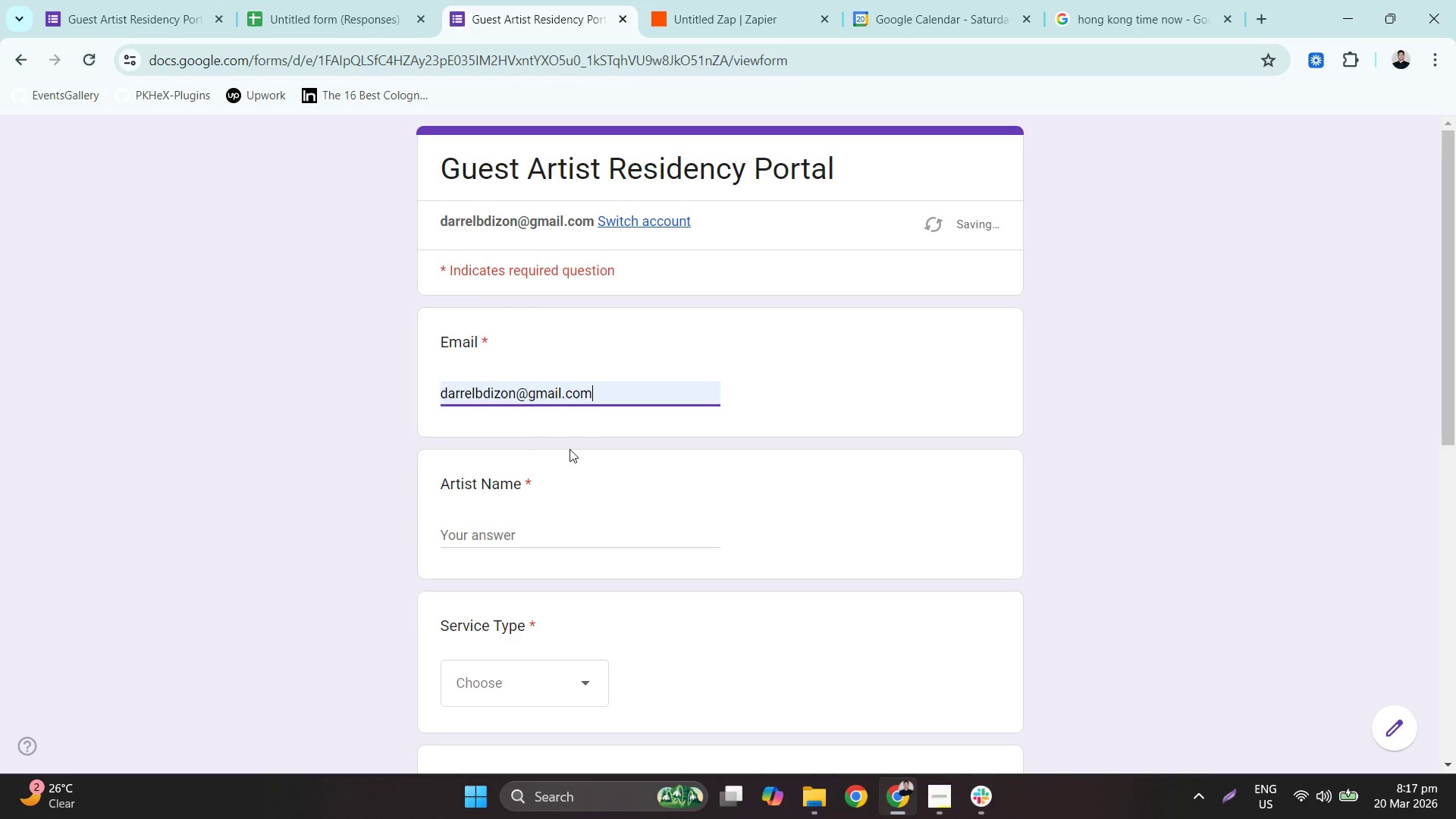 
left_click([544, 538])
 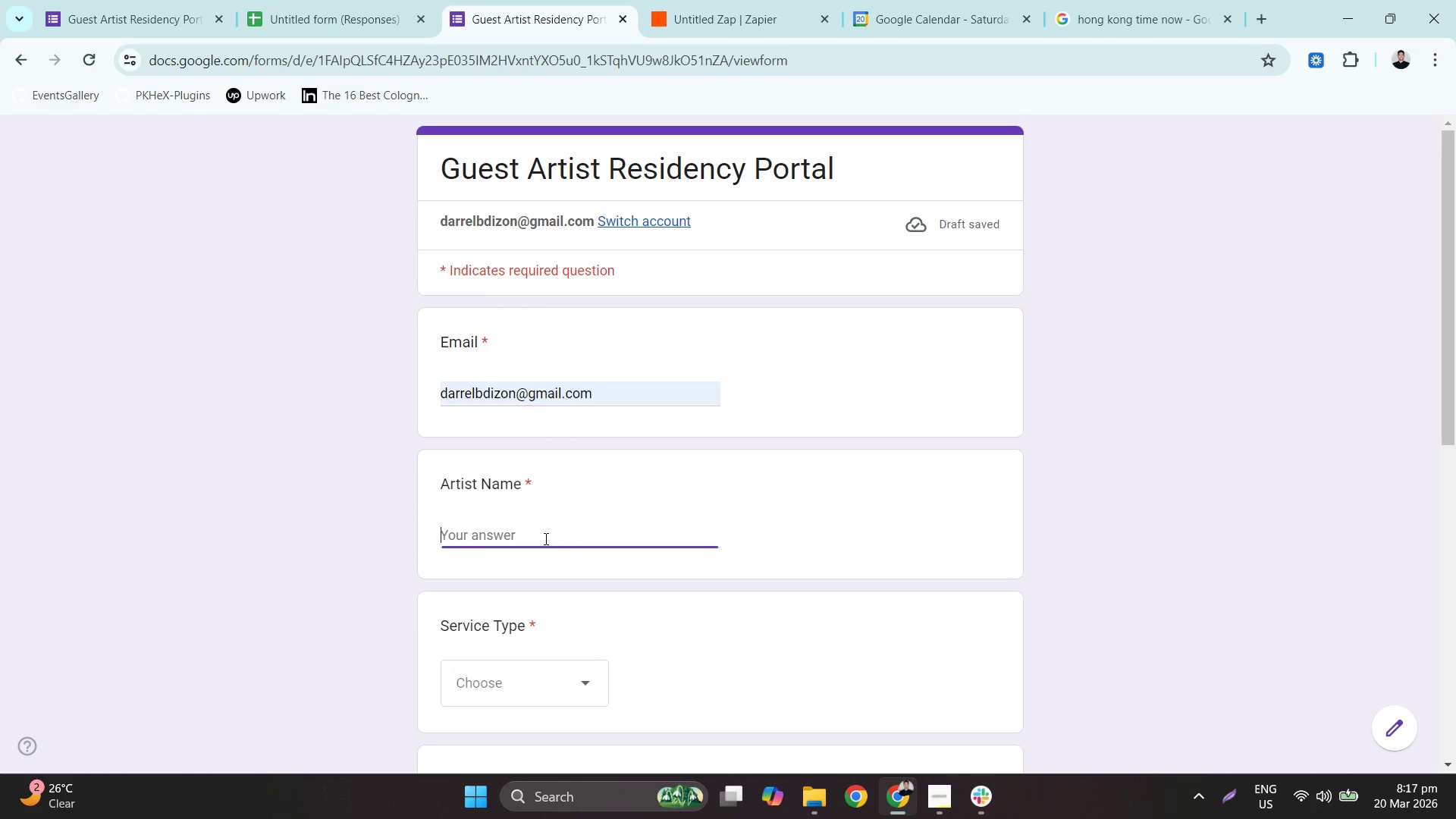 
type(Darrel D)
 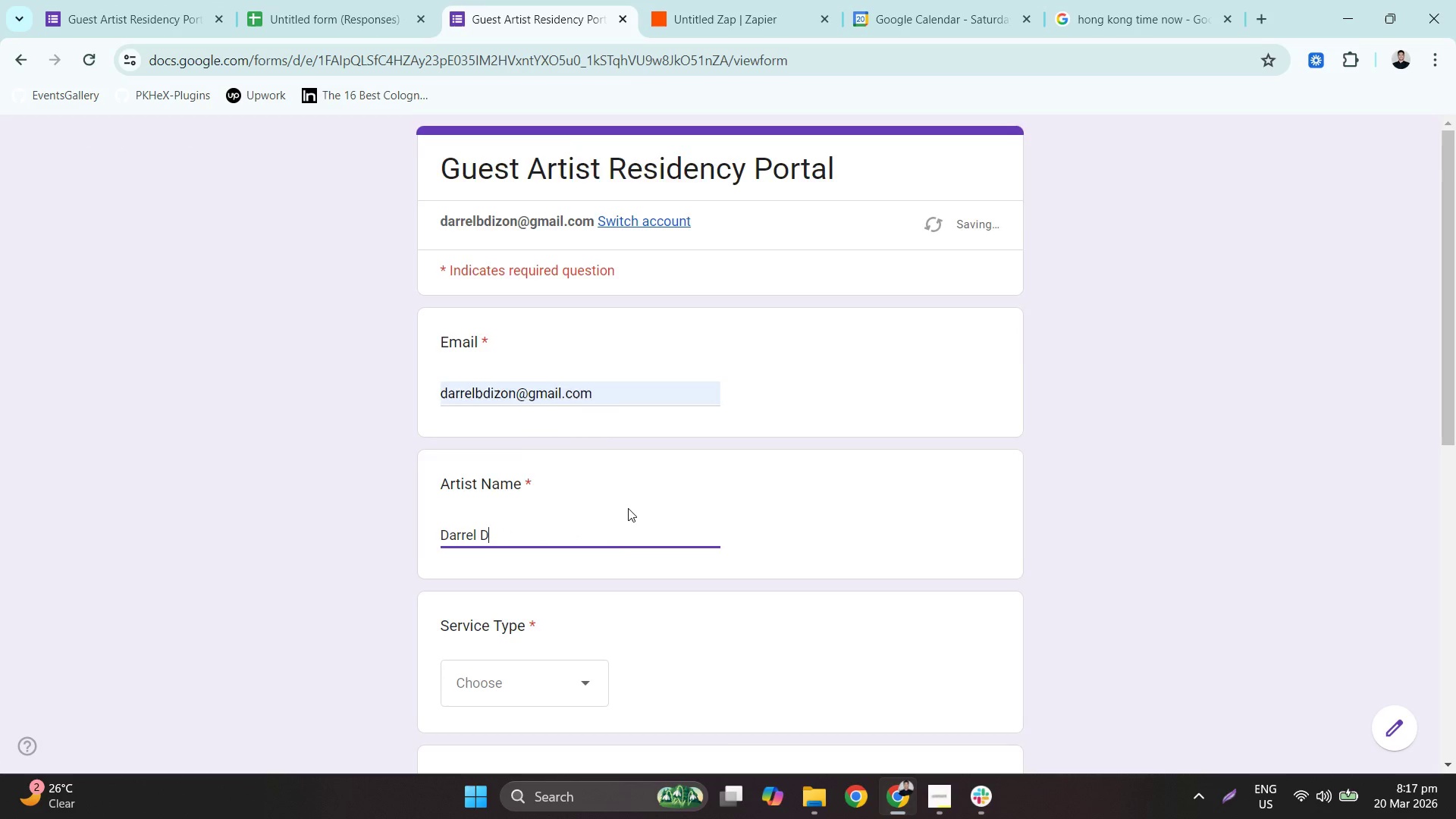 
scroll: coordinate [618, 534], scroll_direction: down, amount: 2.0
 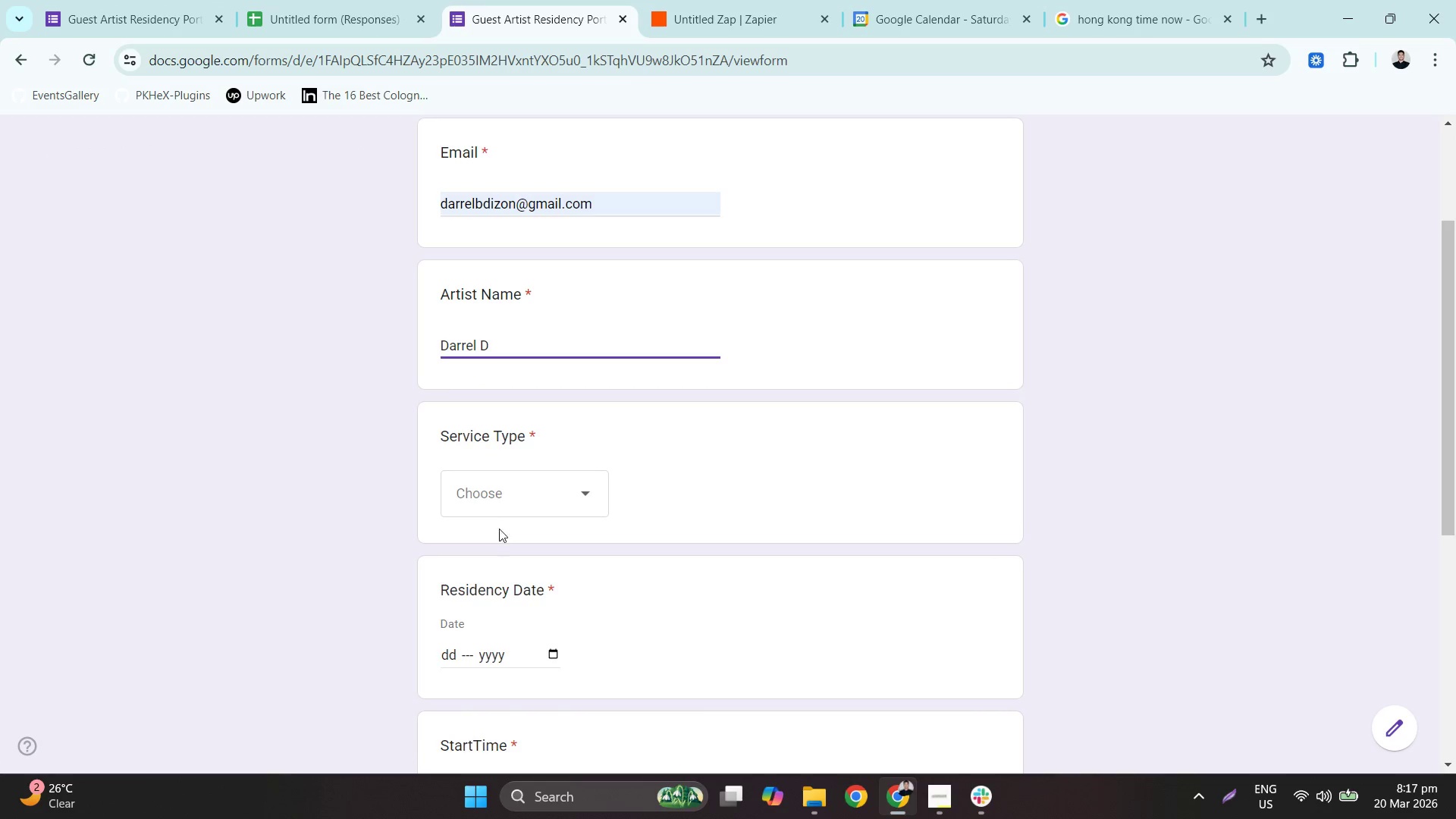 
double_click([494, 509])
 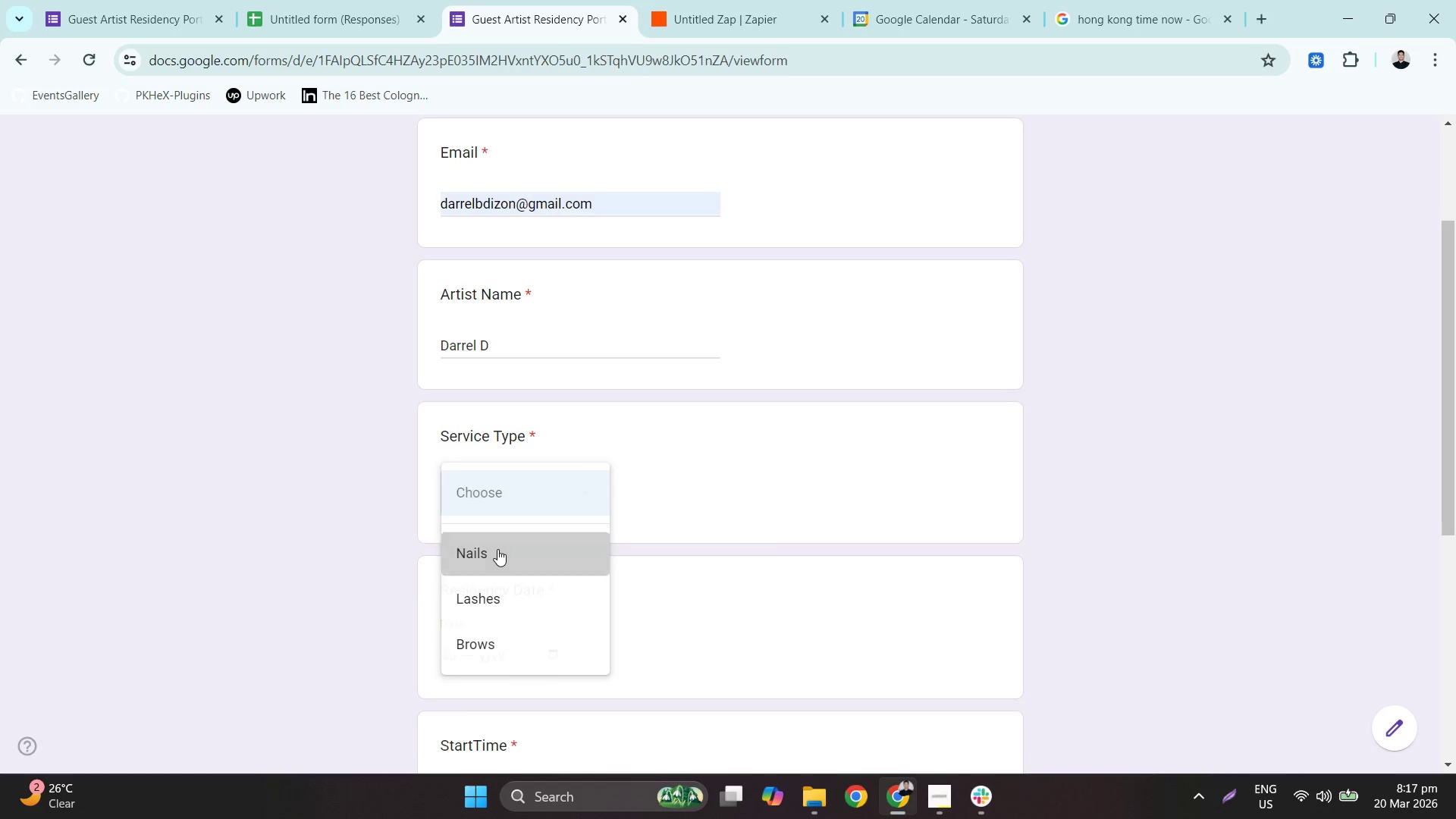 
scroll: coordinate [494, 551], scroll_direction: down, amount: 3.0
 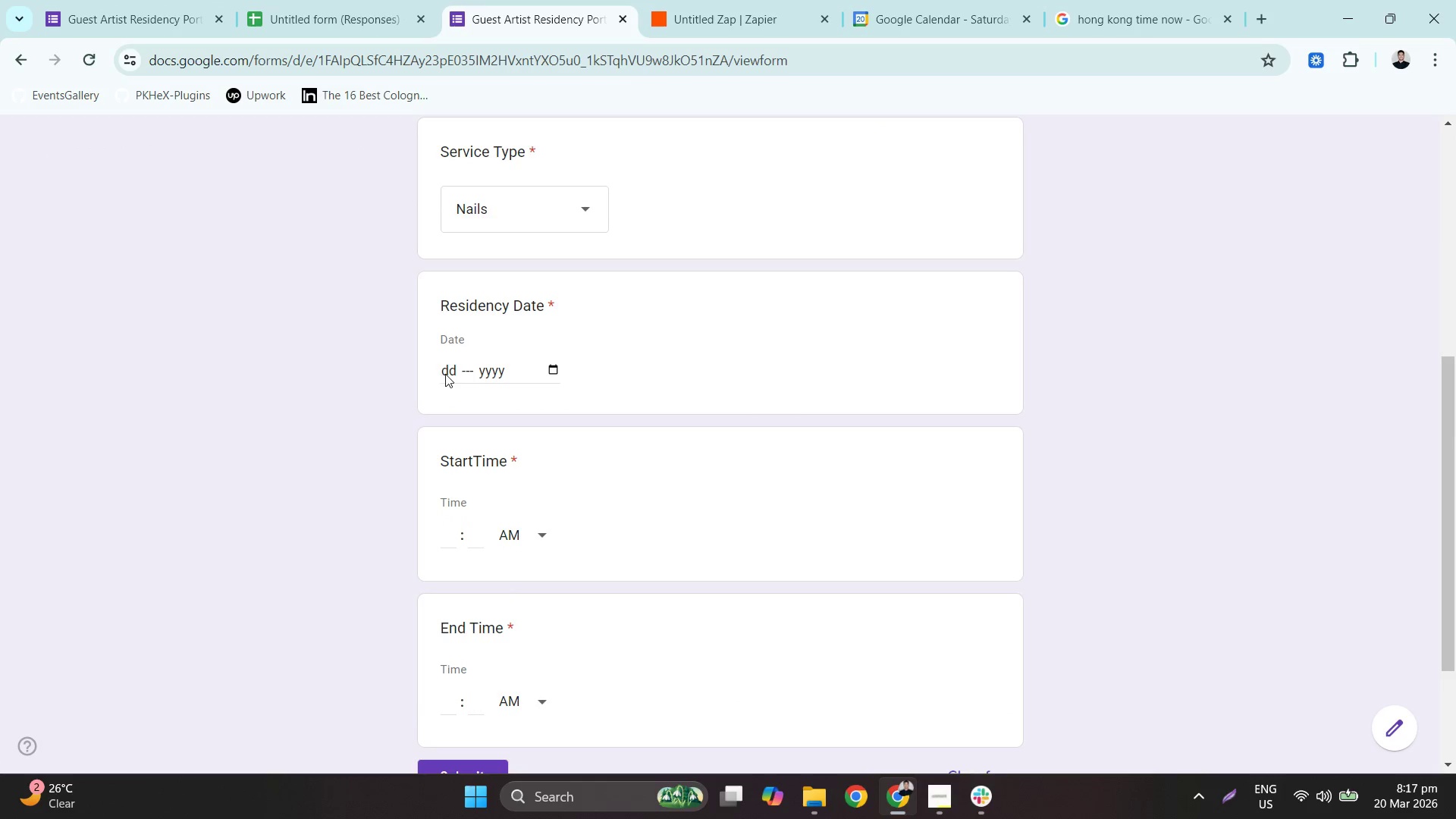 
left_click([452, 372])
 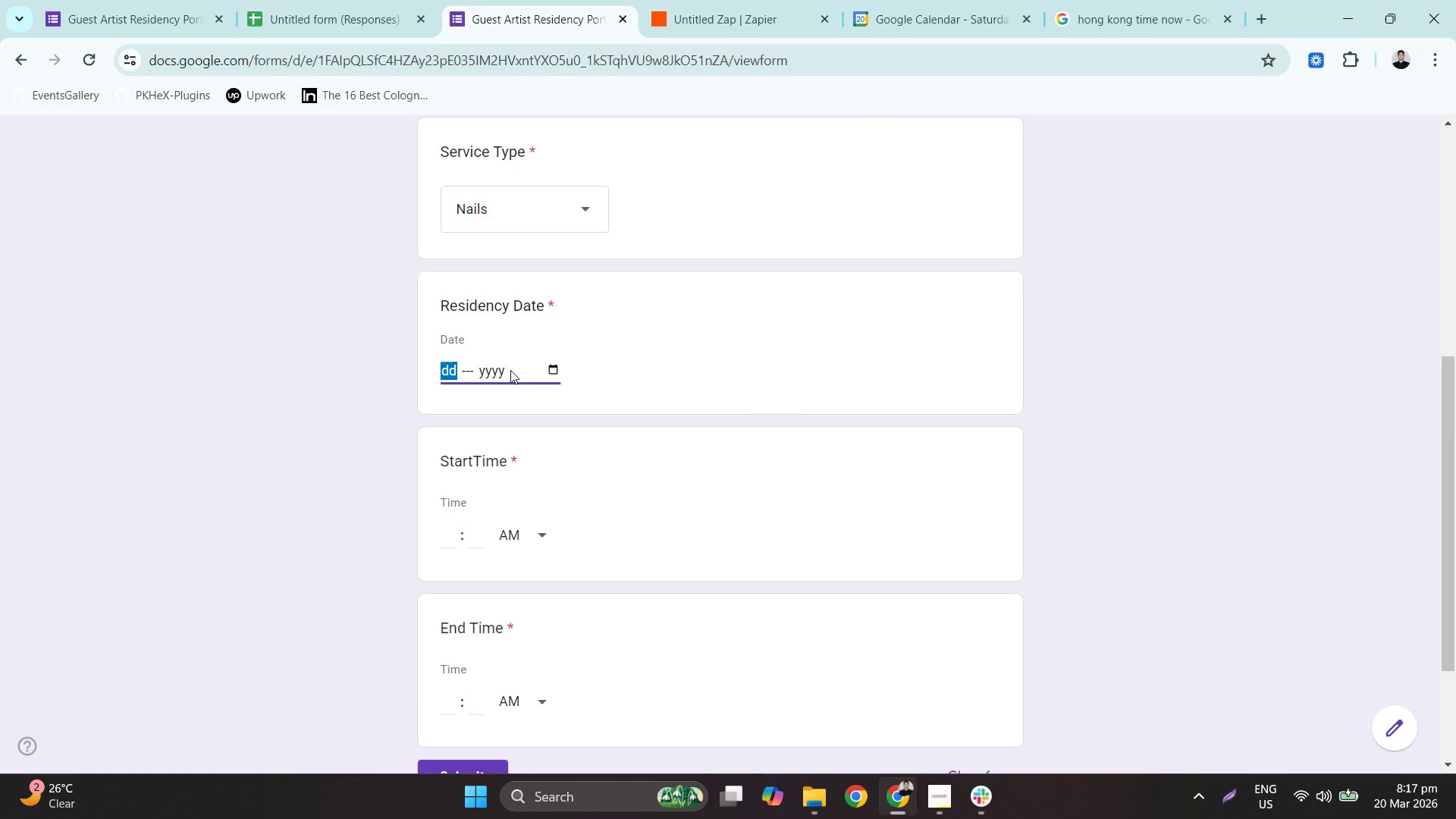 
left_click_drag(start_coordinate=[520, 370], to_coordinate=[535, 372])
 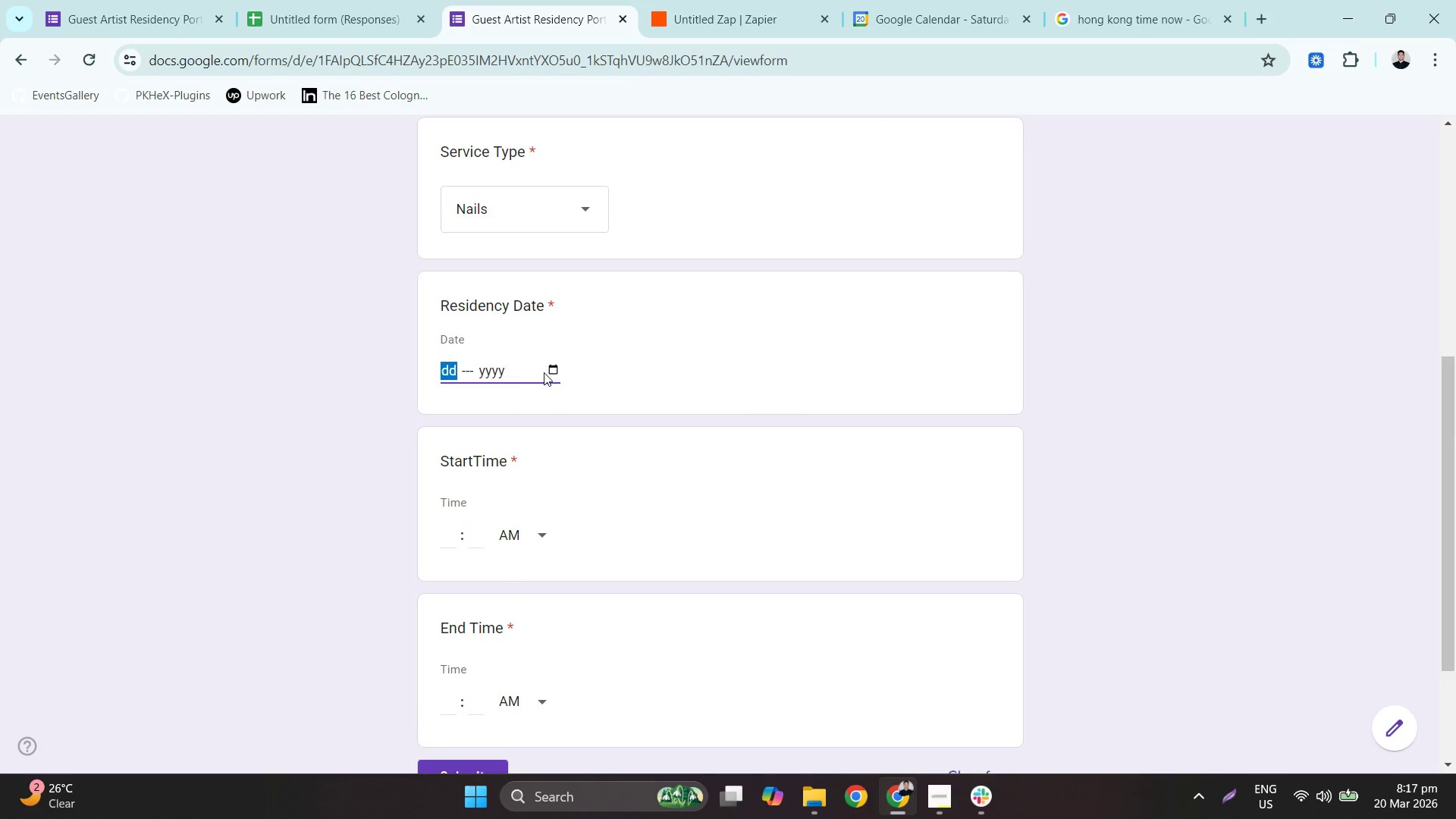 
left_click_drag(start_coordinate=[544, 372], to_coordinate=[548, 373])
 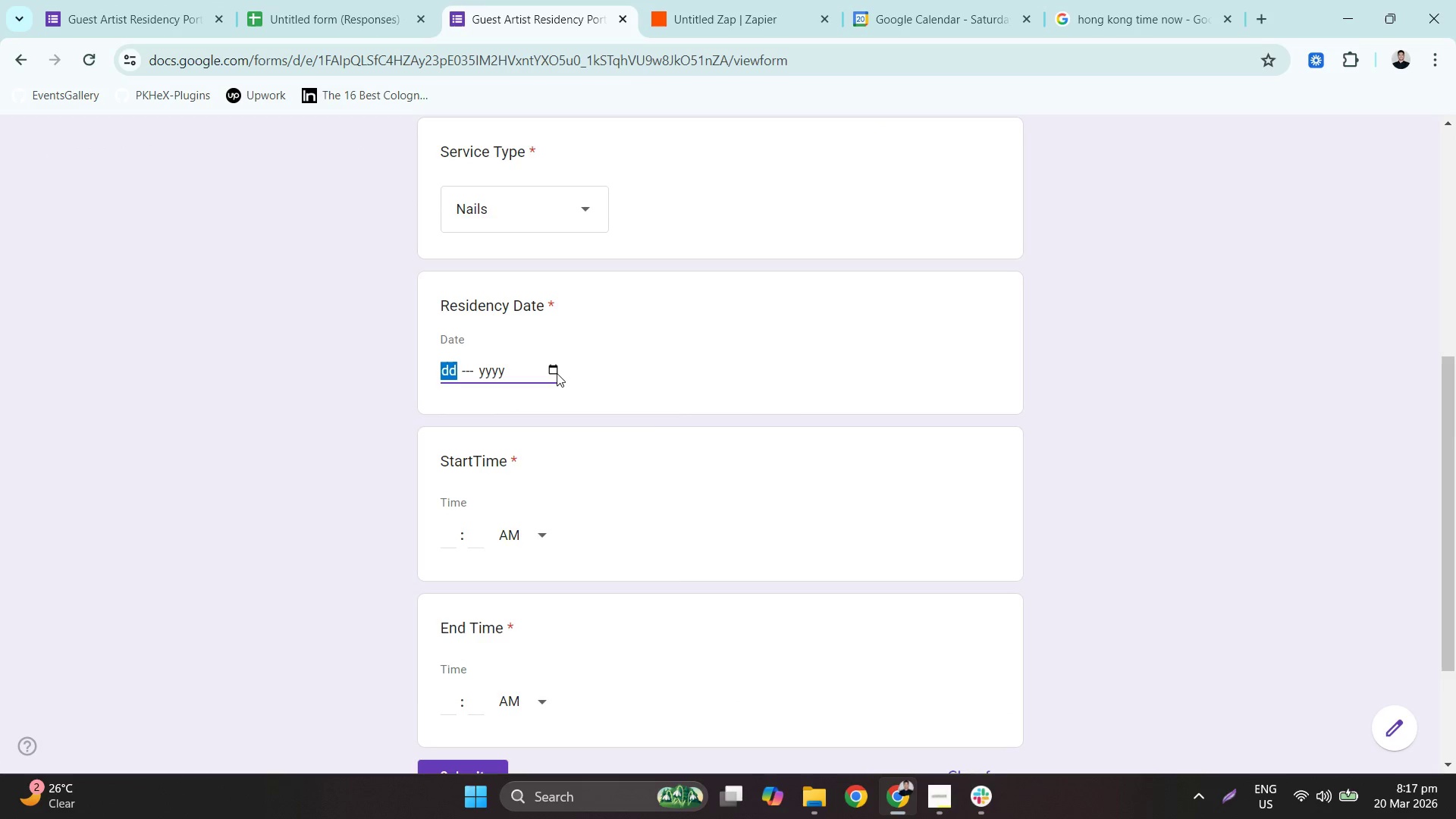 
triple_click([557, 373])
 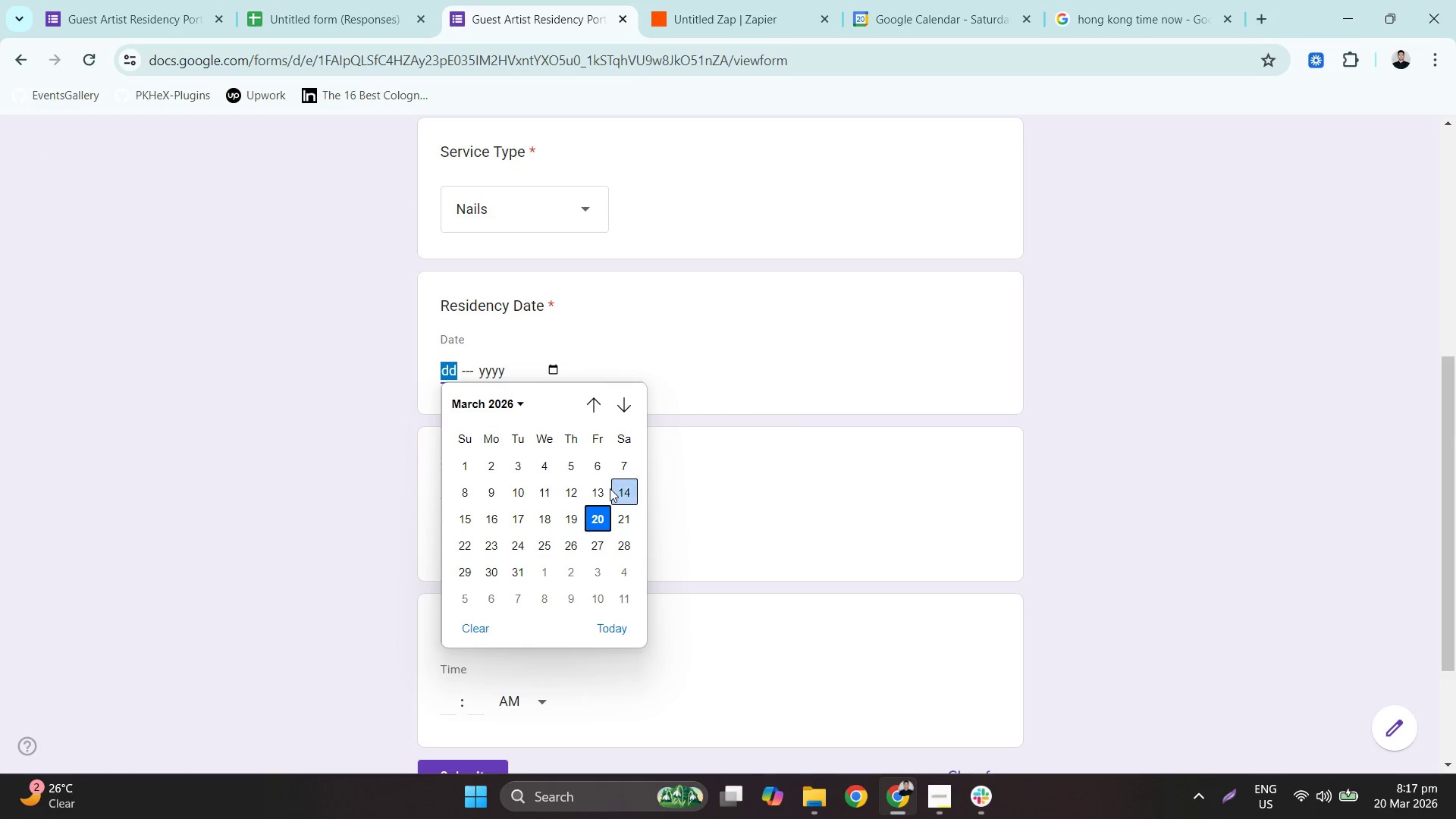 
left_click_drag(start_coordinate=[632, 509], to_coordinate=[624, 510])
 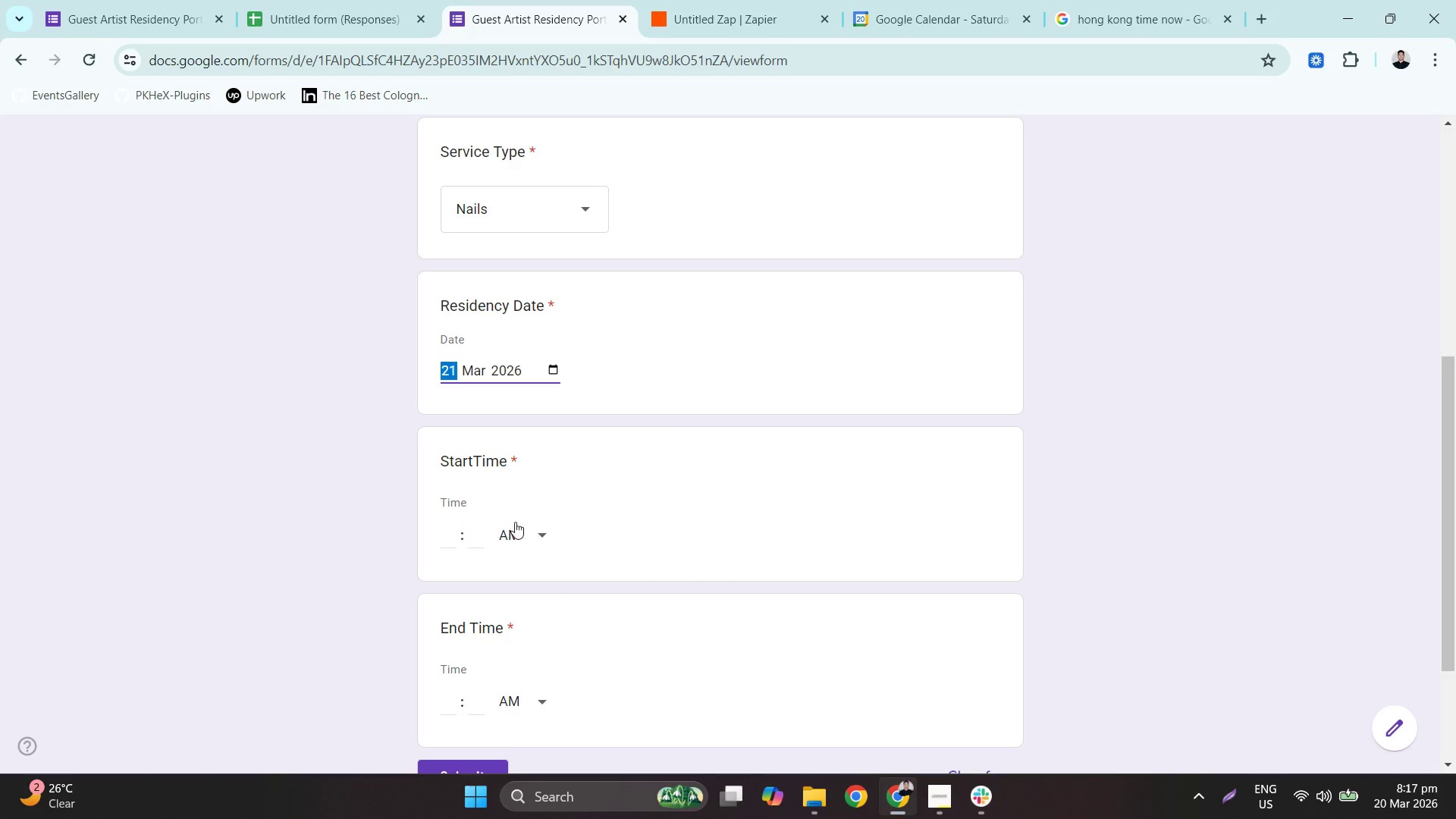 
left_click([527, 524])
 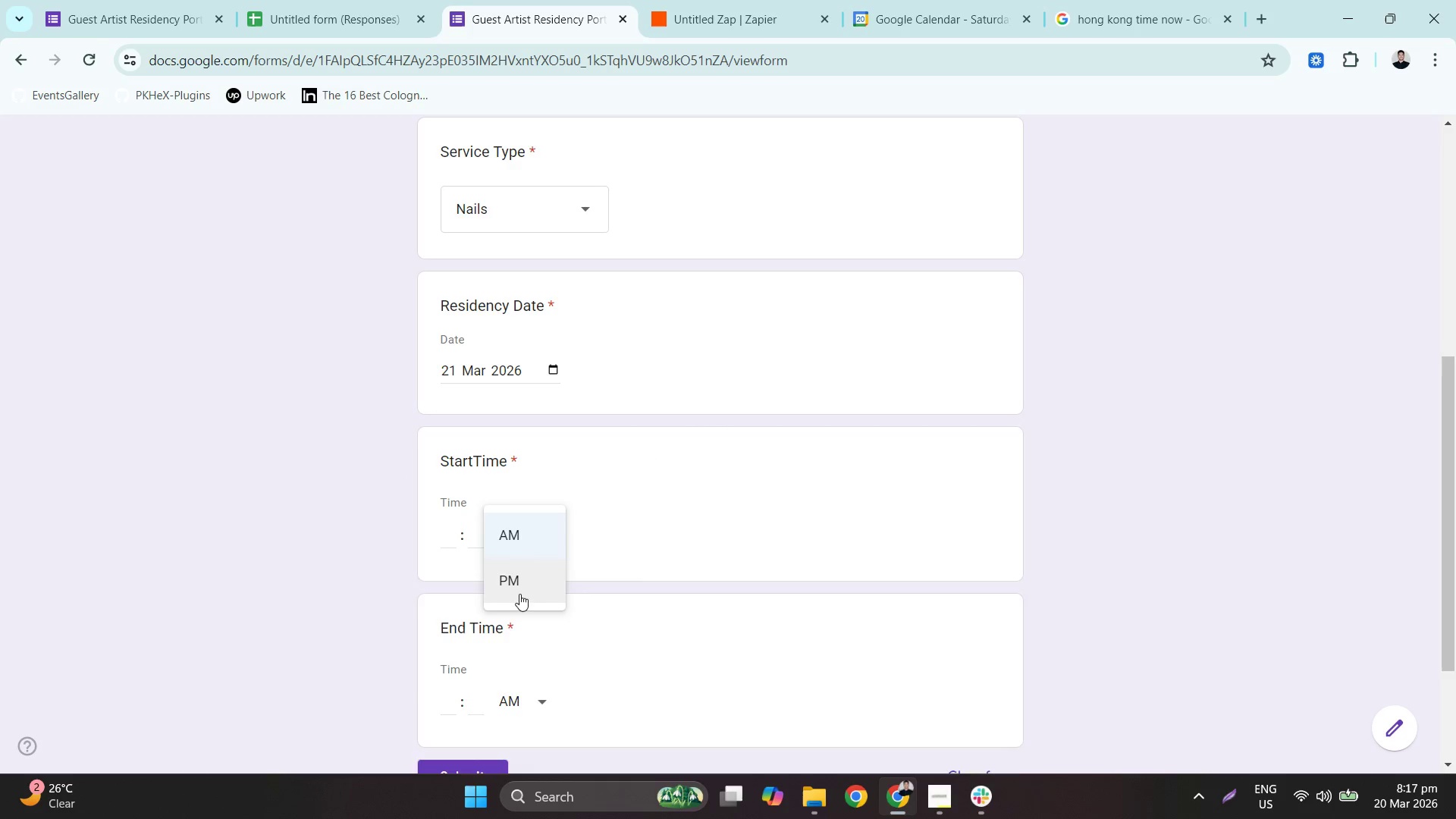 
left_click([519, 594])
 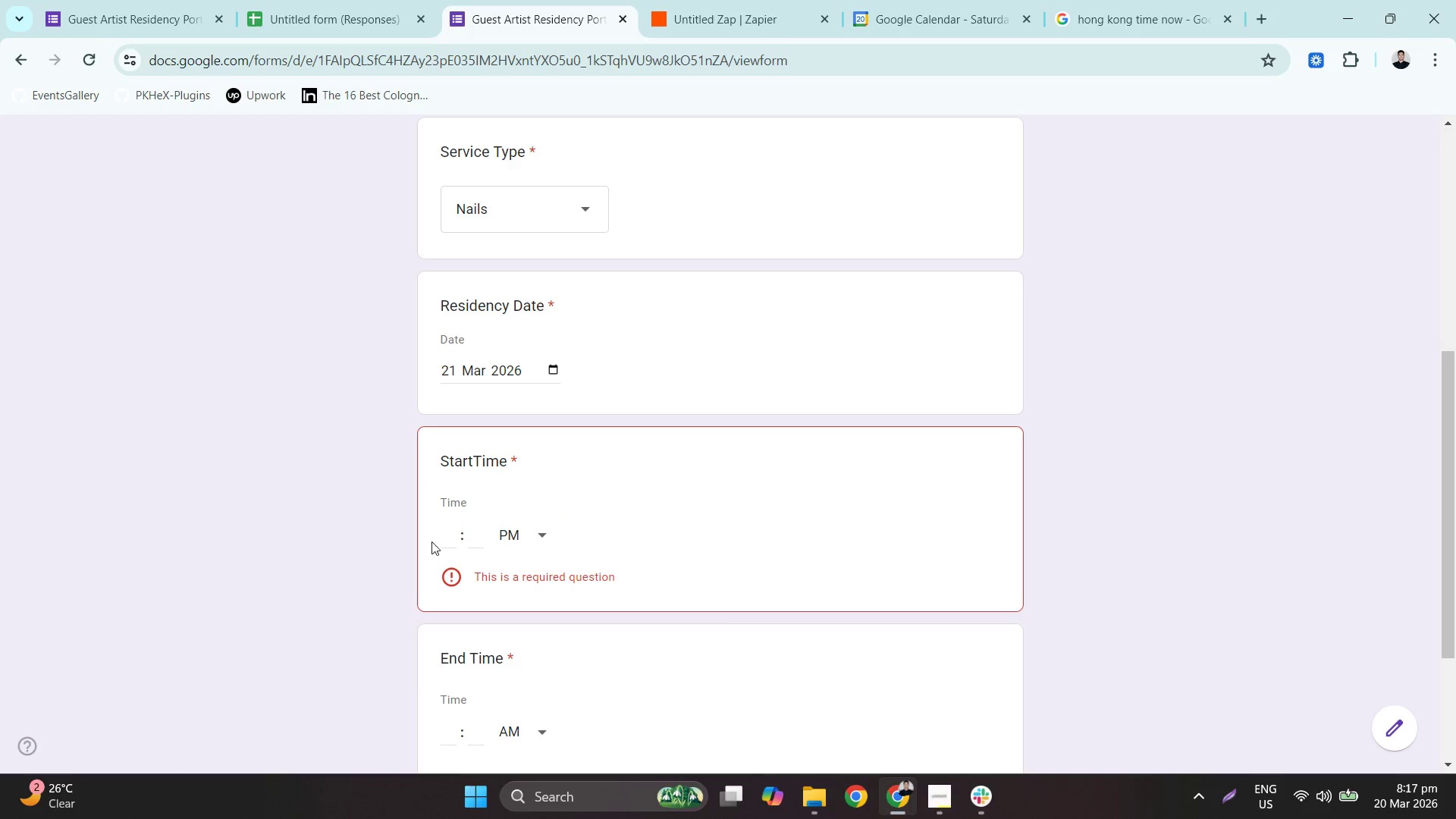 
left_click([447, 535])
 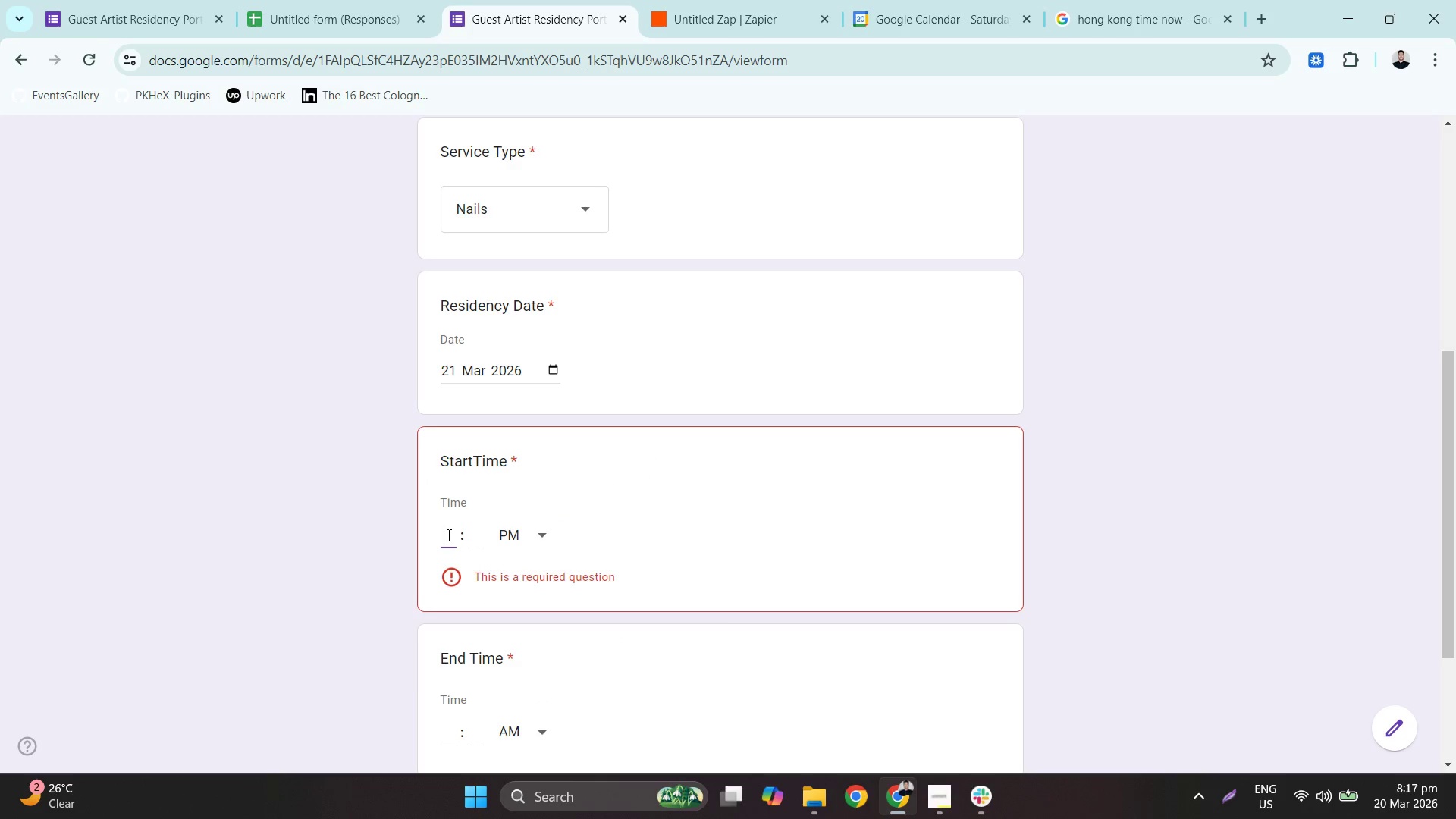 
key(Numpad8)
 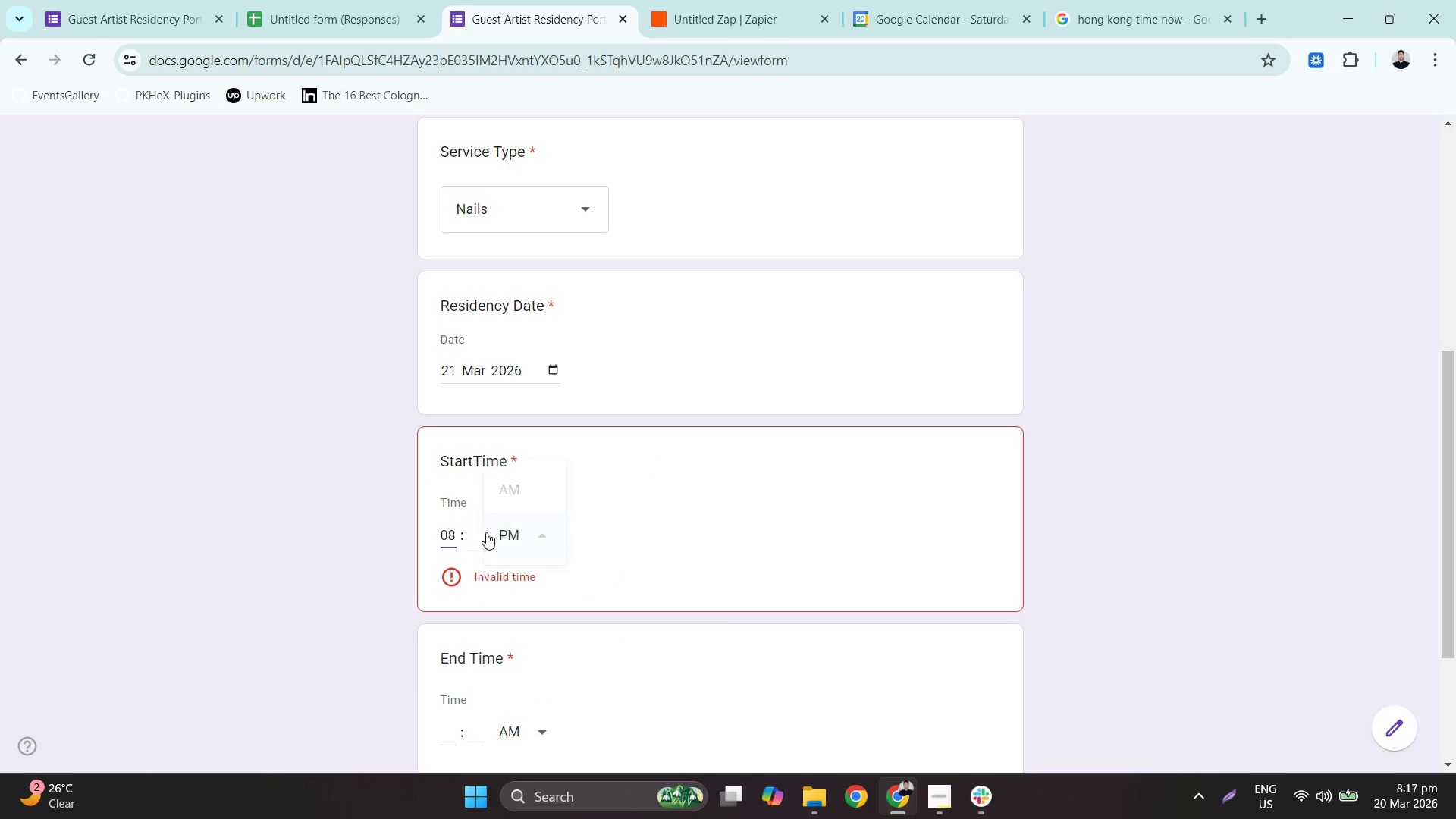 
double_click([469, 530])
 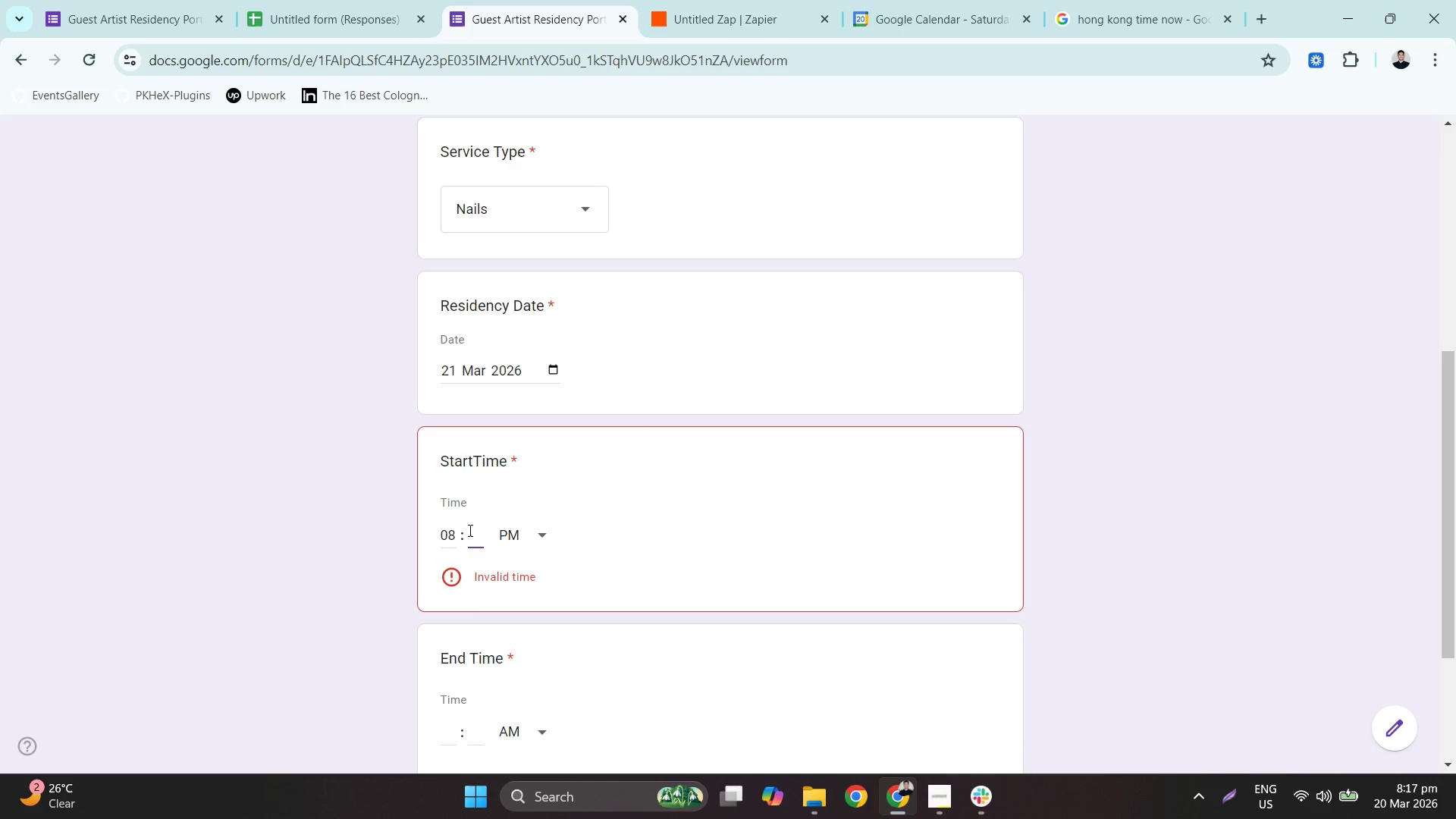 
key(Numpad1)
 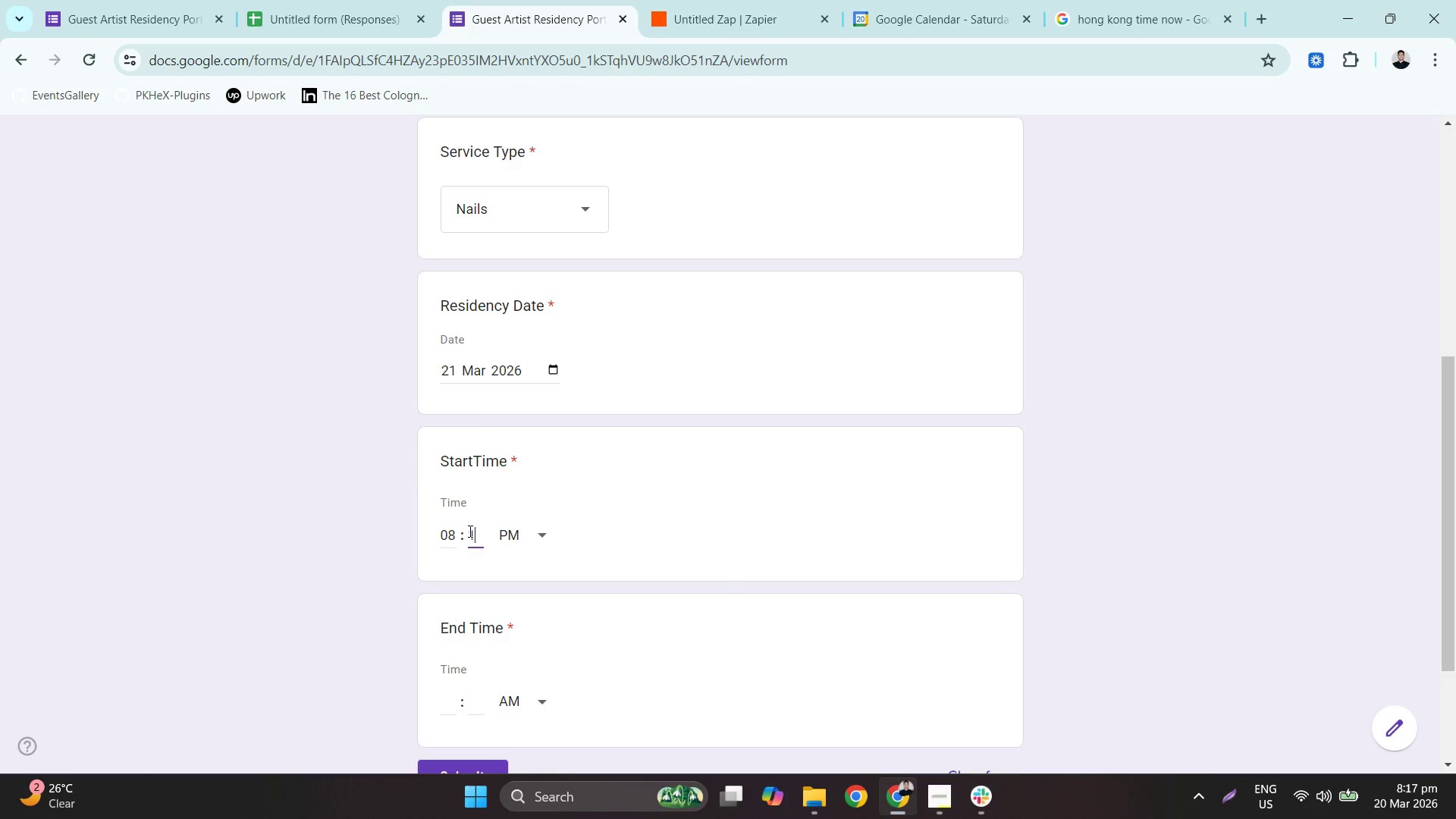 
key(Numpad9)
 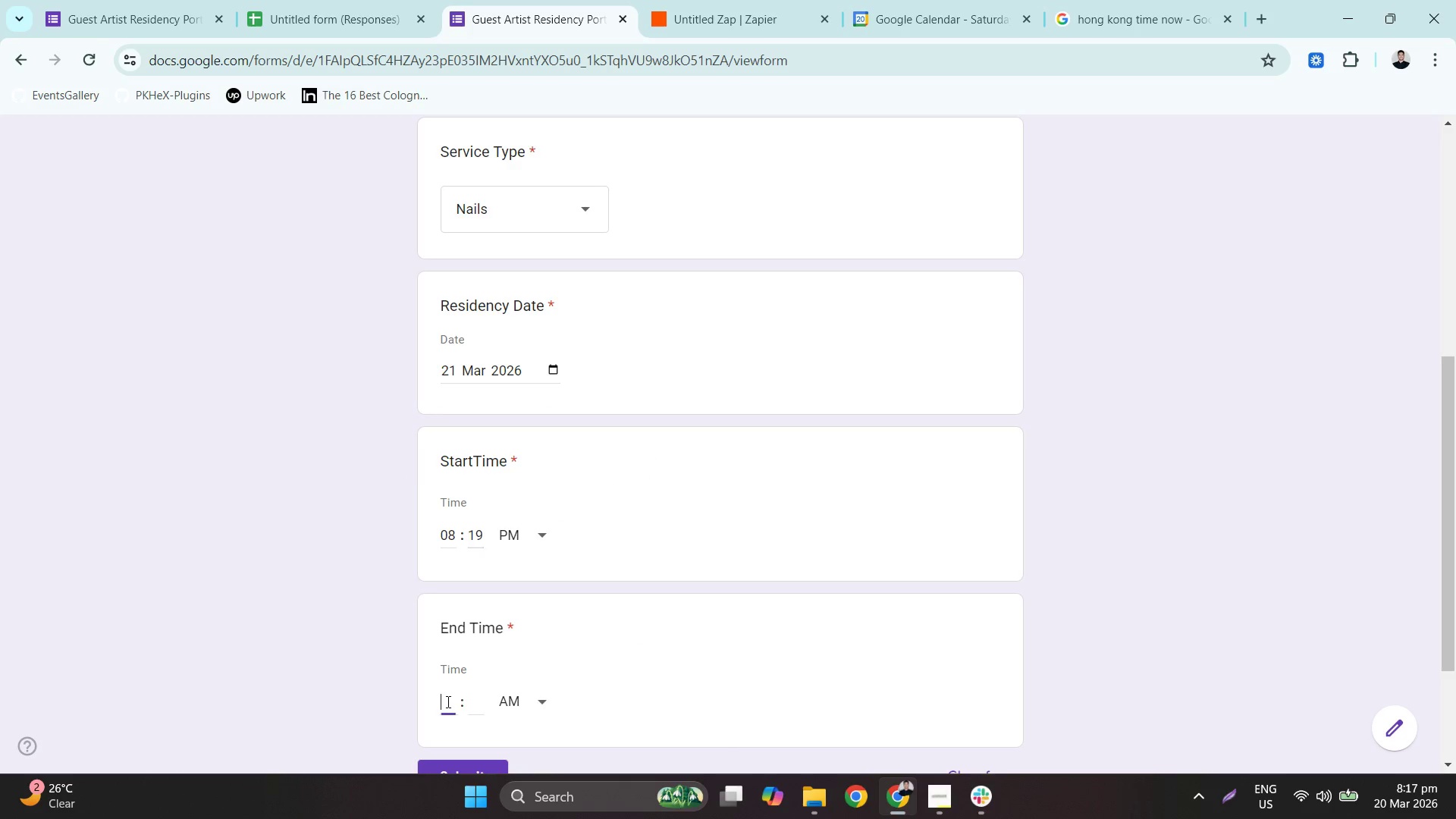 
key(Numpad8)
 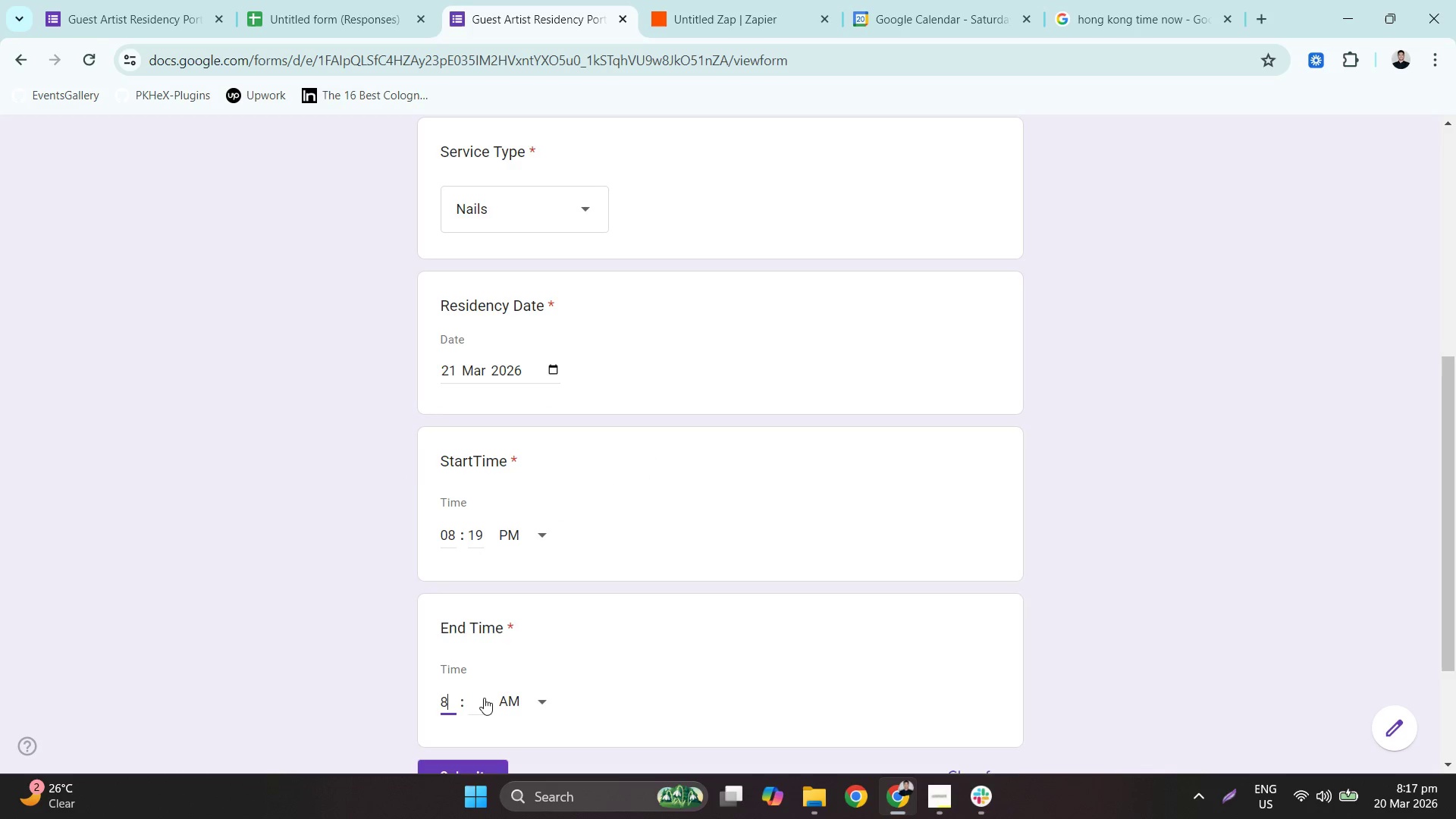 
left_click([485, 698])
 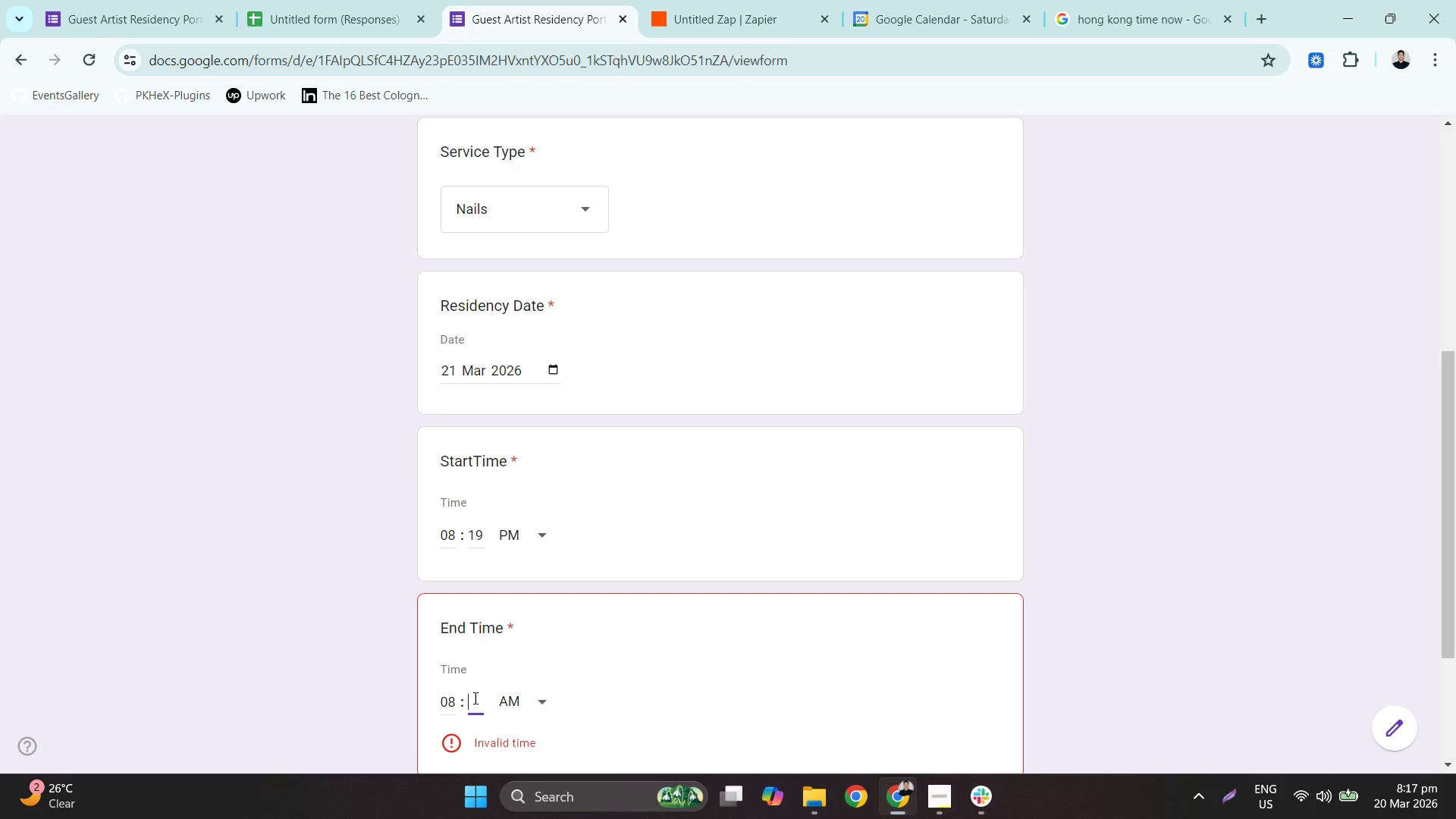 
key(Numpad5)
 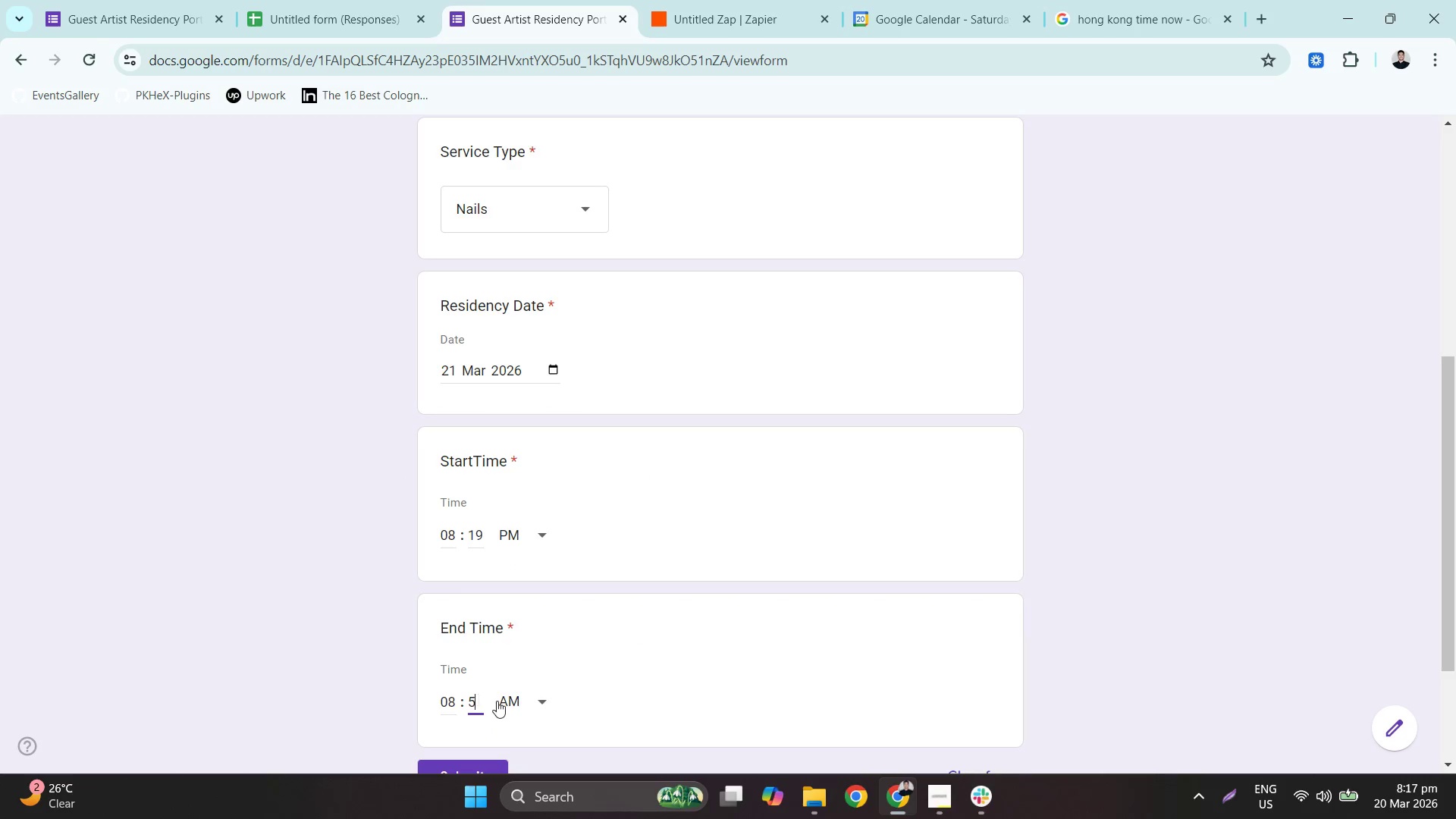 
key(Numpad0)
 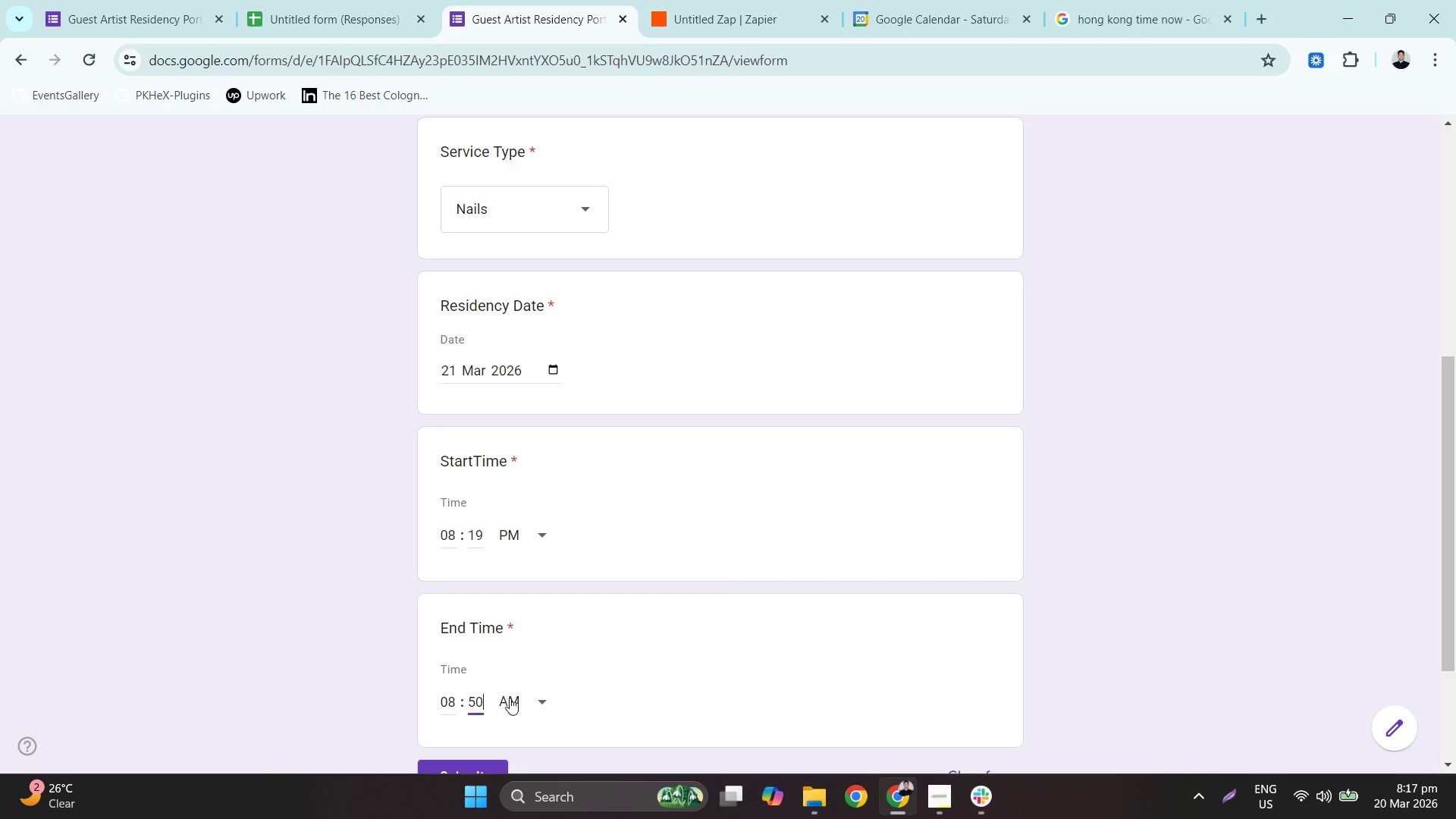 
left_click([510, 698])
 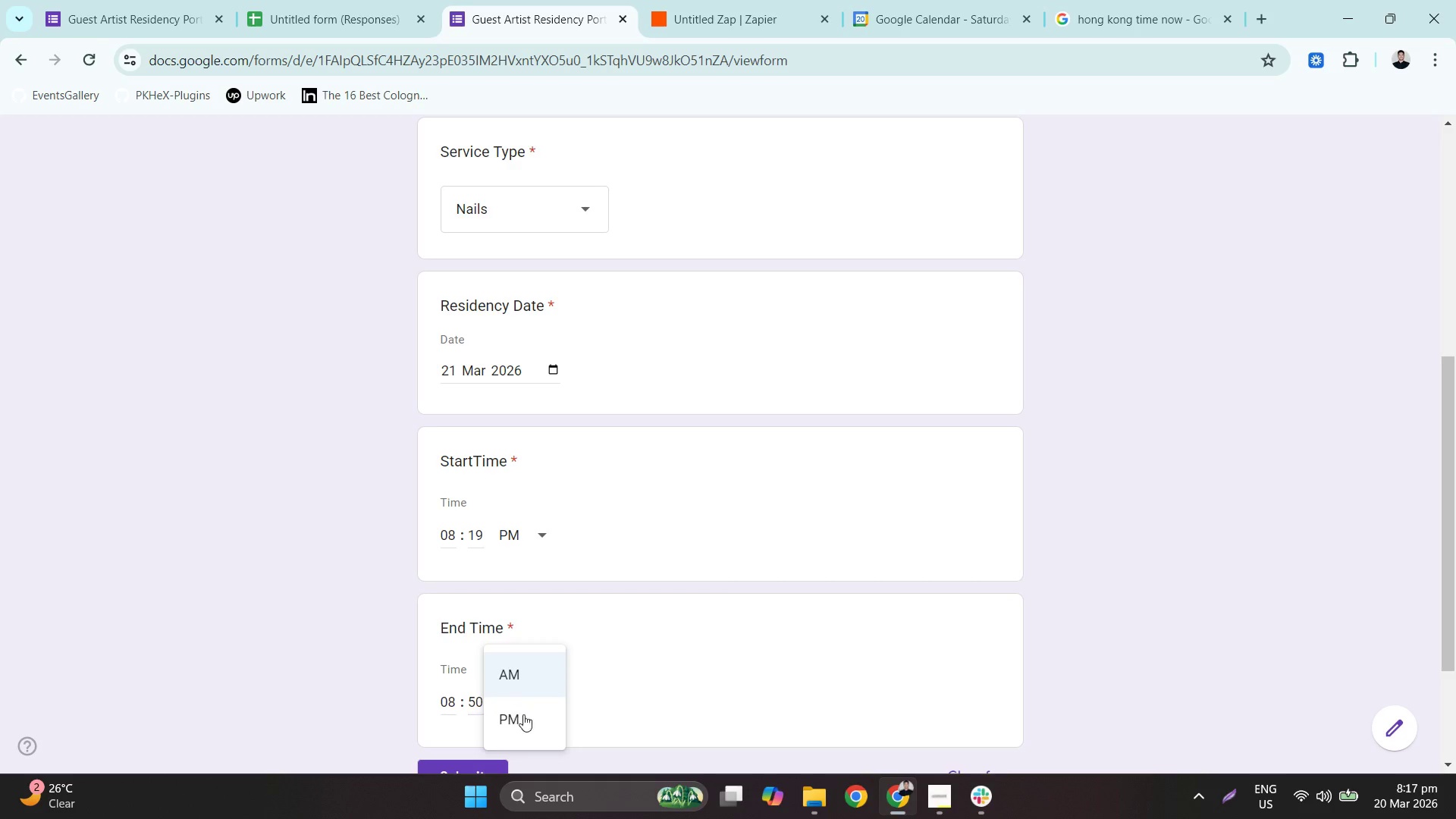 
left_click([528, 720])
 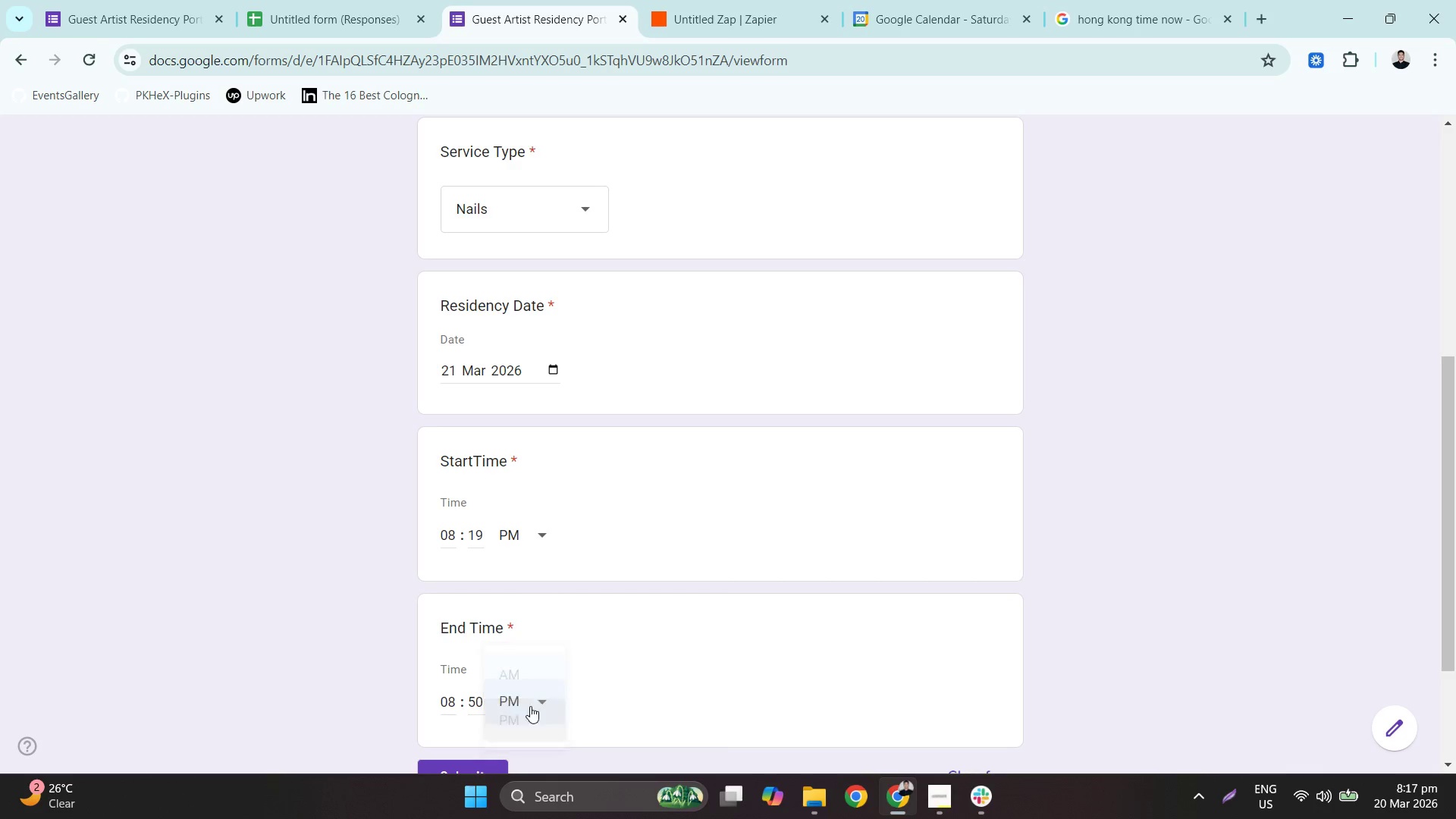 
scroll: coordinate [530, 705], scroll_direction: down, amount: 2.0
 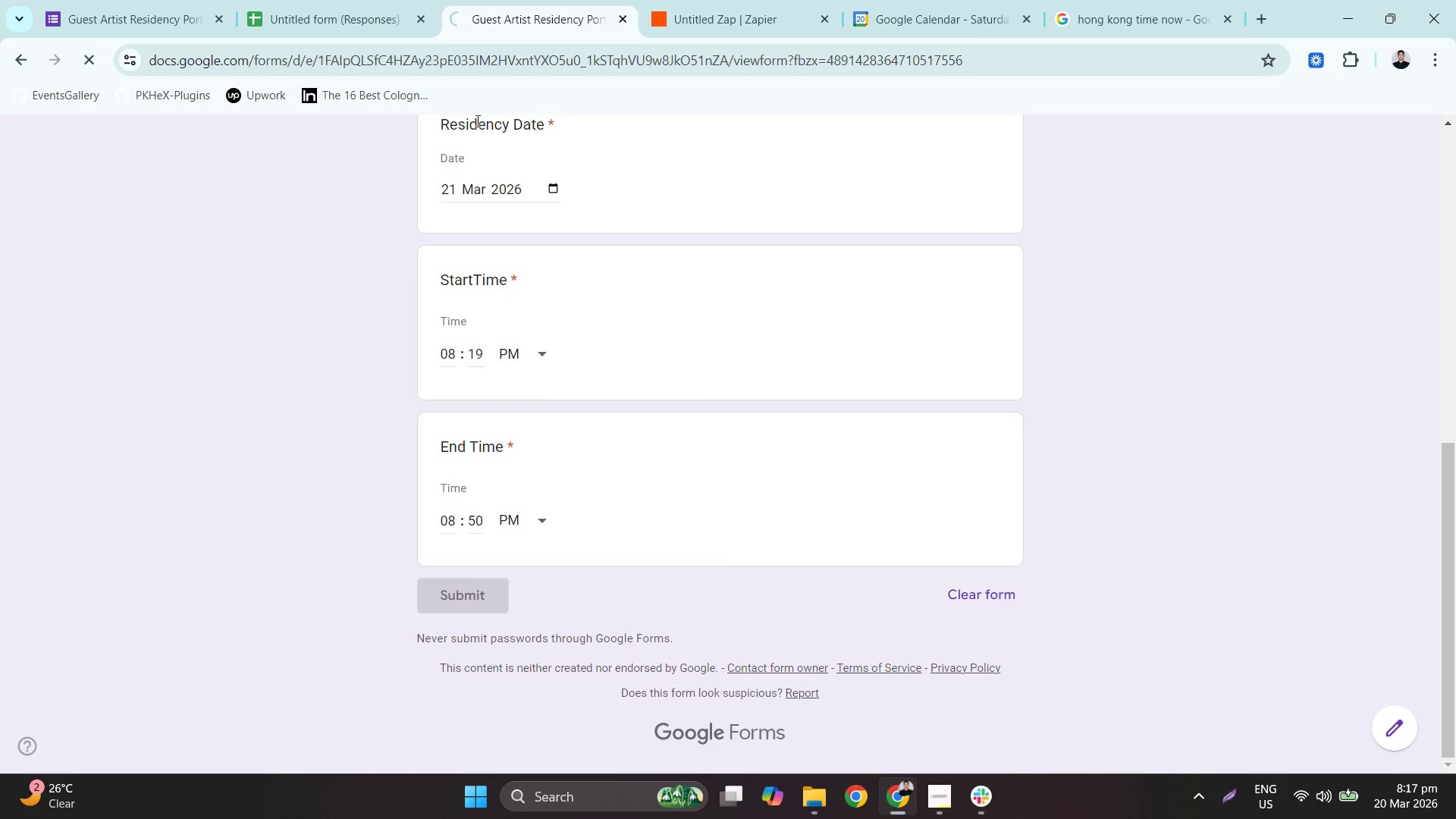 
left_click([344, 0])
 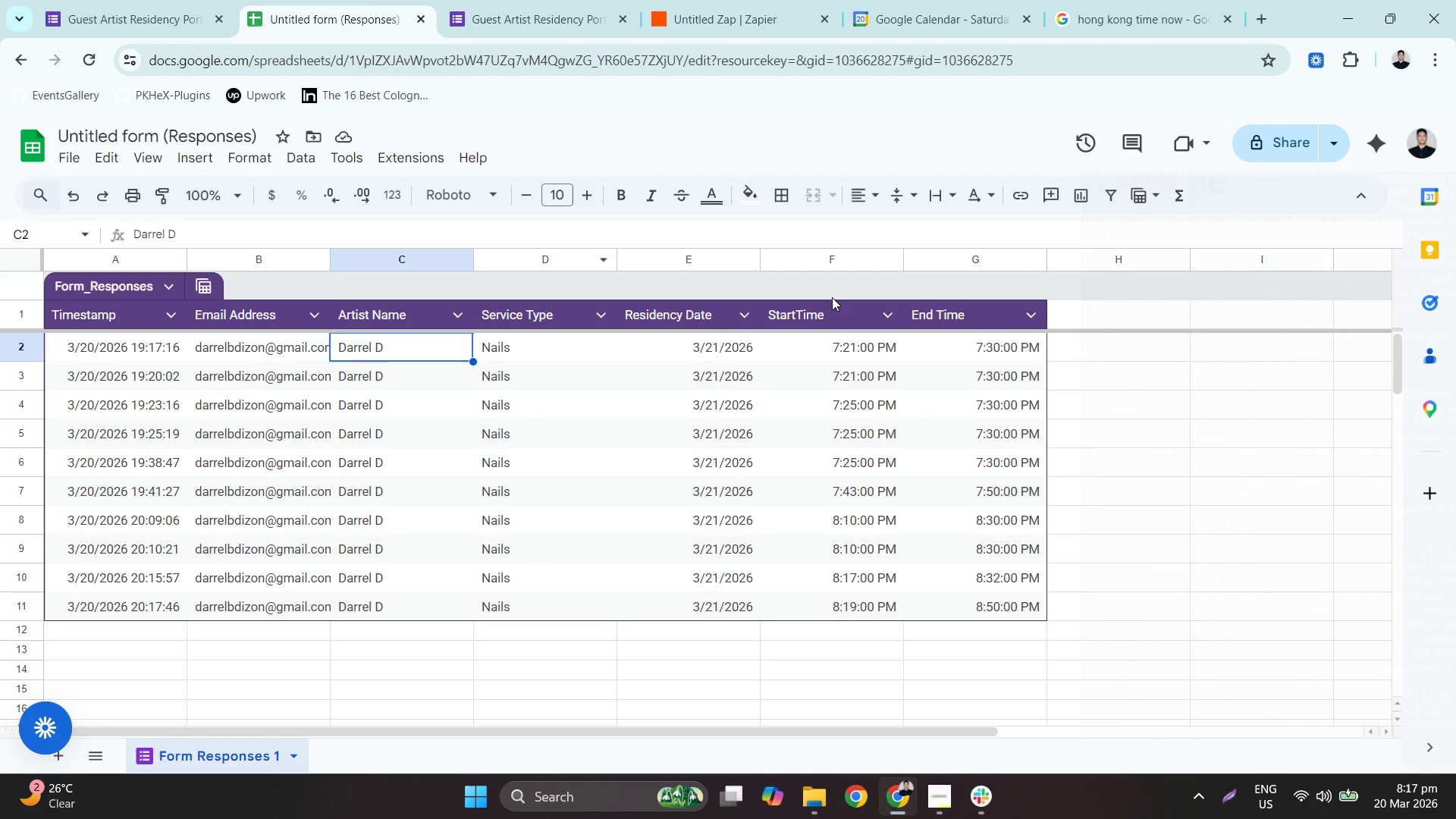 
left_click([224, 0])
 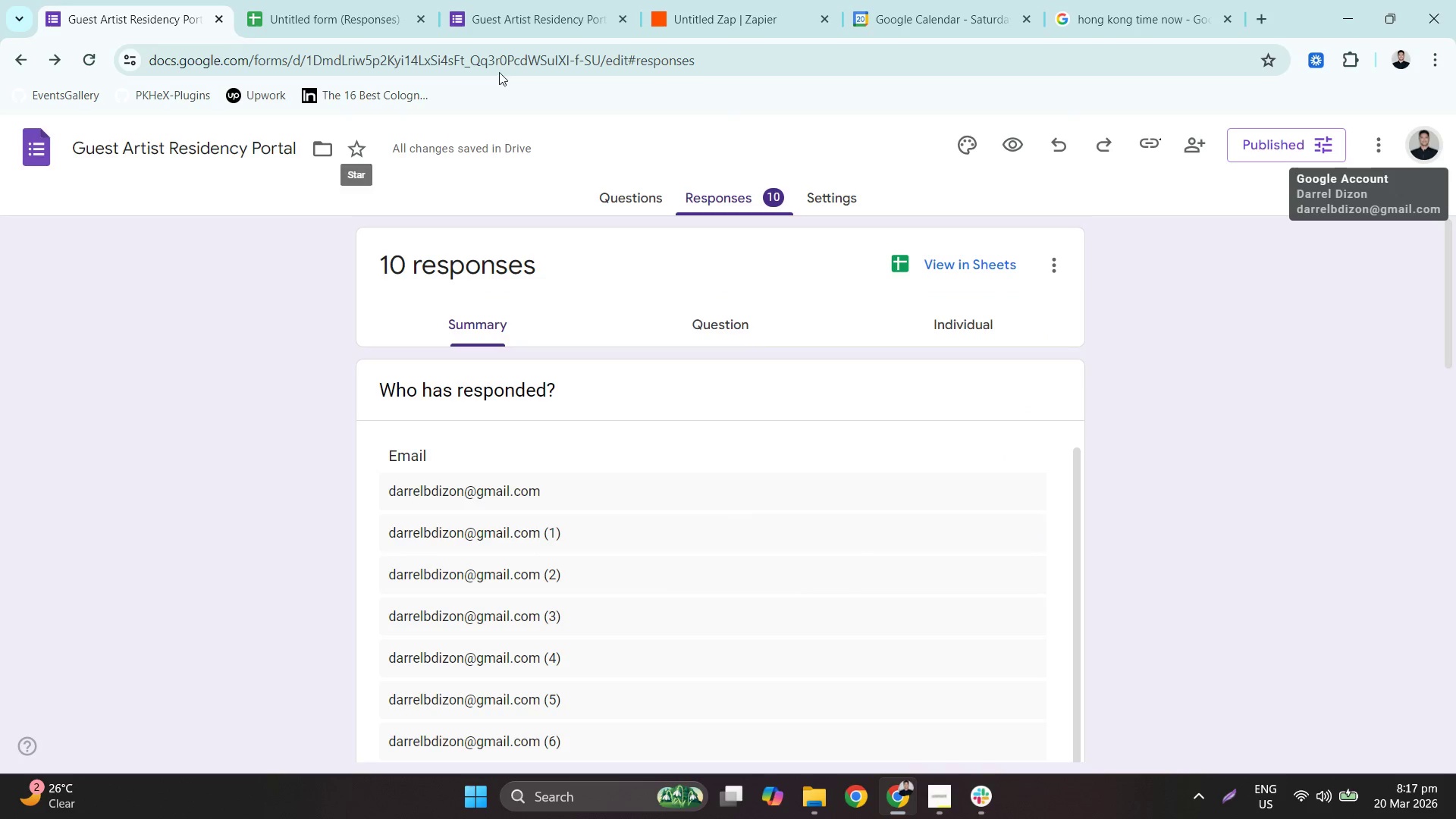 
left_click([695, 0])
 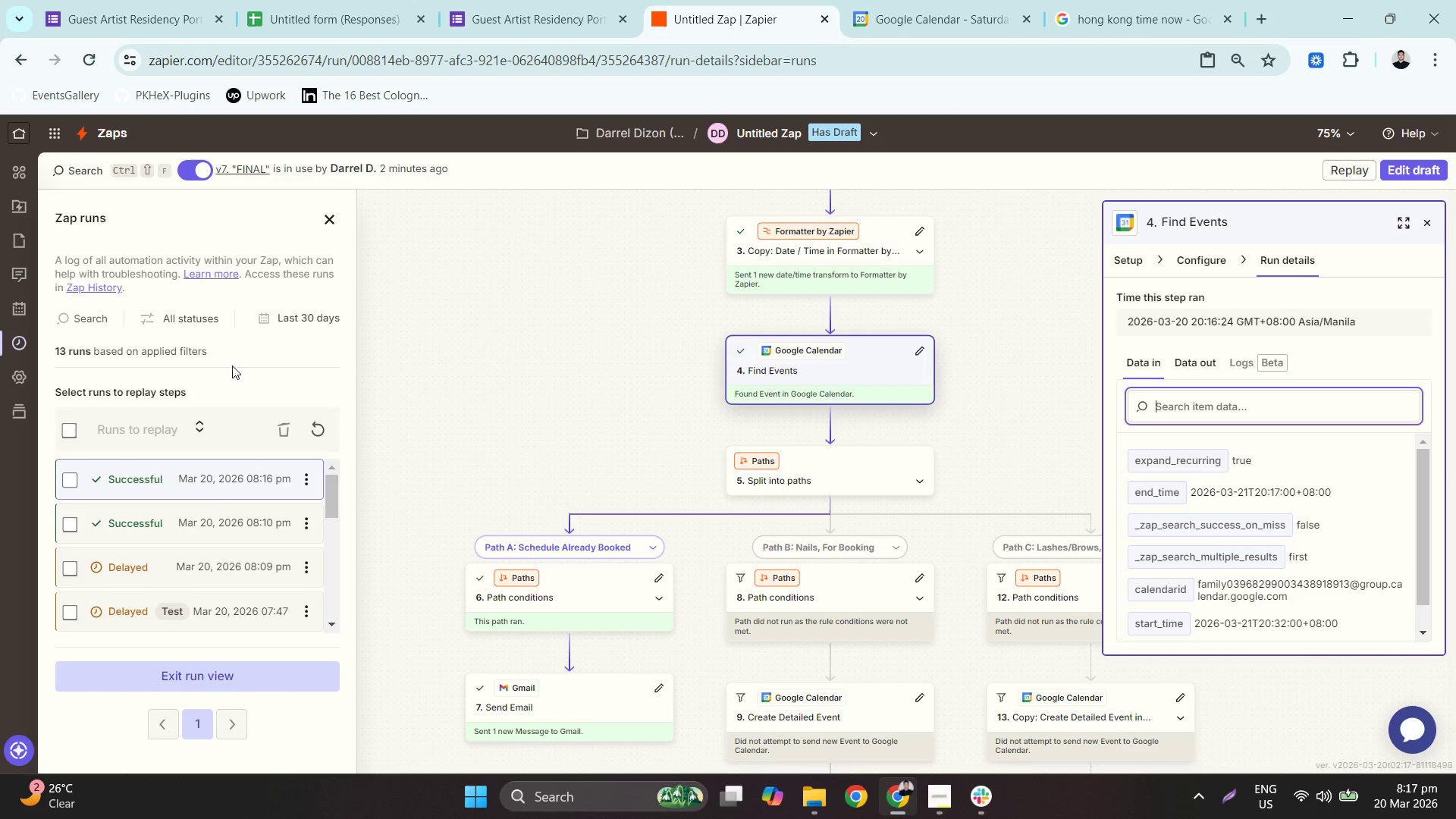 
left_click([231, 677])
 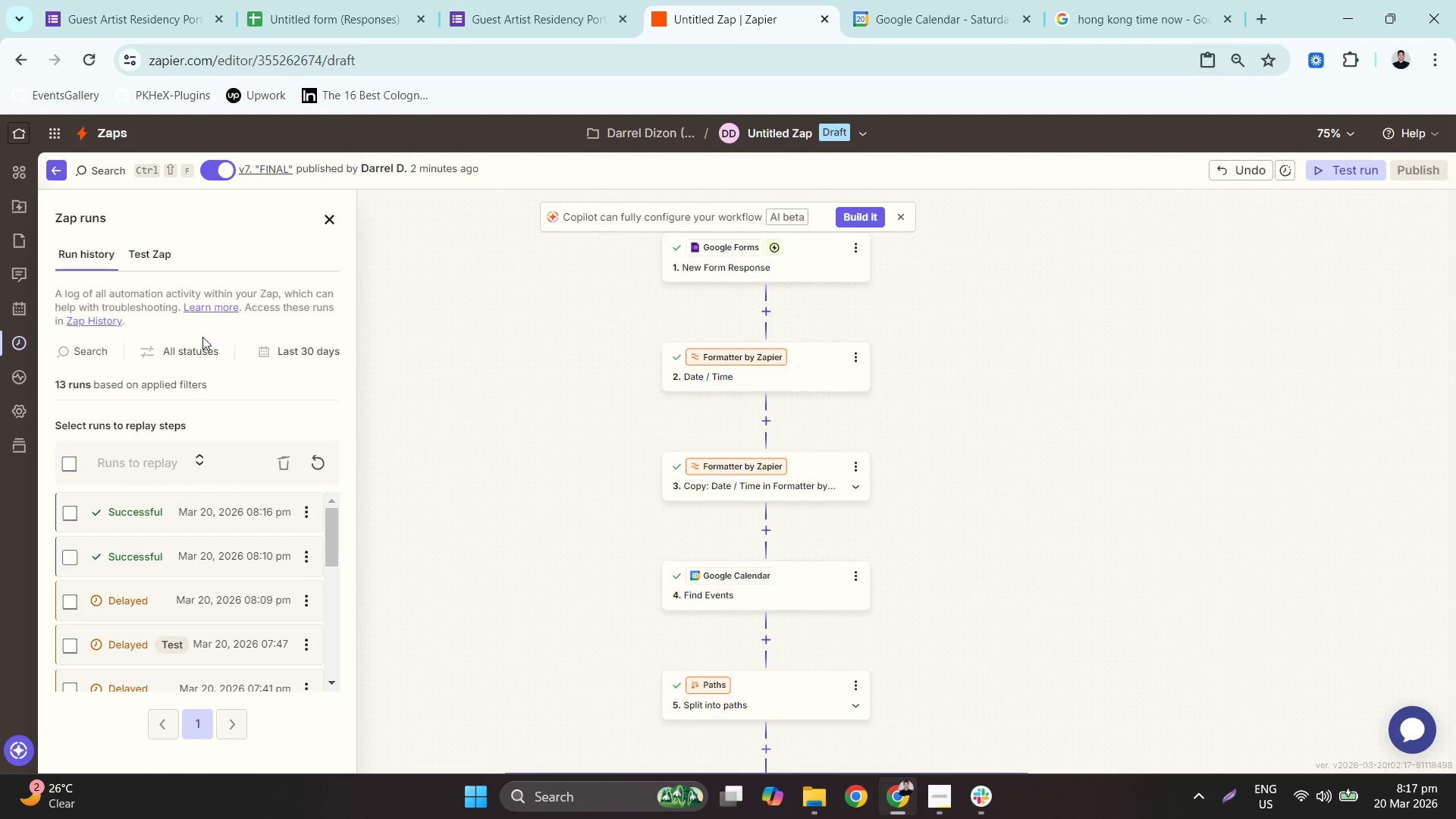 
left_click([152, 246])
 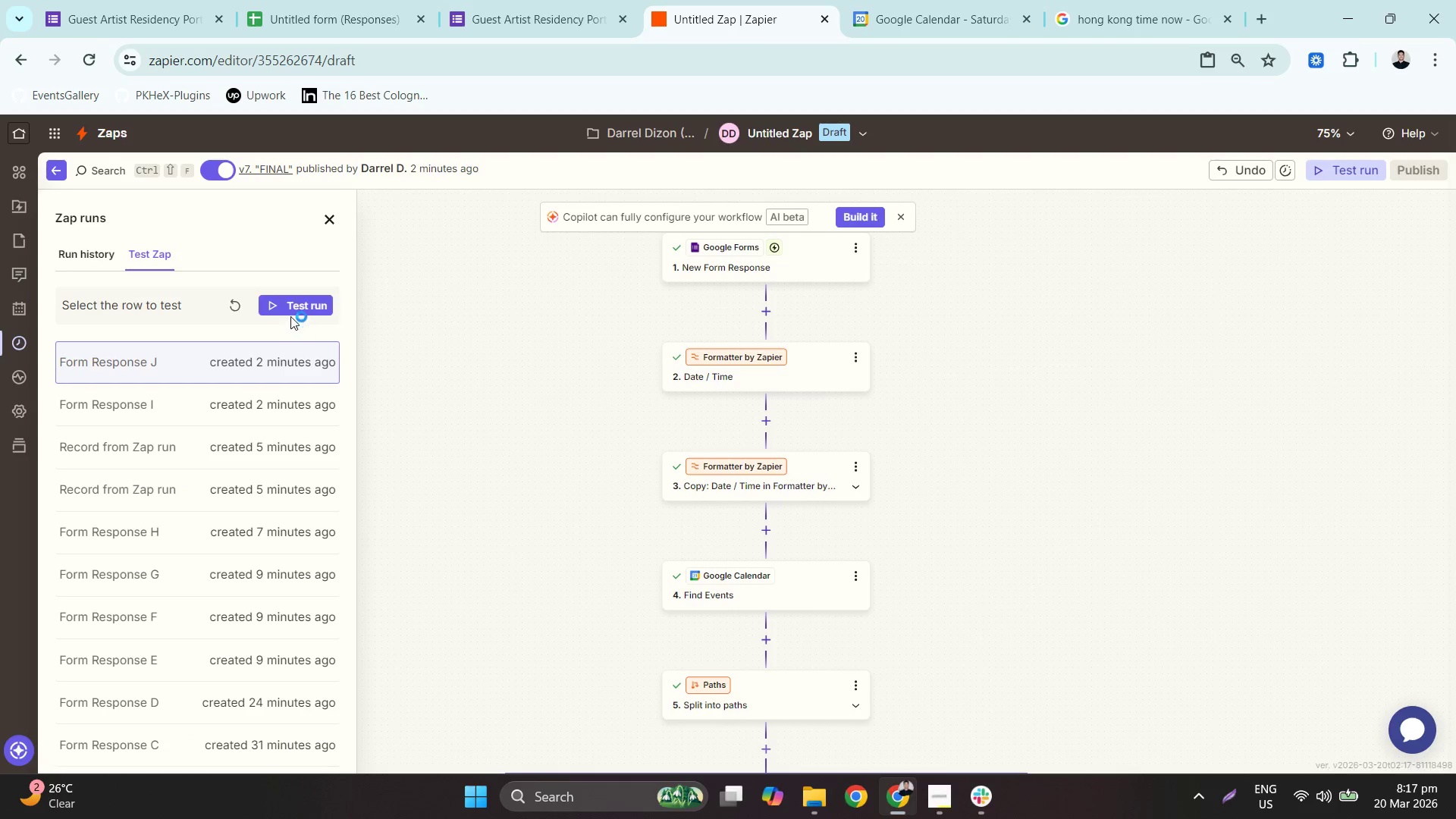 
left_click([234, 304])
 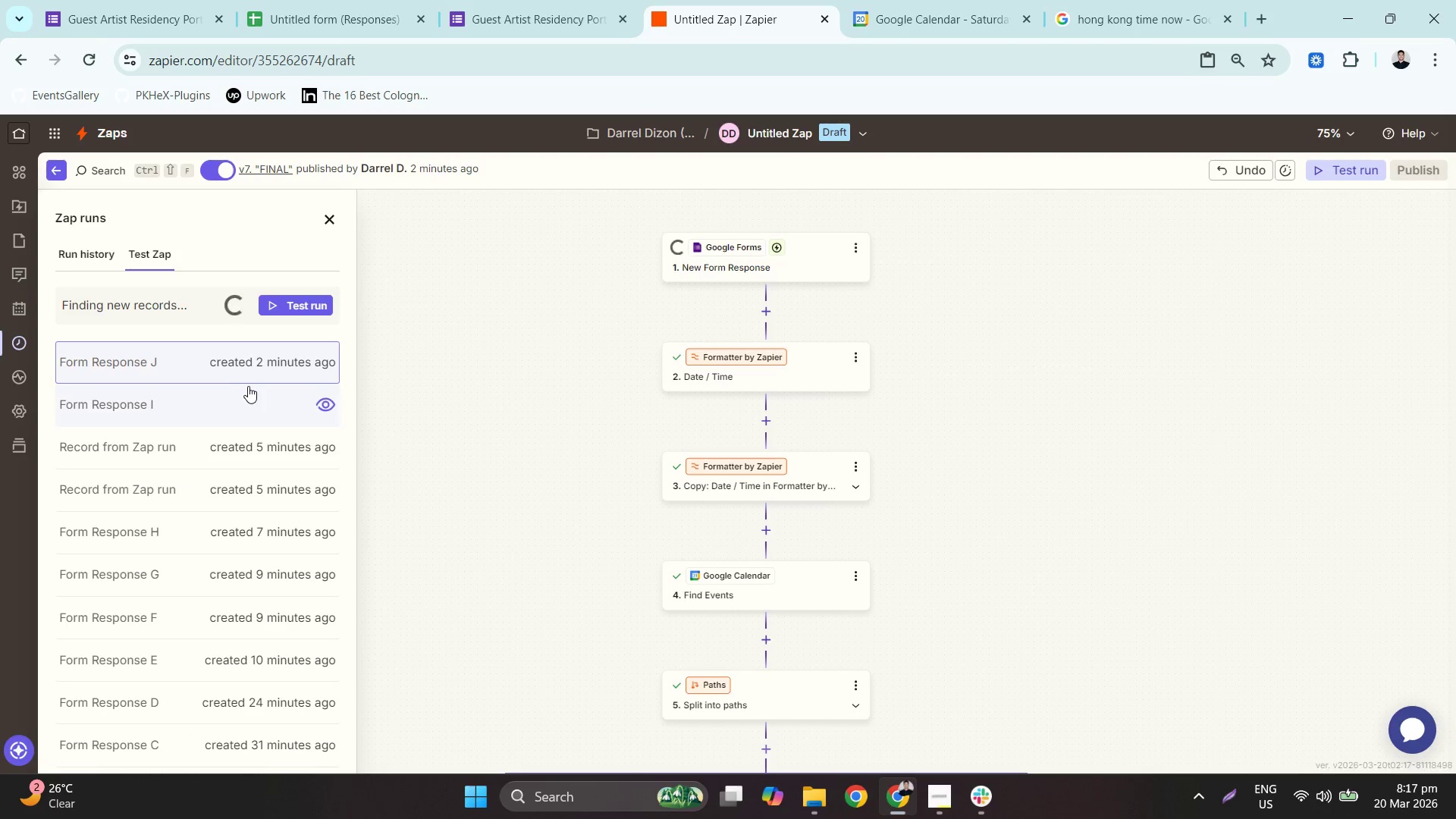 
left_click([595, 0])
 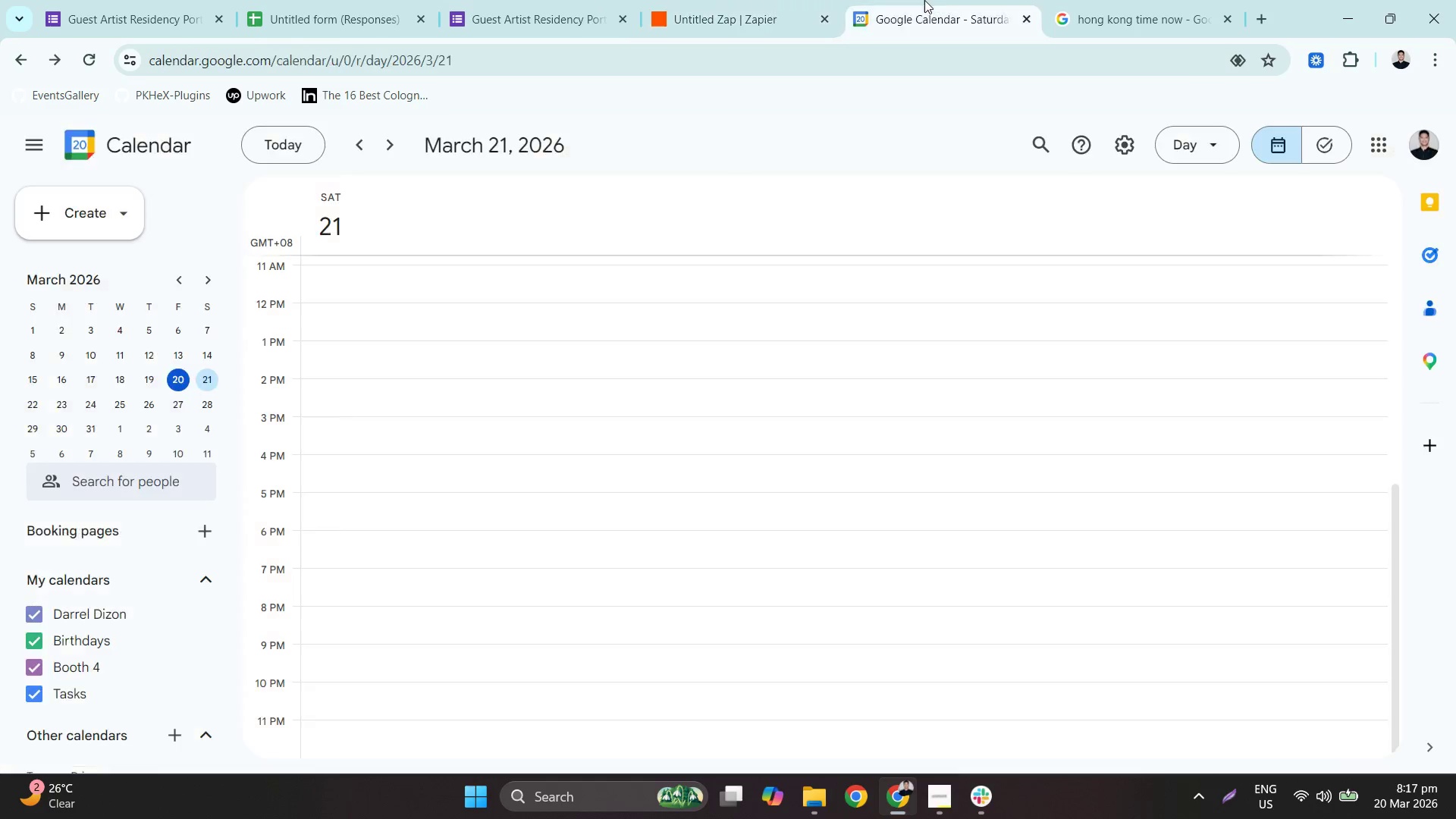 
left_click([753, 0])
 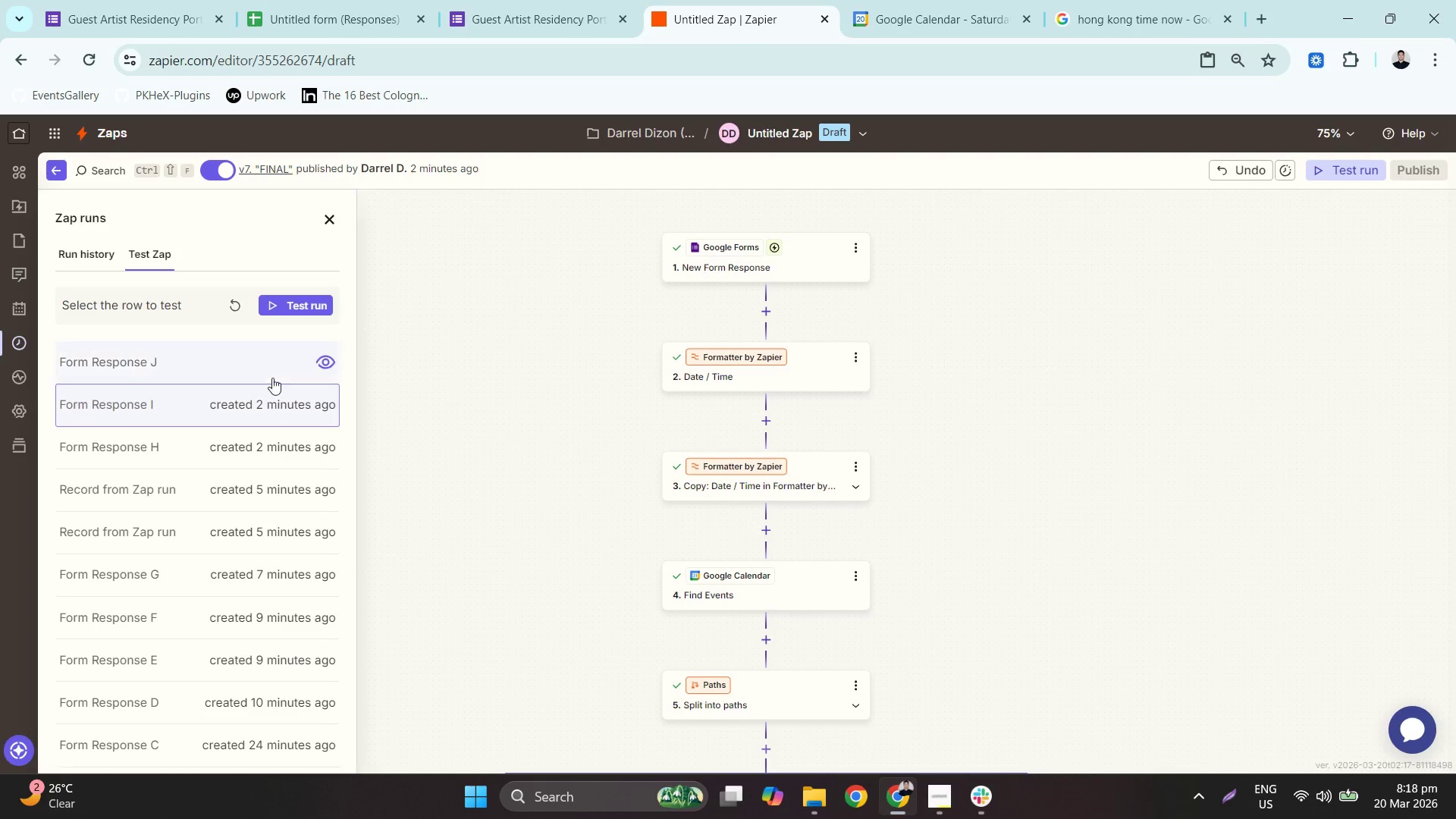 
left_click([244, 377])
 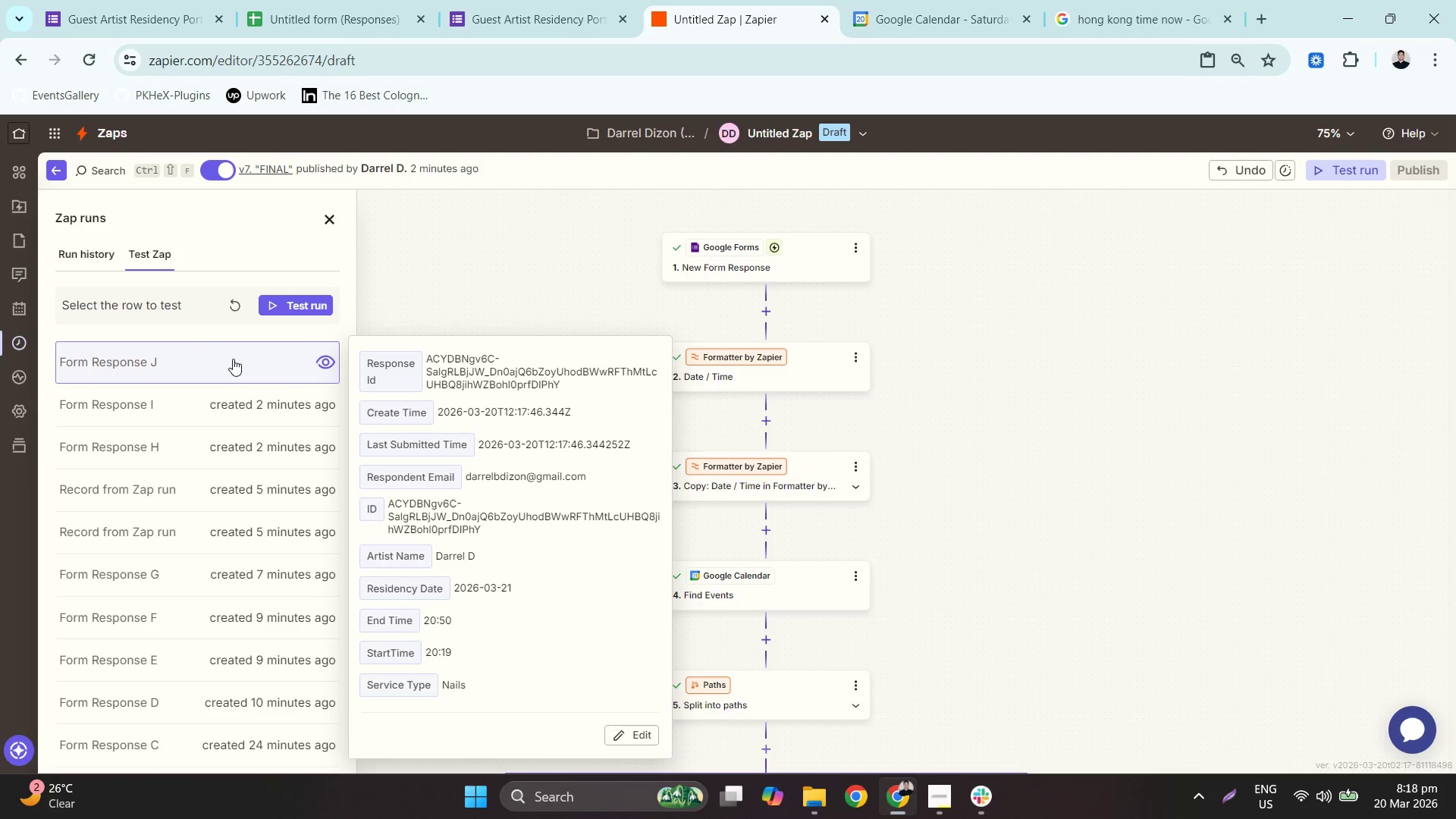 
left_click([80, 240])
 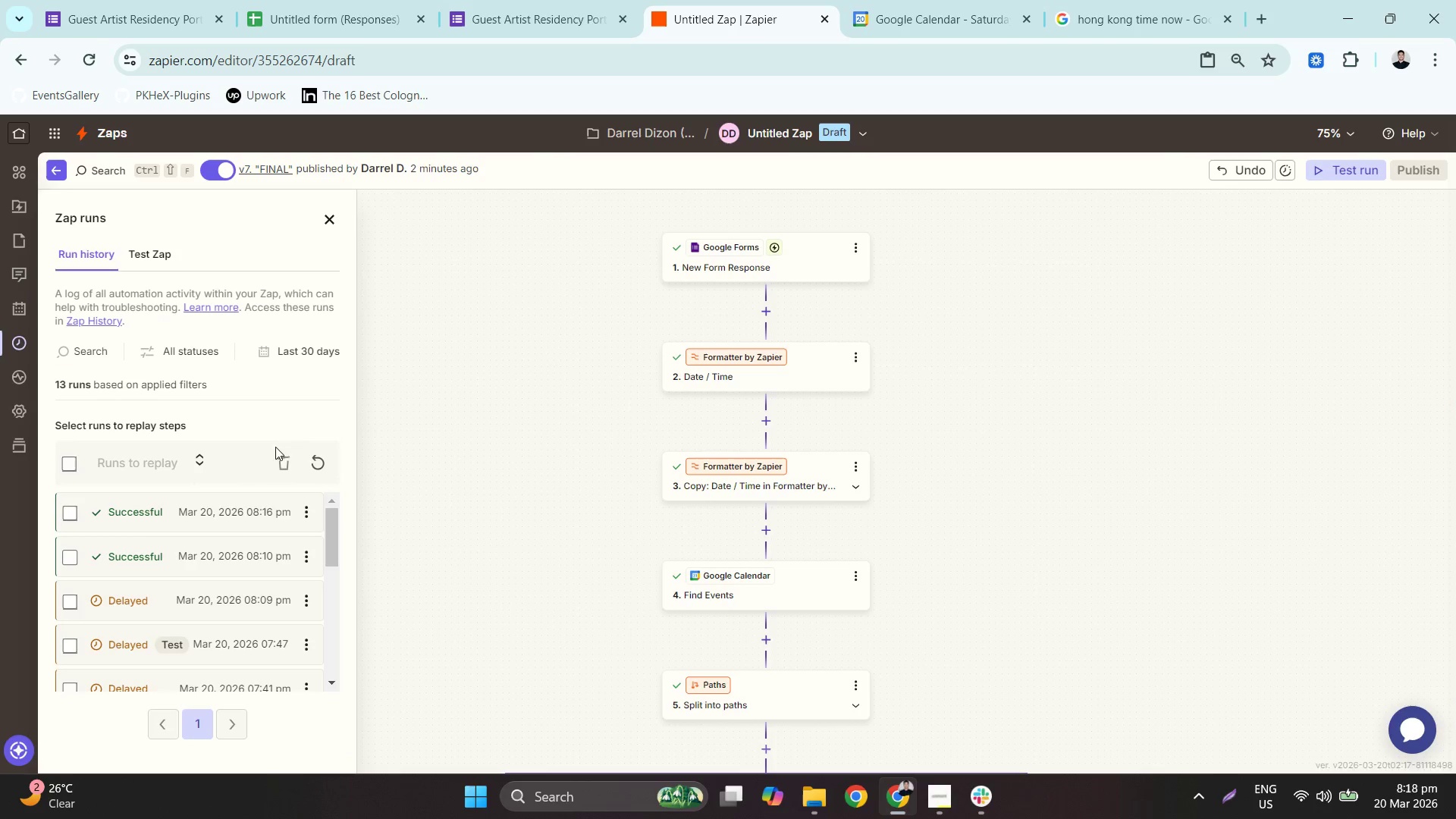 
left_click([316, 463])
 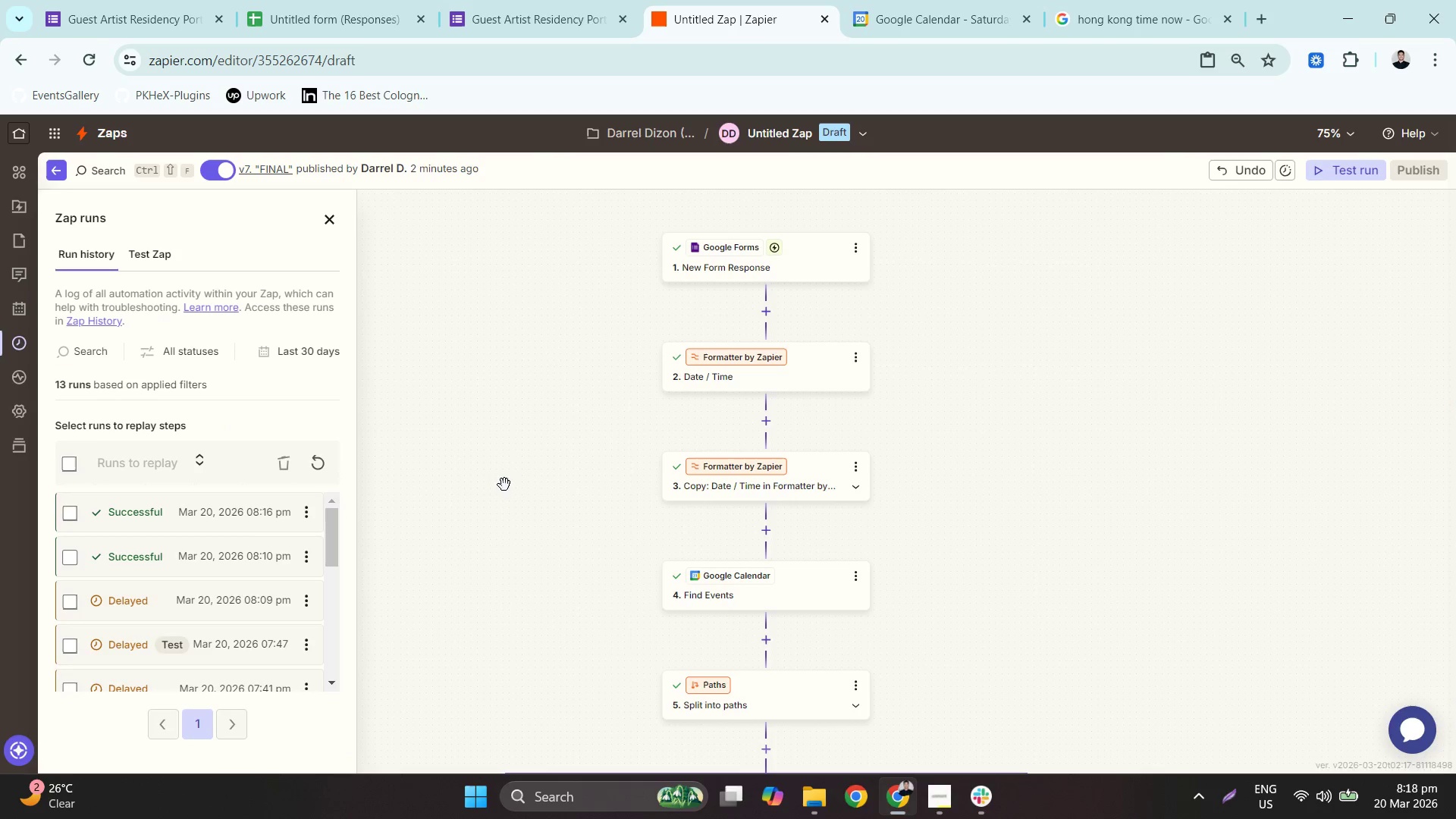 
left_click([321, 476])
 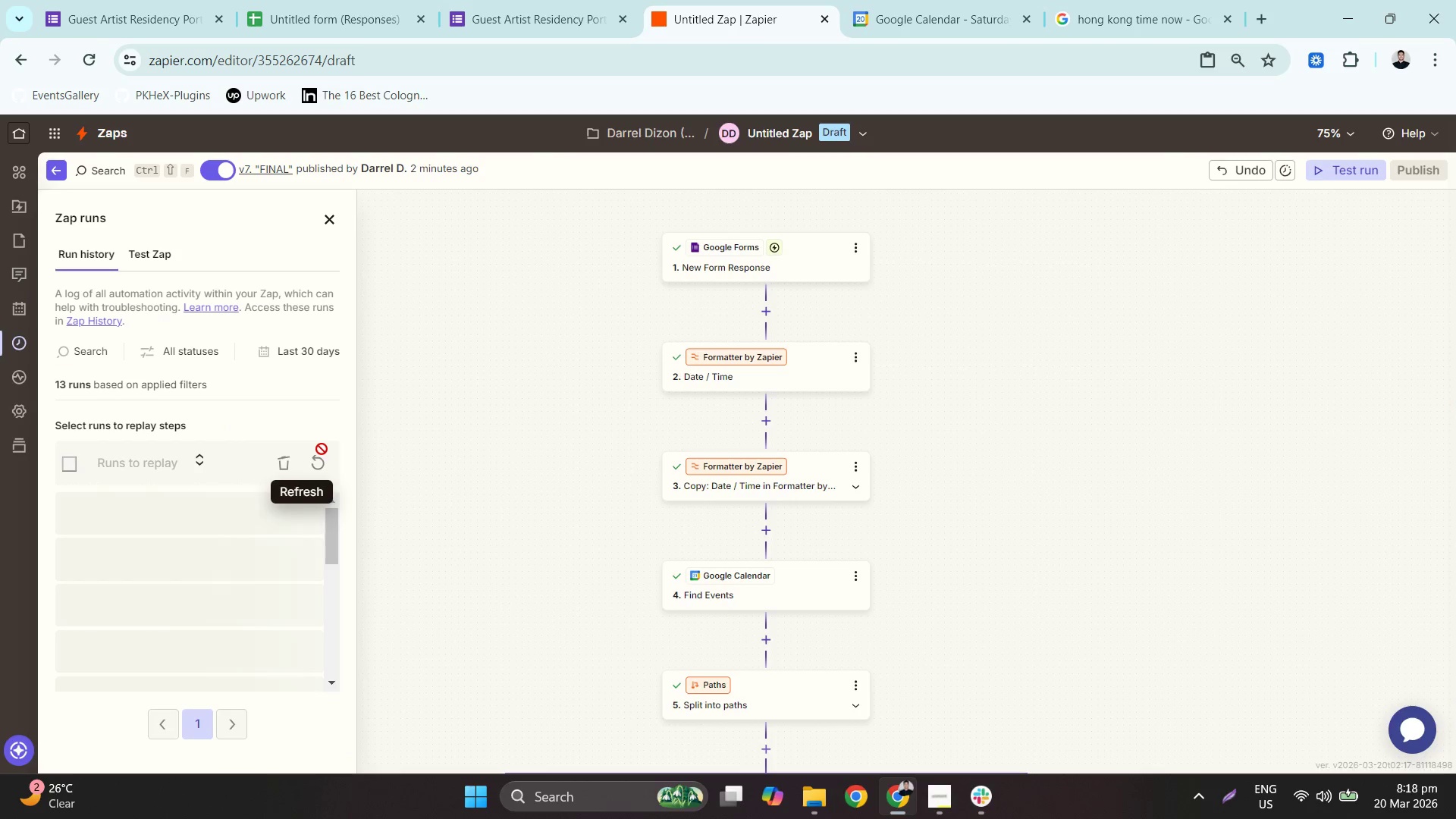 
left_click([316, 464])
 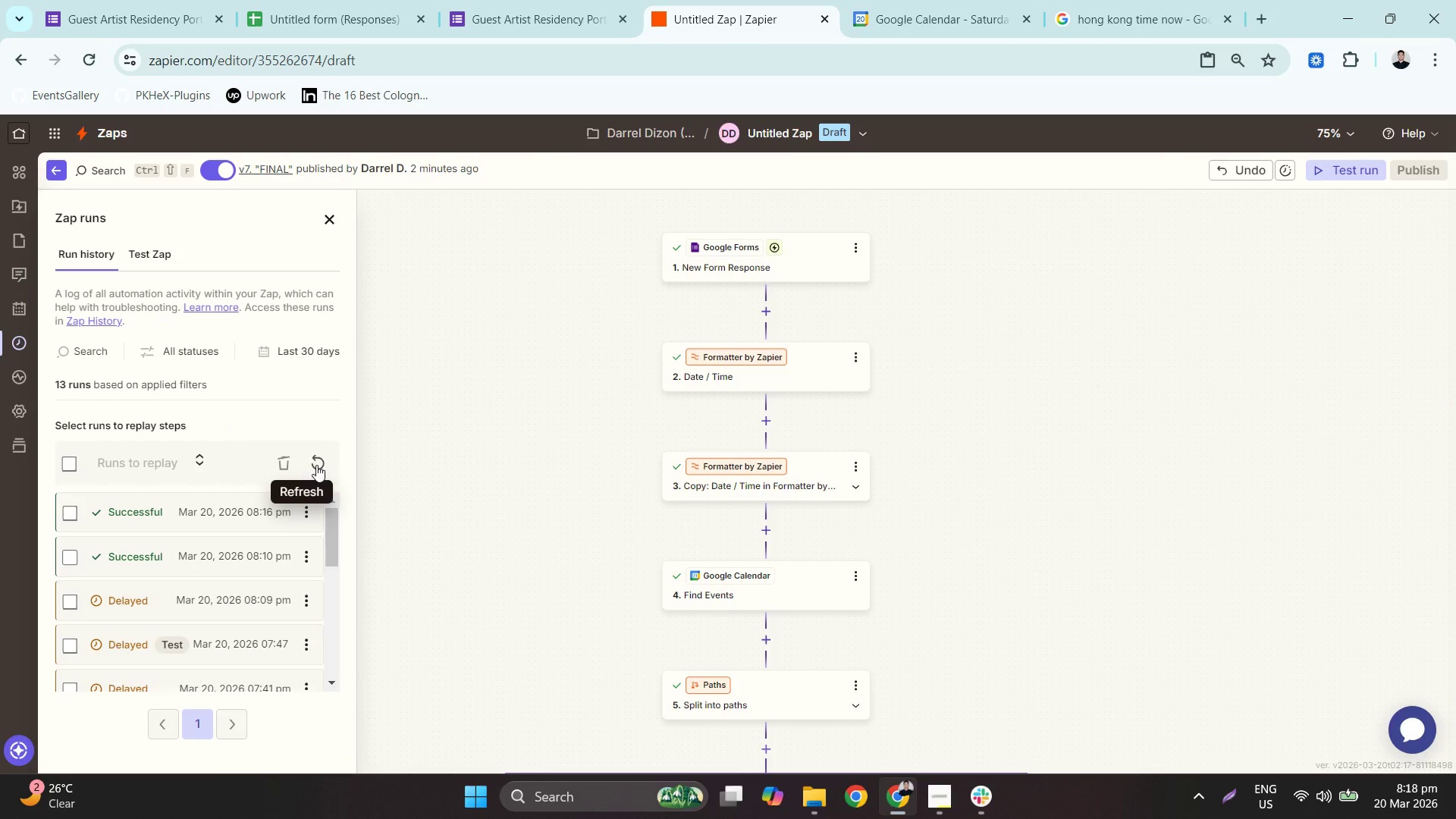 
left_click([316, 465])
 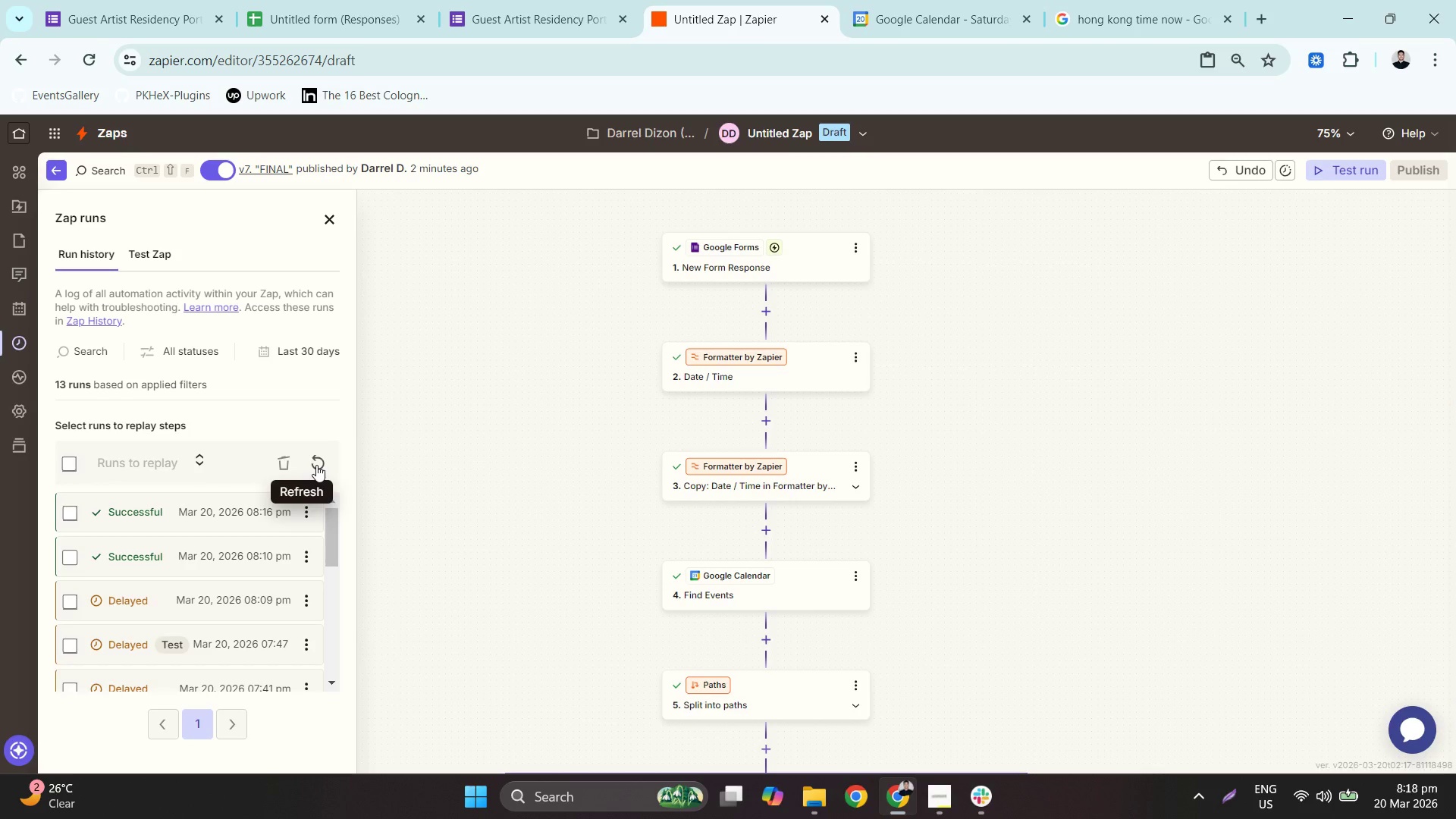 
left_click([316, 465])
 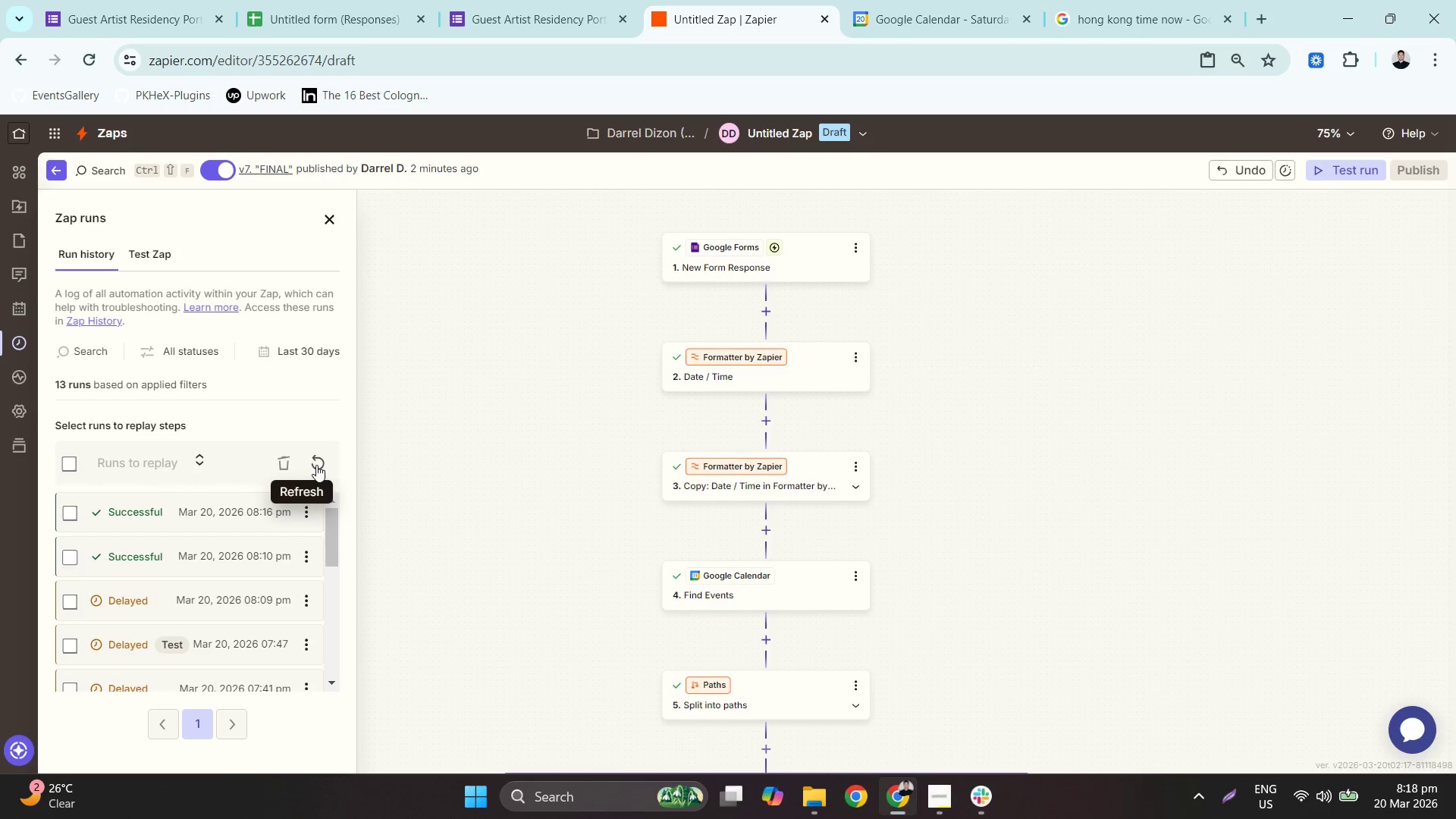 
left_click([316, 465])
 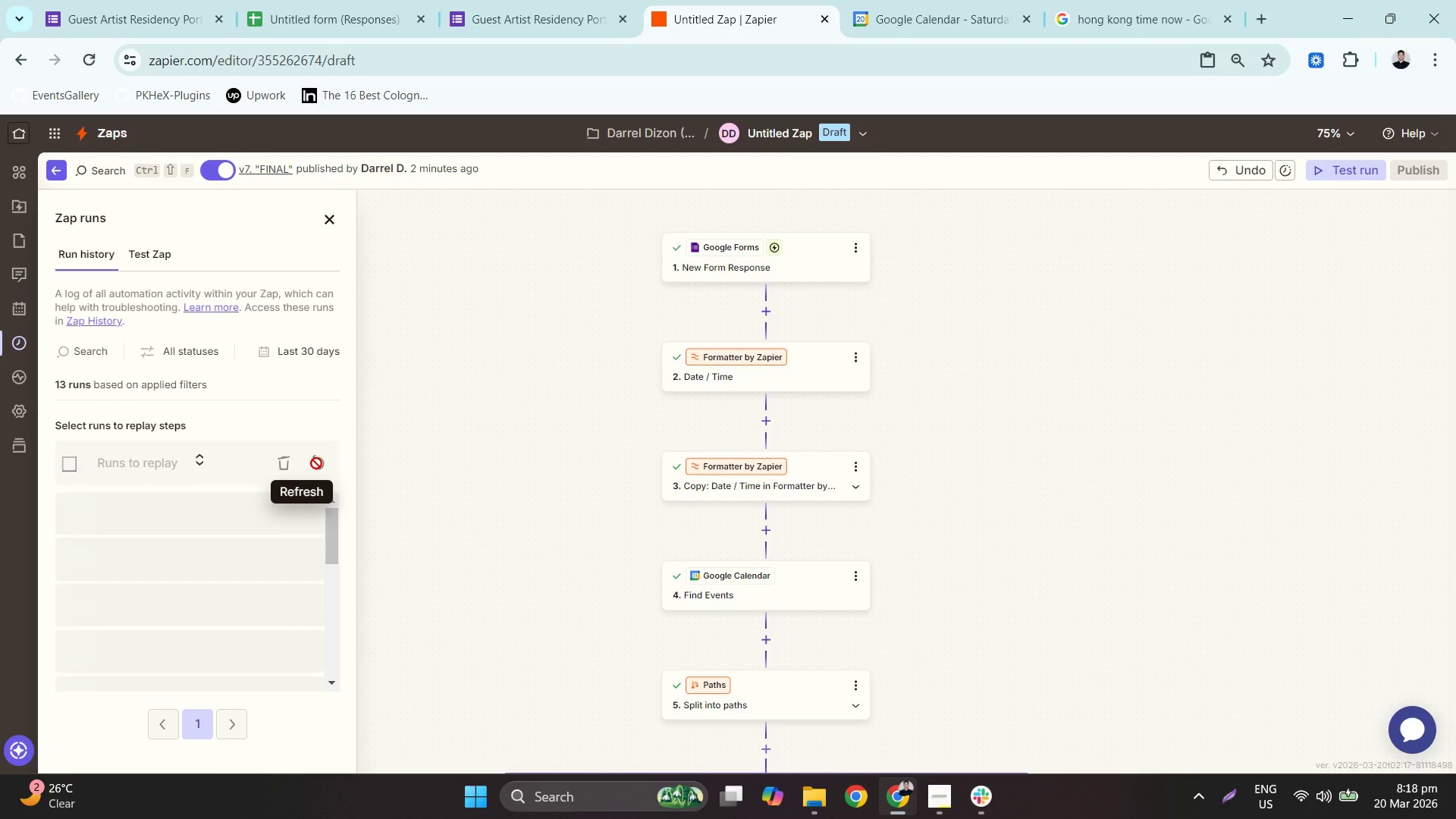 
mouse_move([327, 416])
 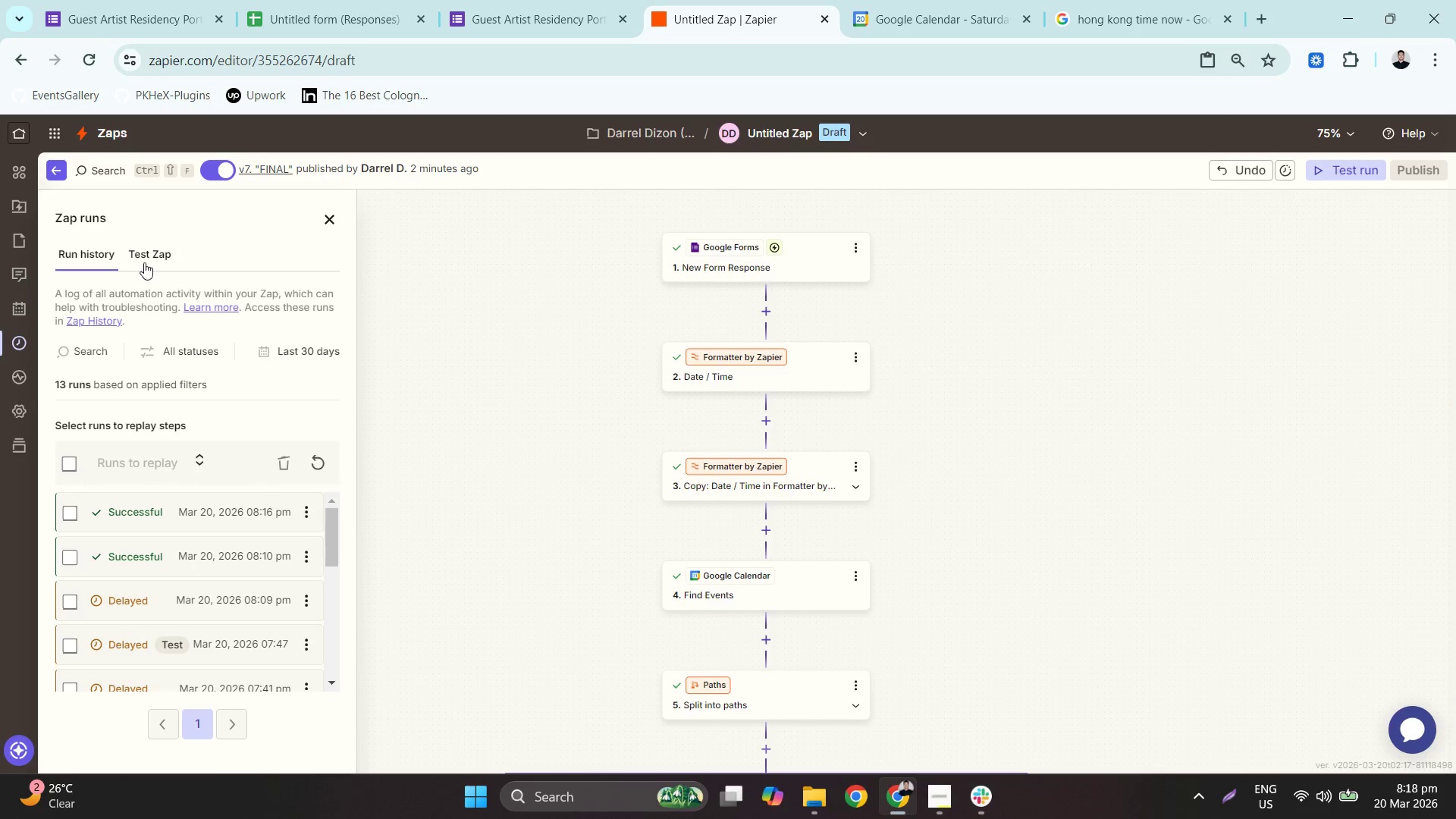 
left_click([144, 262])
 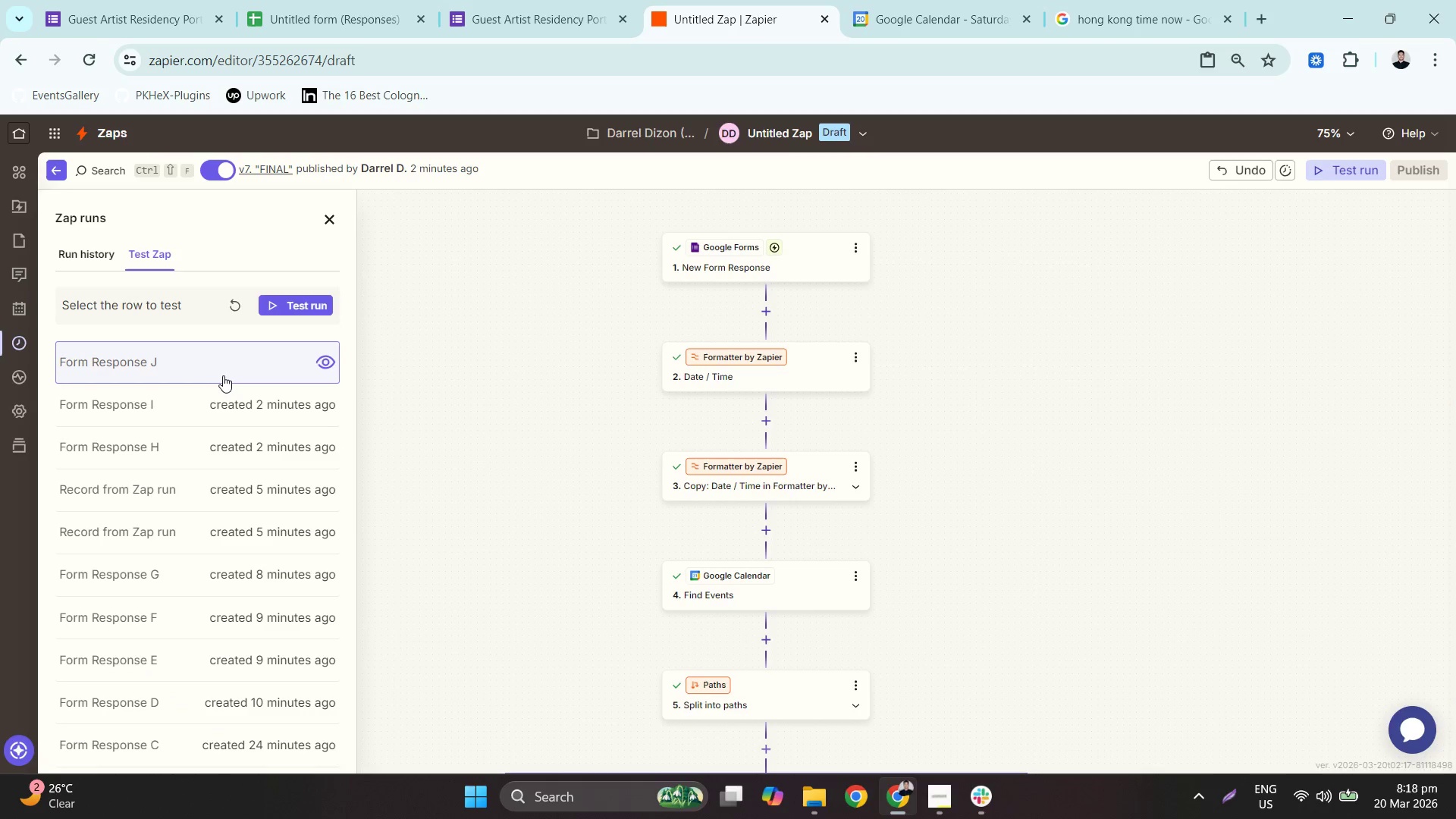 
left_click([224, 375])
 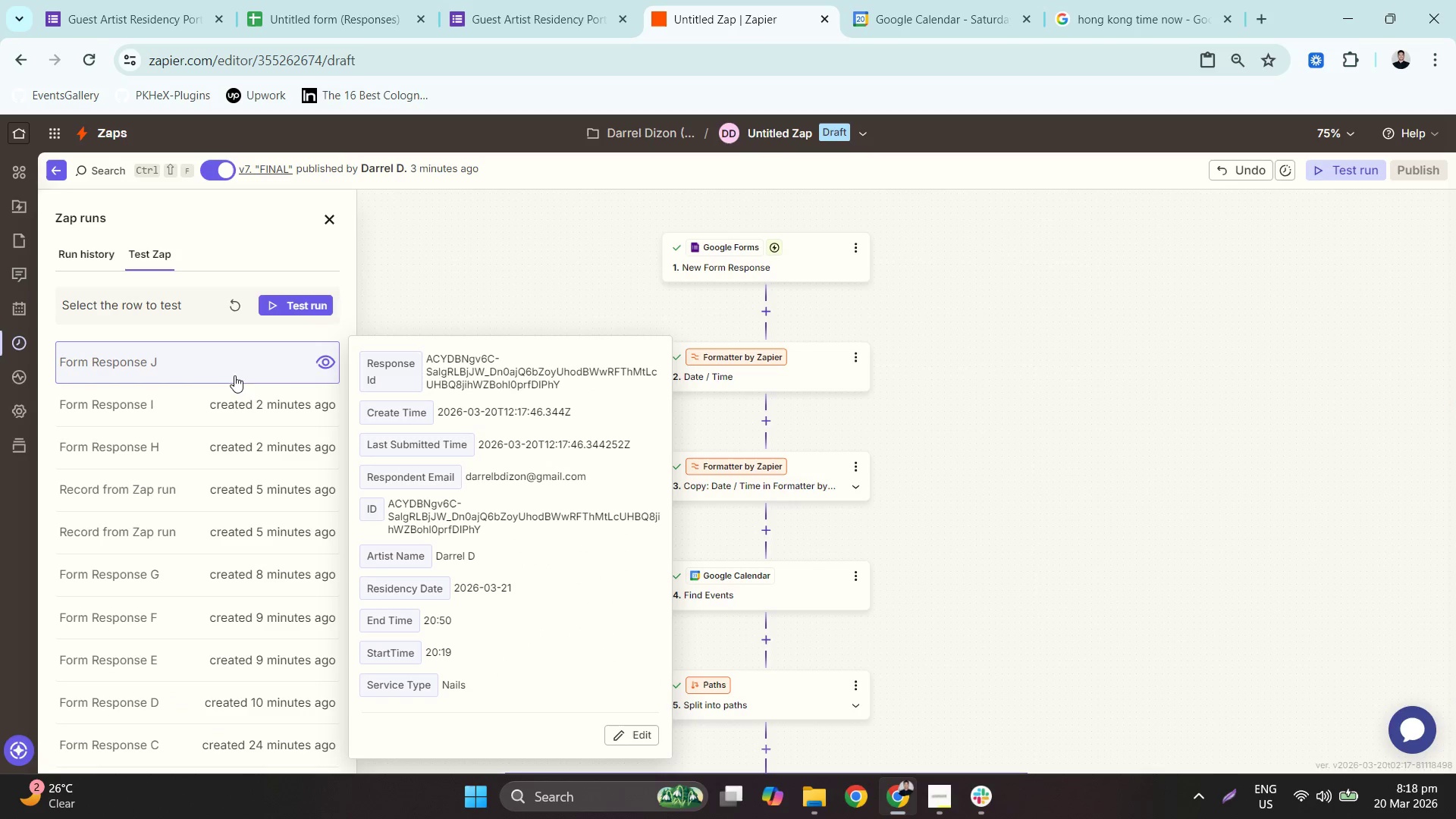 
left_click([96, 247])
 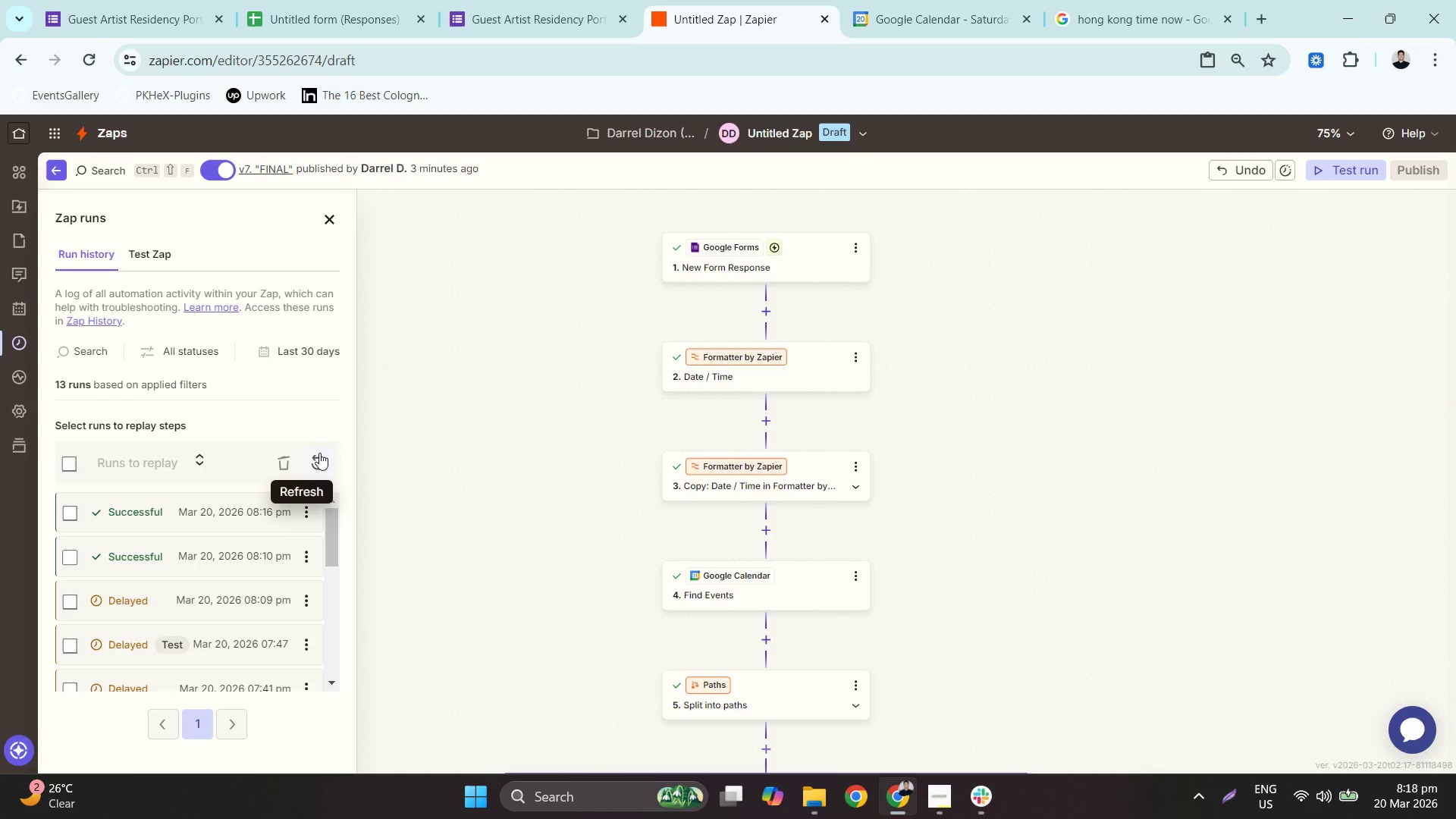 
left_click([320, 462])
 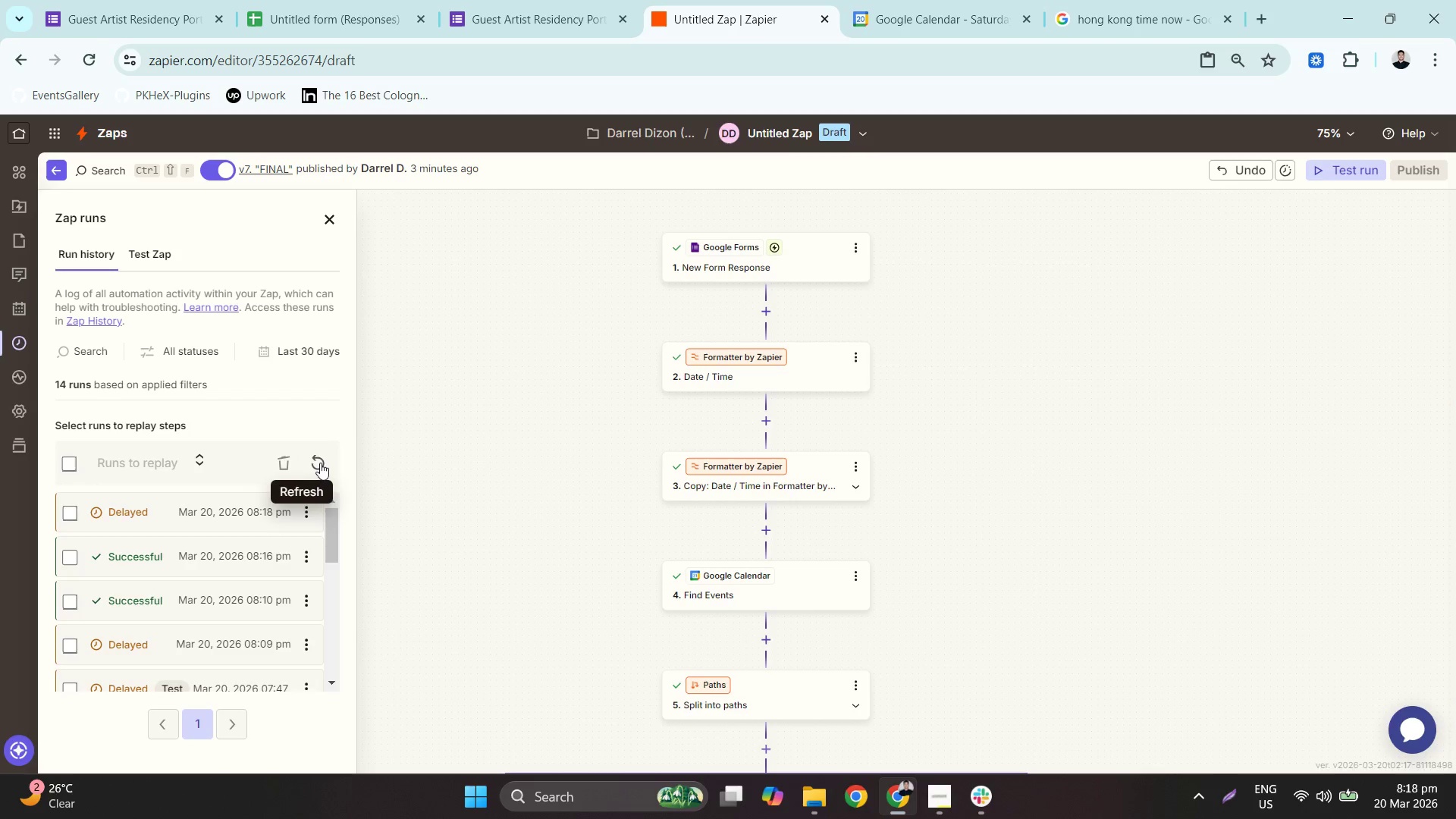 
left_click([235, 507])
 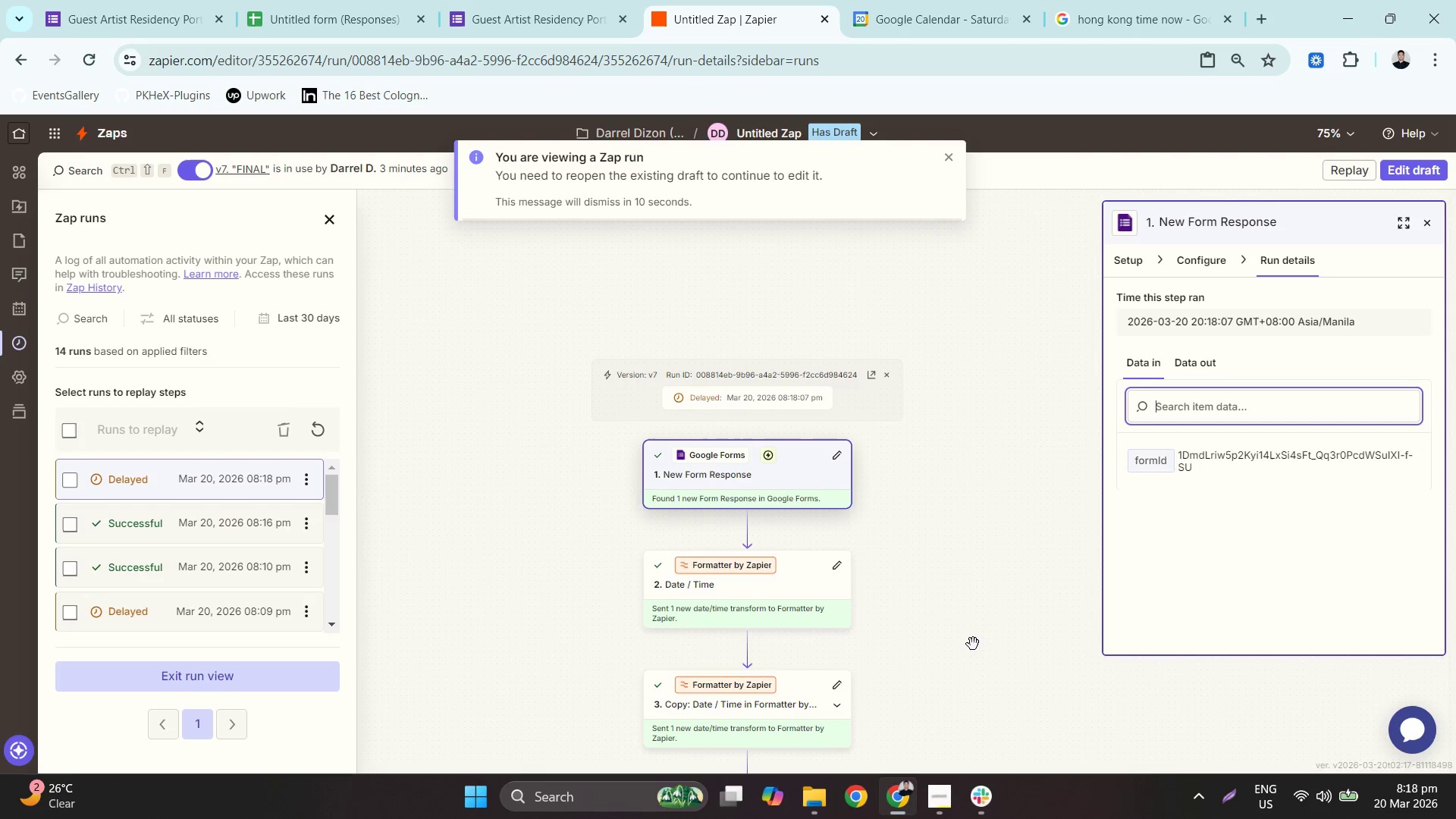 
left_click_drag(start_coordinate=[942, 686], to_coordinate=[930, 333])
 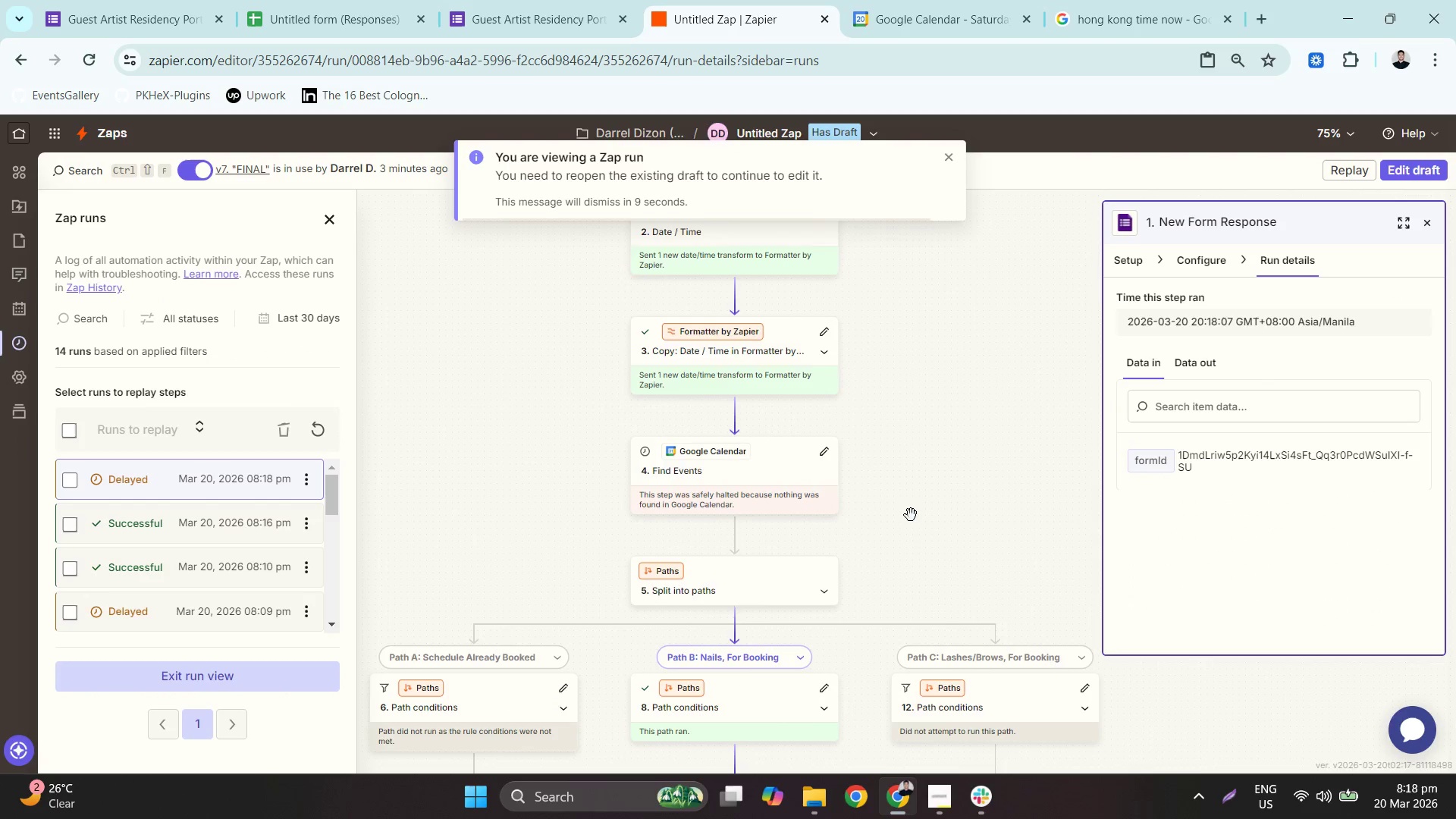 
left_click_drag(start_coordinate=[923, 554], to_coordinate=[956, 249])
 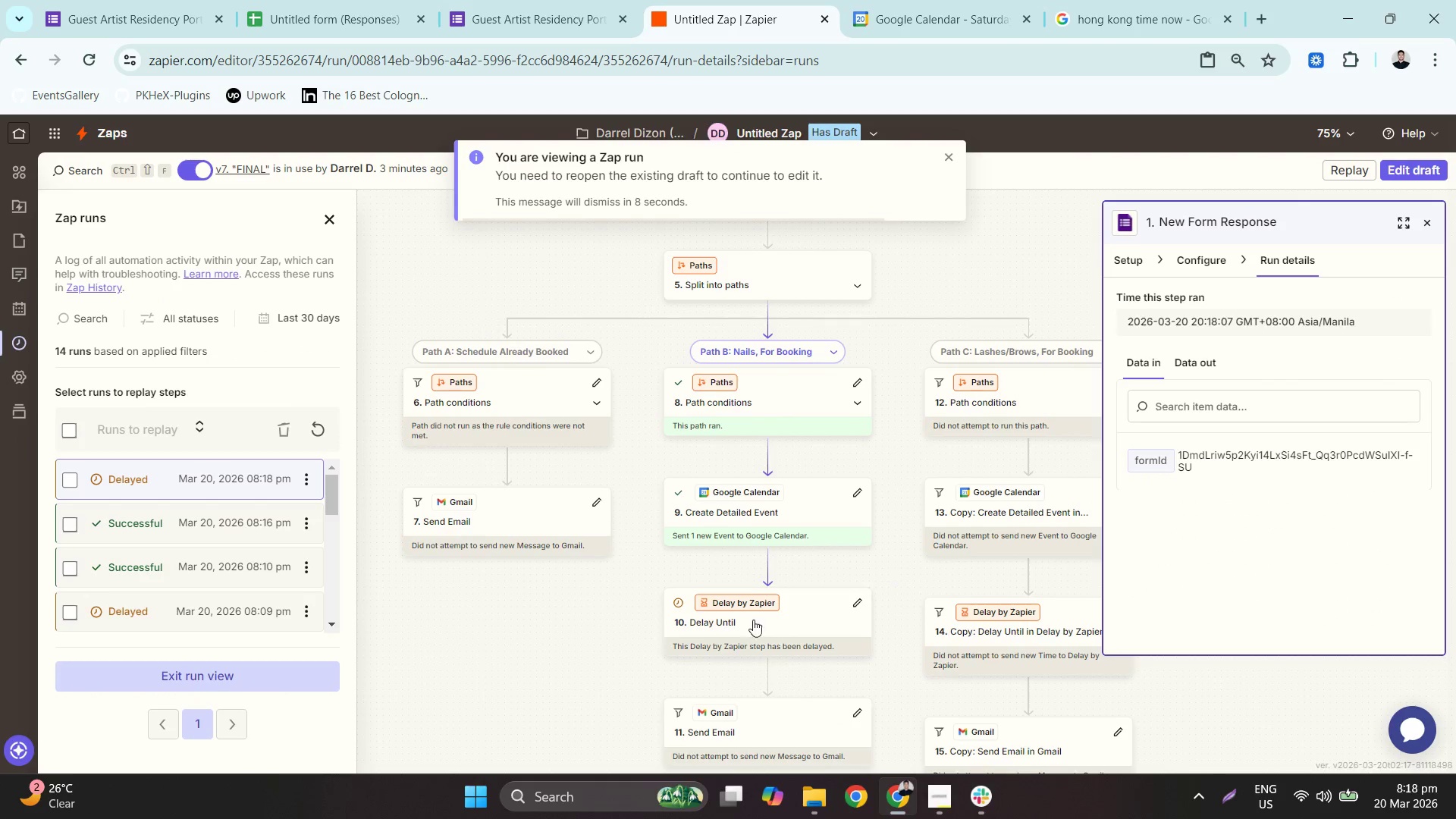 
left_click_drag(start_coordinate=[623, 659], to_coordinate=[599, 553])
 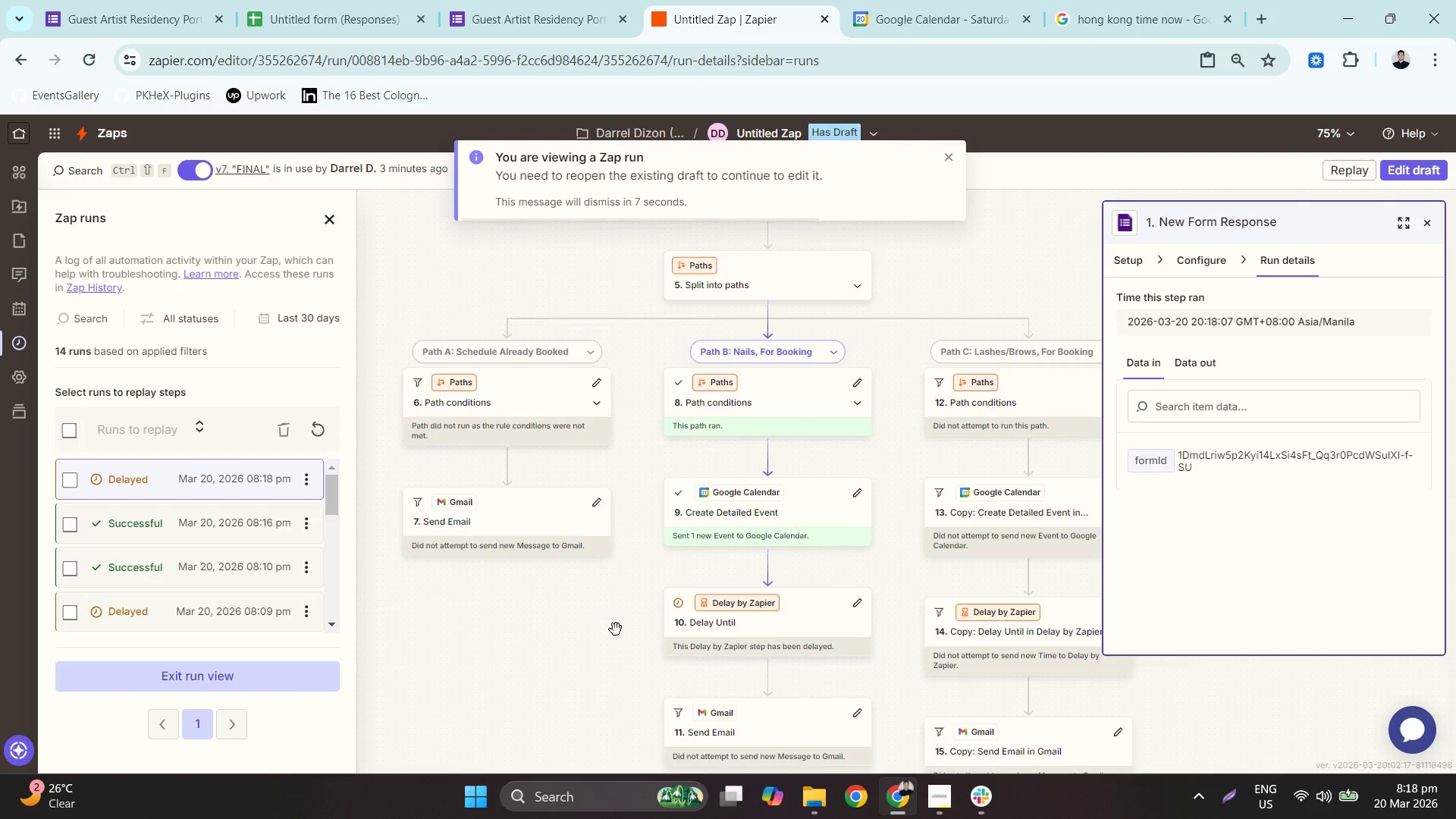 
left_click_drag(start_coordinate=[626, 630], to_coordinate=[626, 596])
 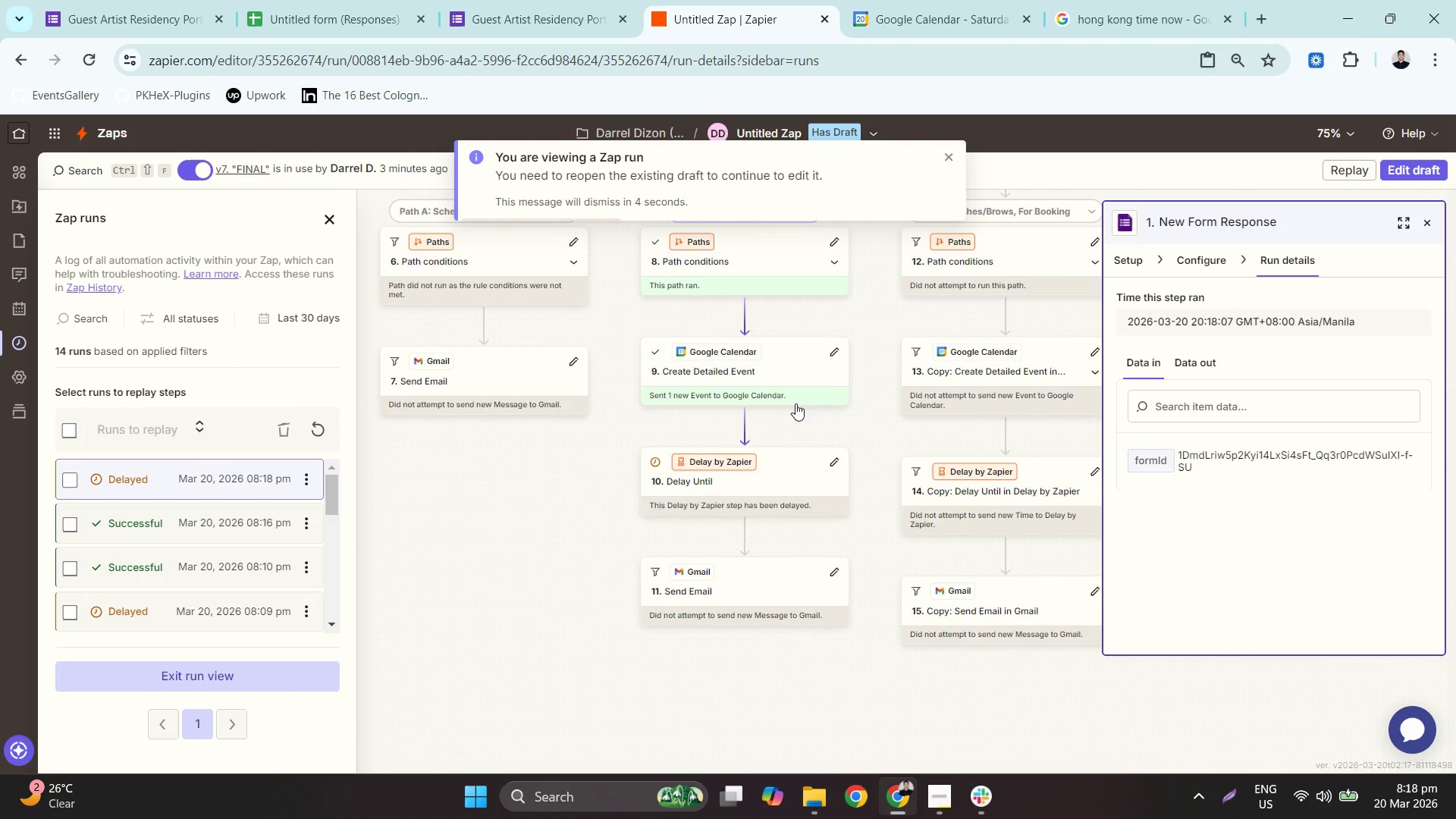 
left_click([784, 469])
 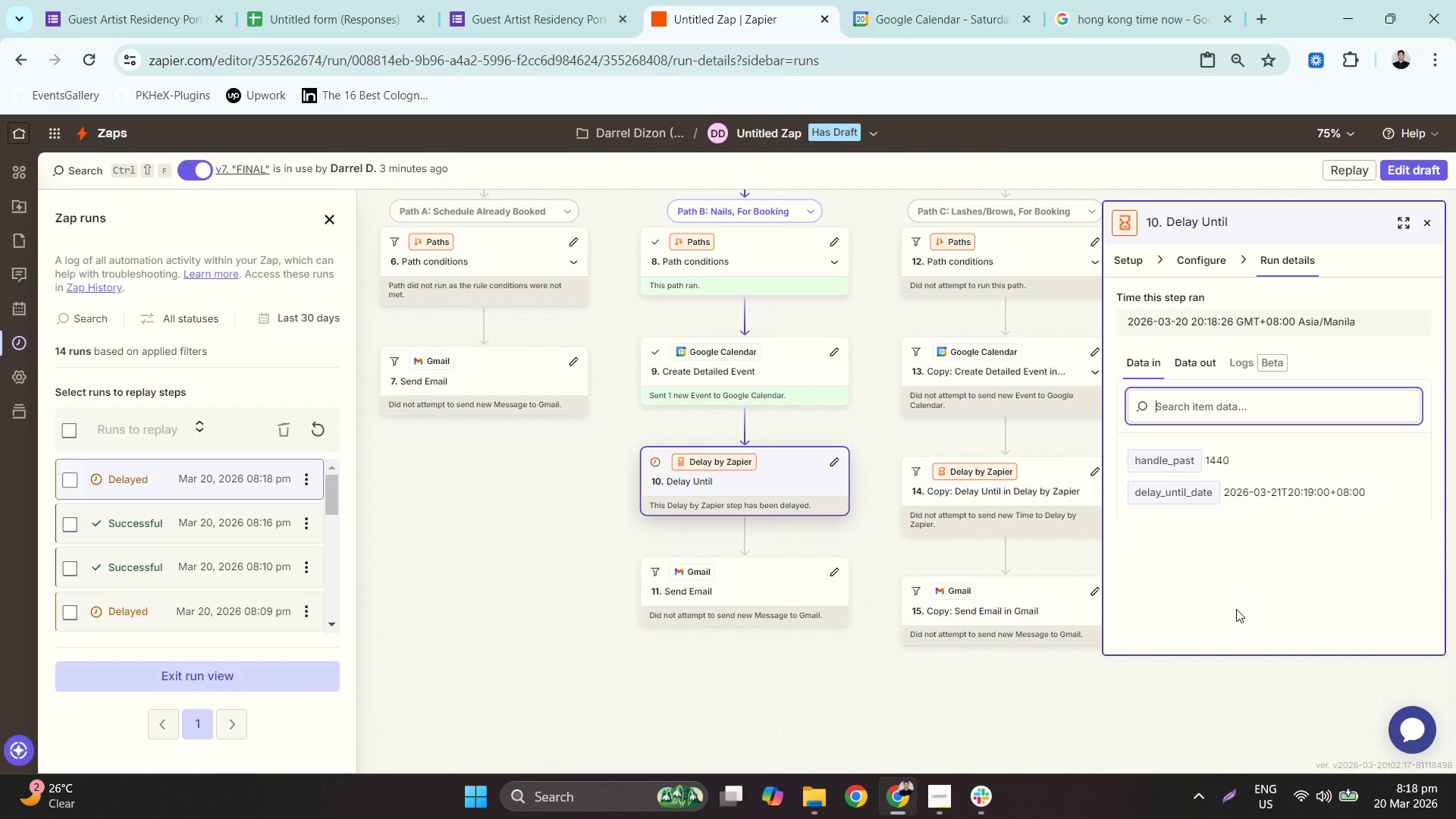 
wait(10.91)
 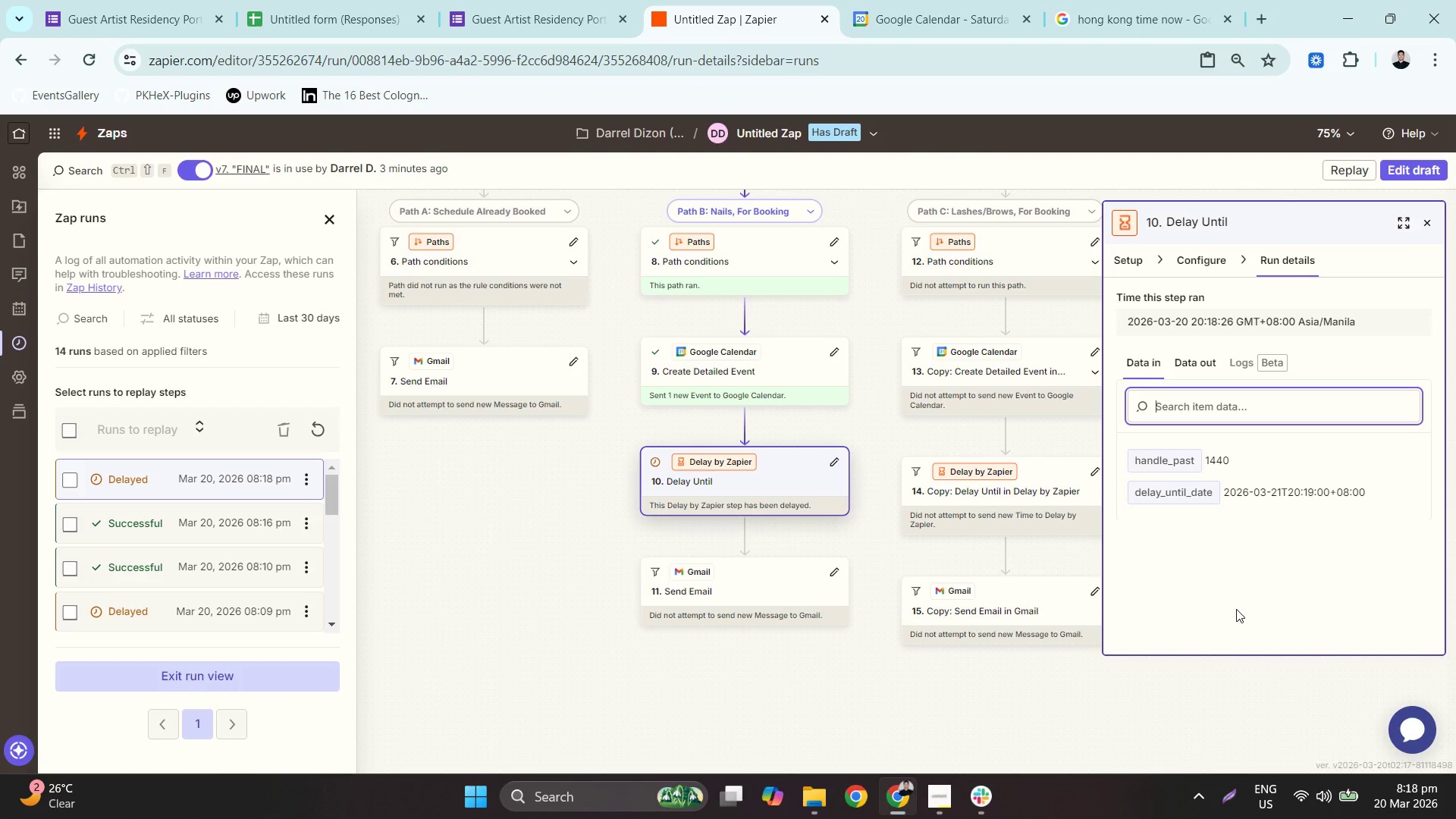 
left_click([1208, 256])
 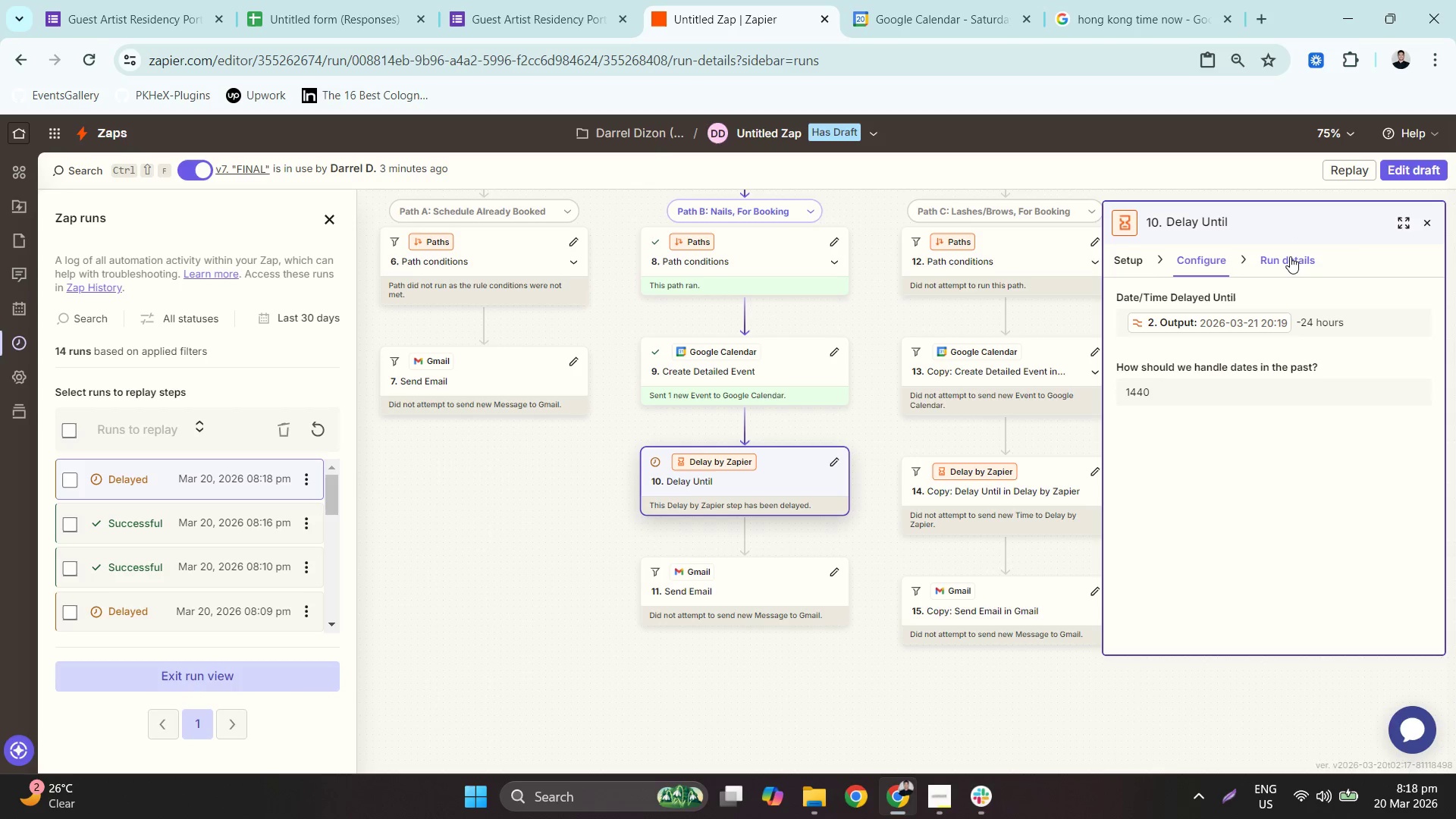 
left_click([1290, 256])
 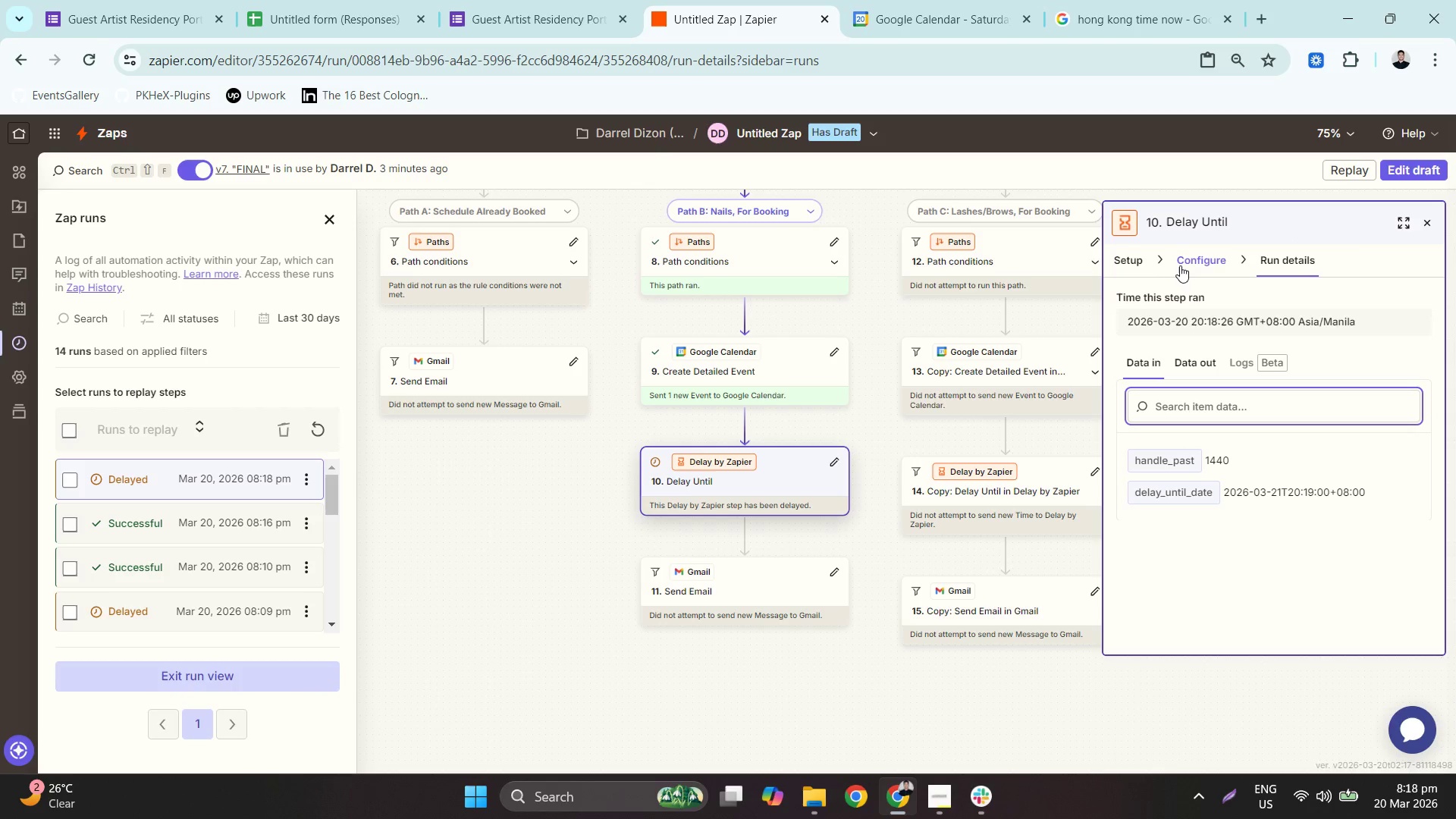 
left_click([1188, 354])
 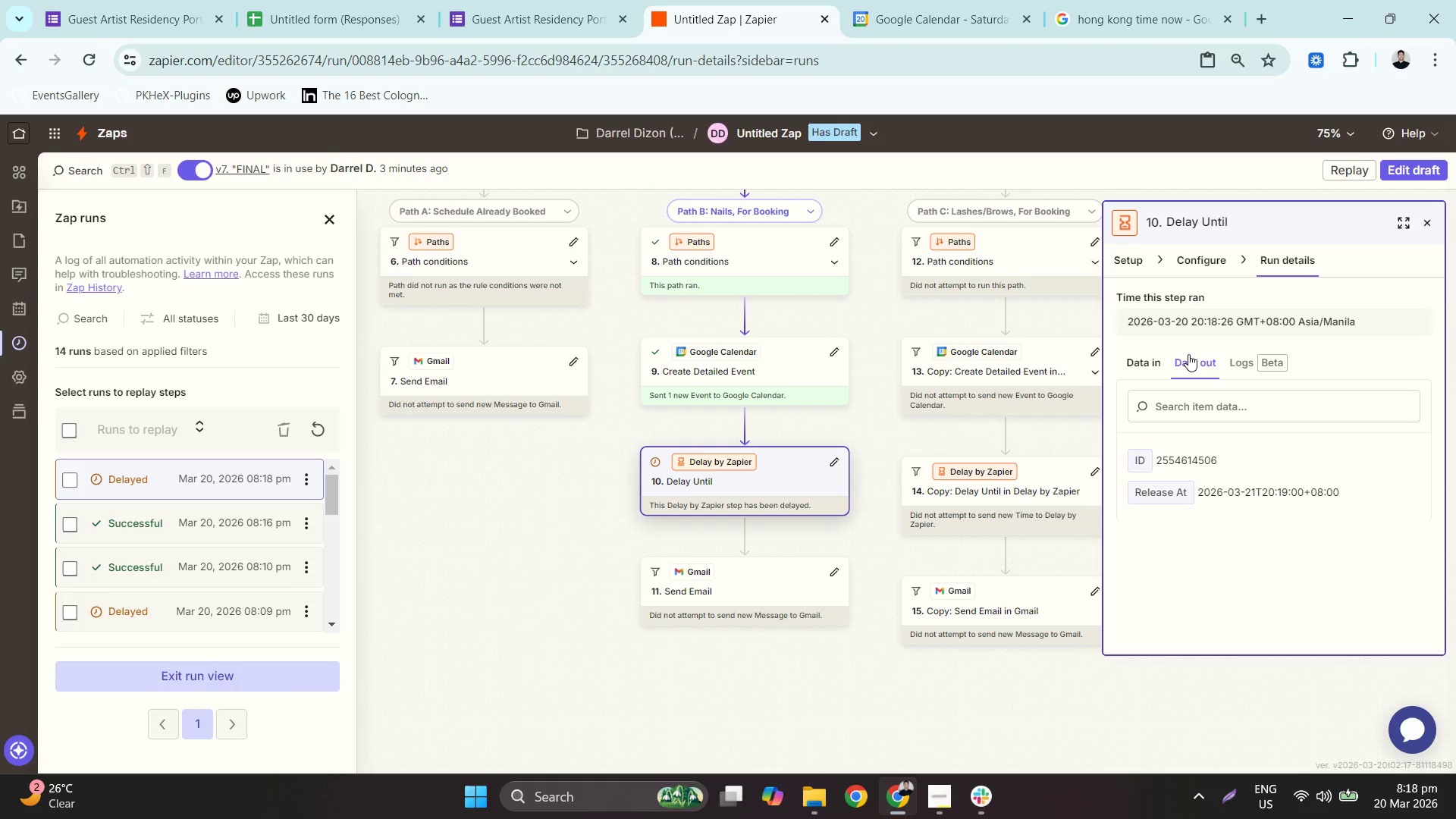 
left_click([1143, 357])
 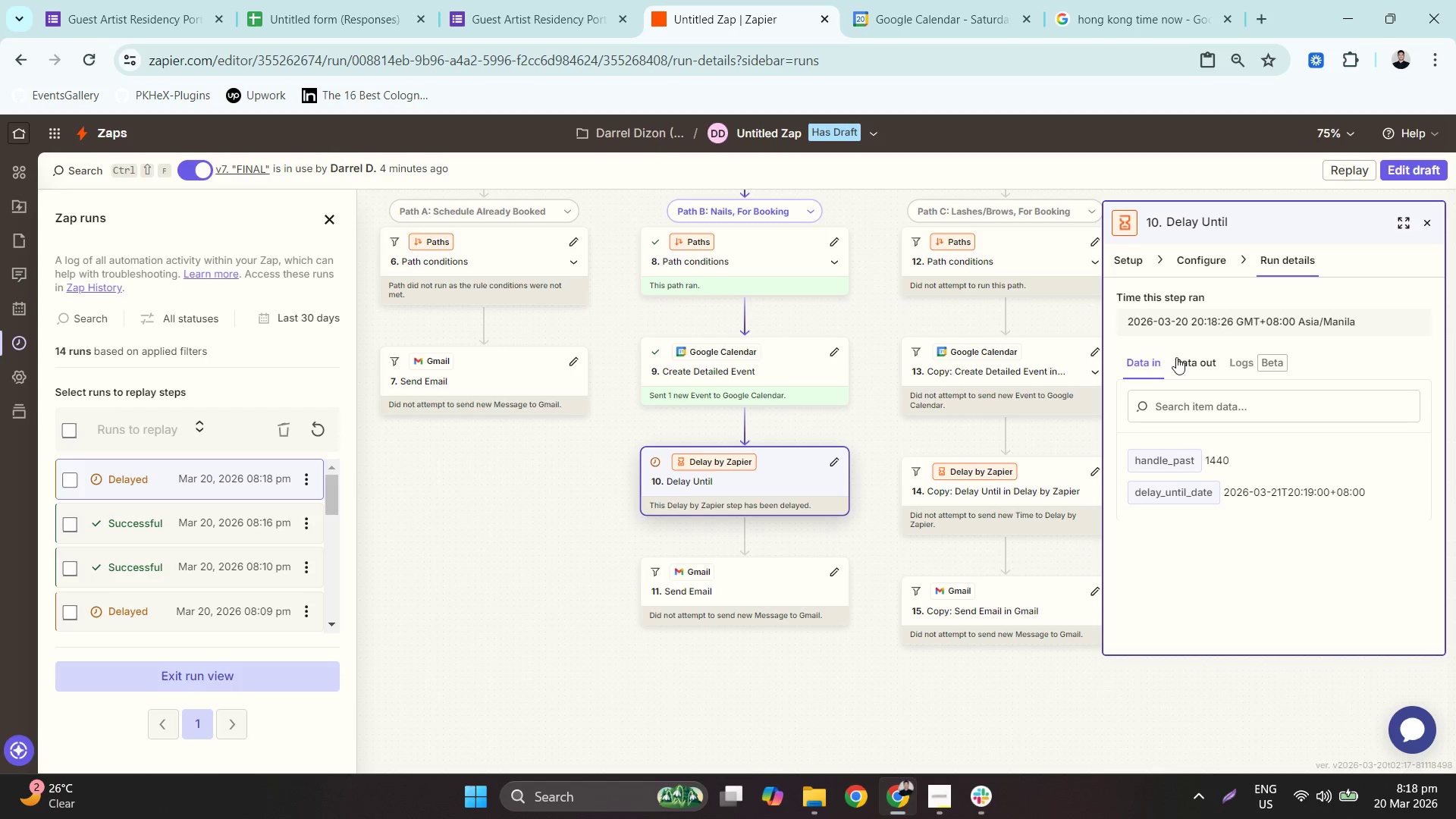 
left_click([1177, 357])
 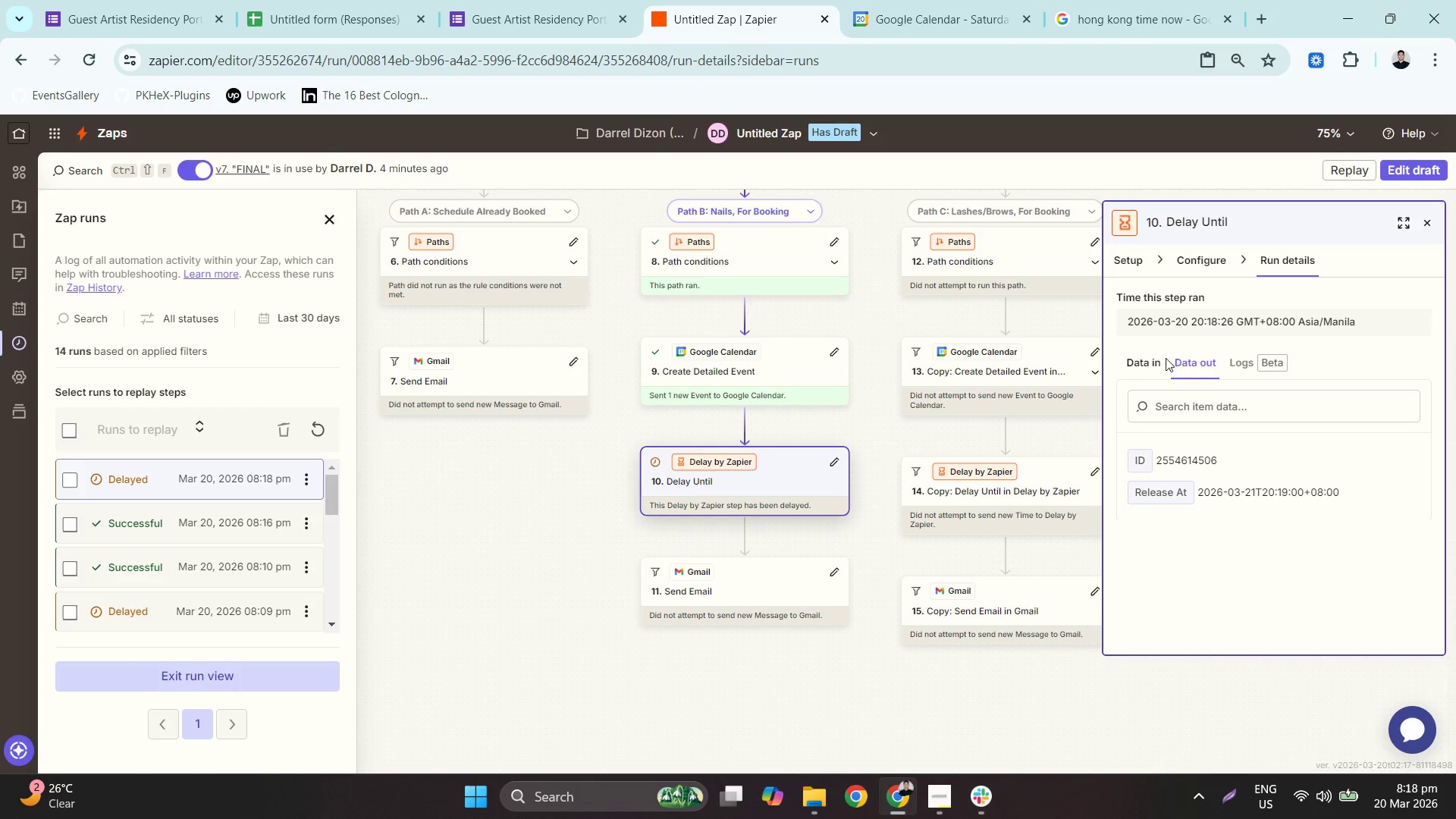 
left_click([1149, 358])
 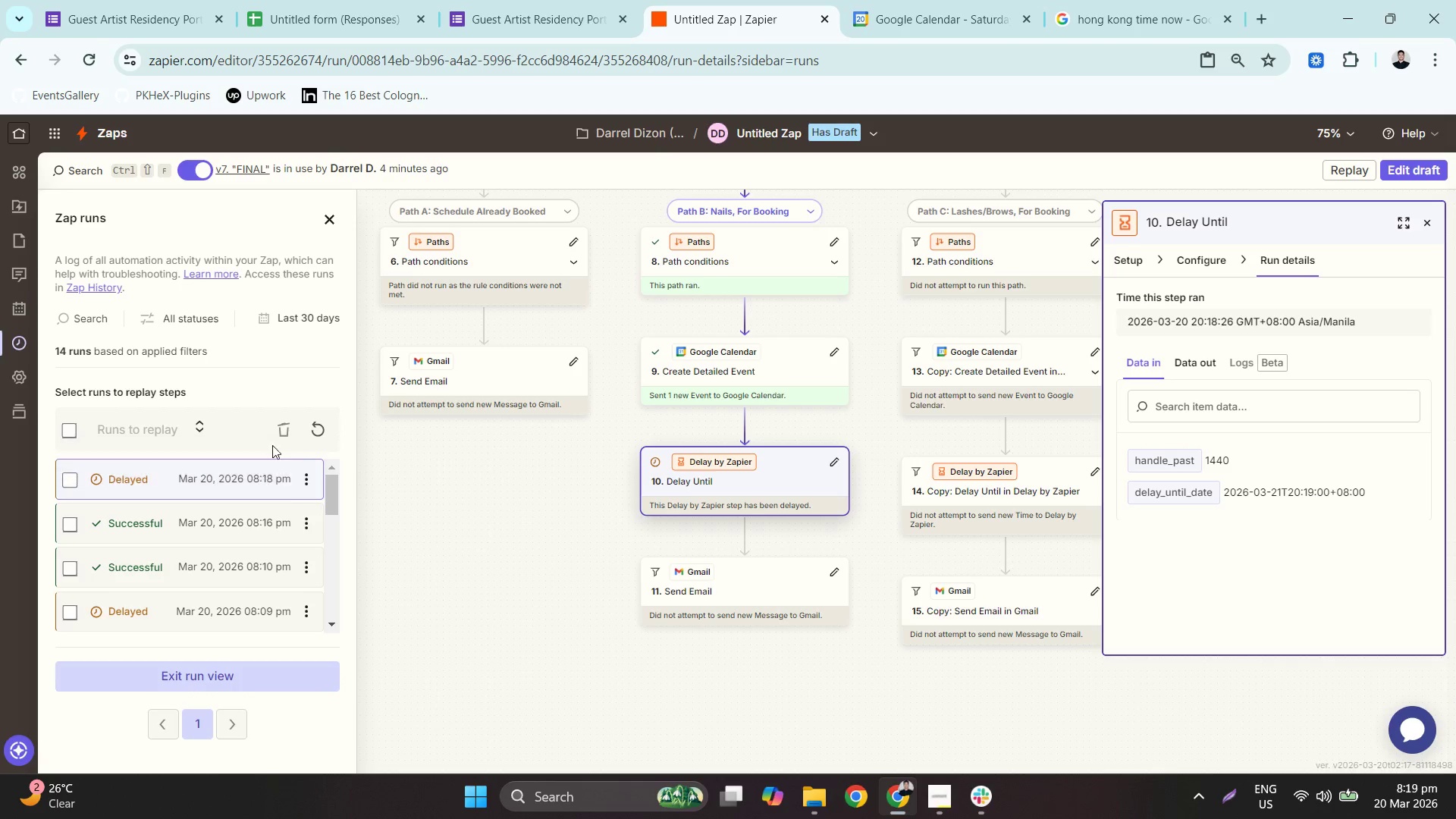 
left_click([315, 429])
 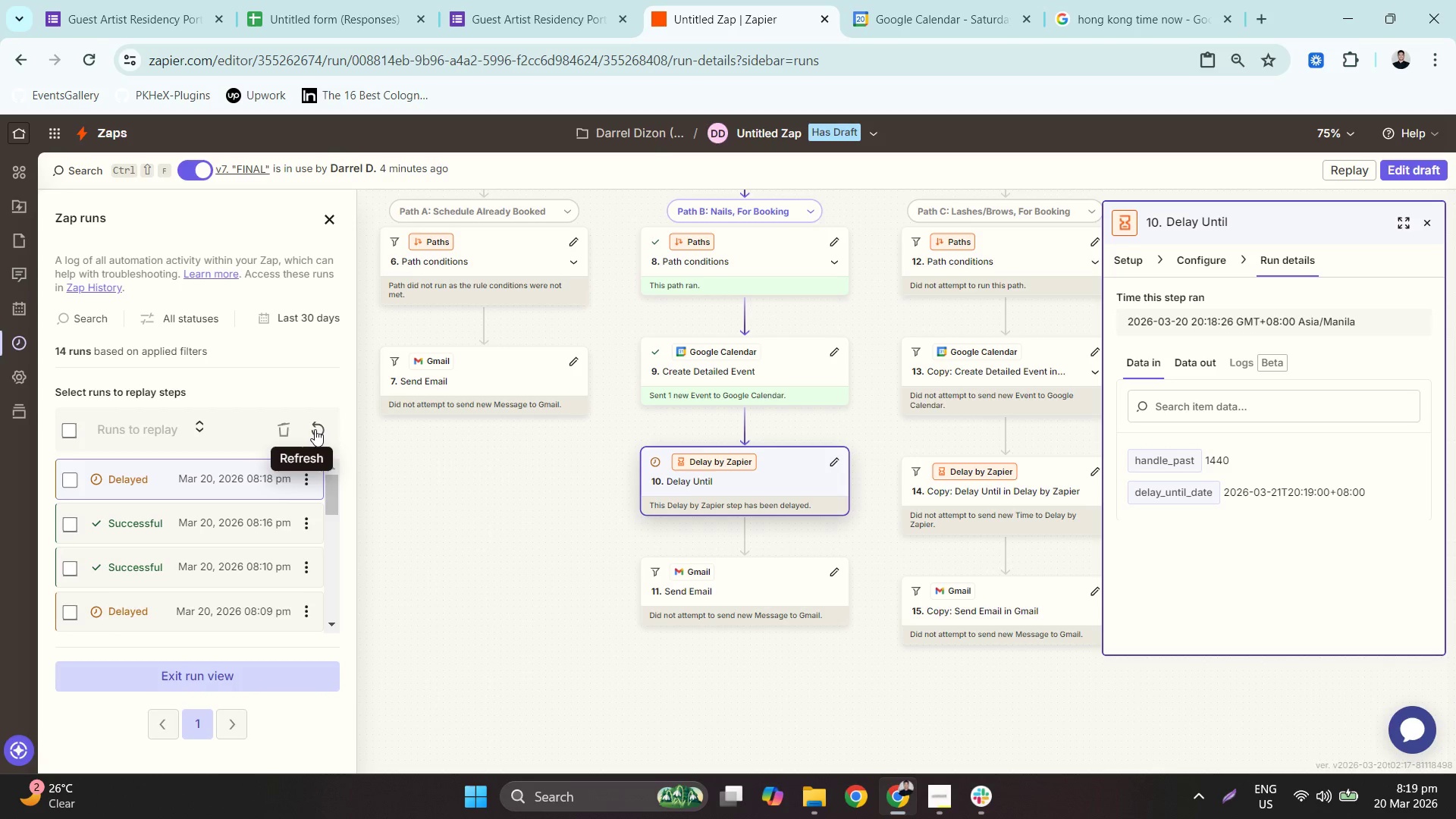 
left_click([273, 459])
 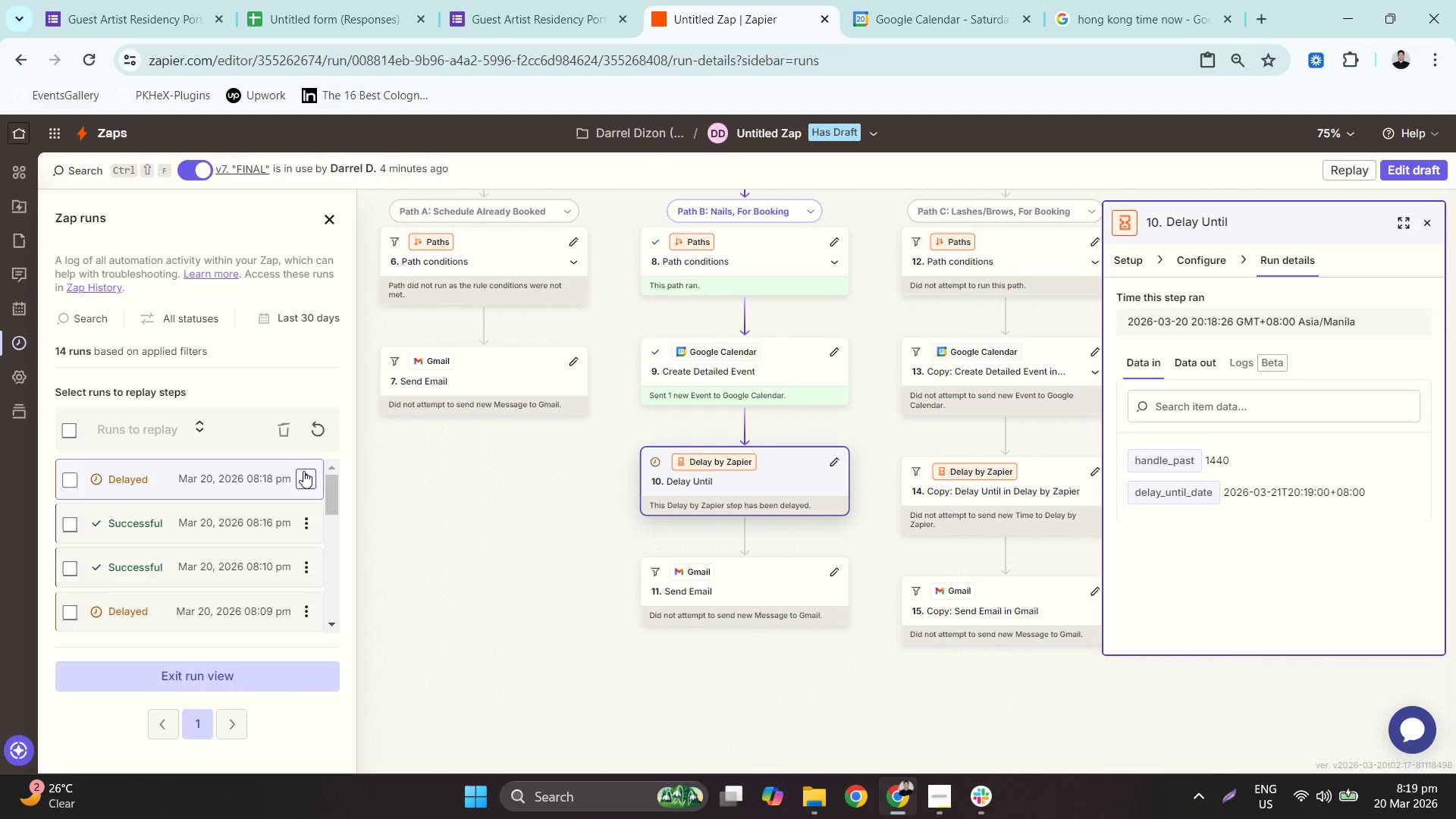 
wait(21.47)
 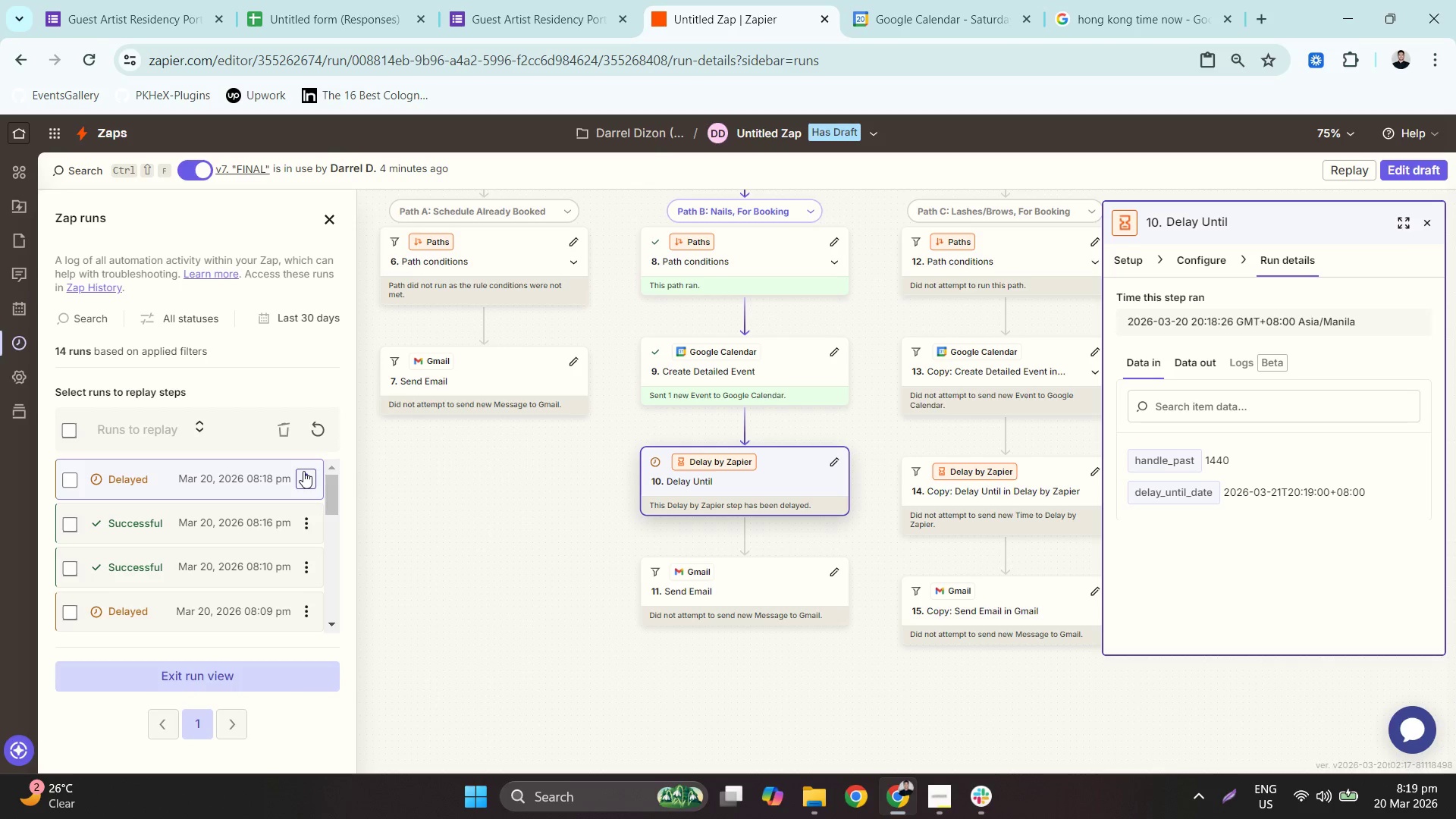 
left_click([306, 471])
 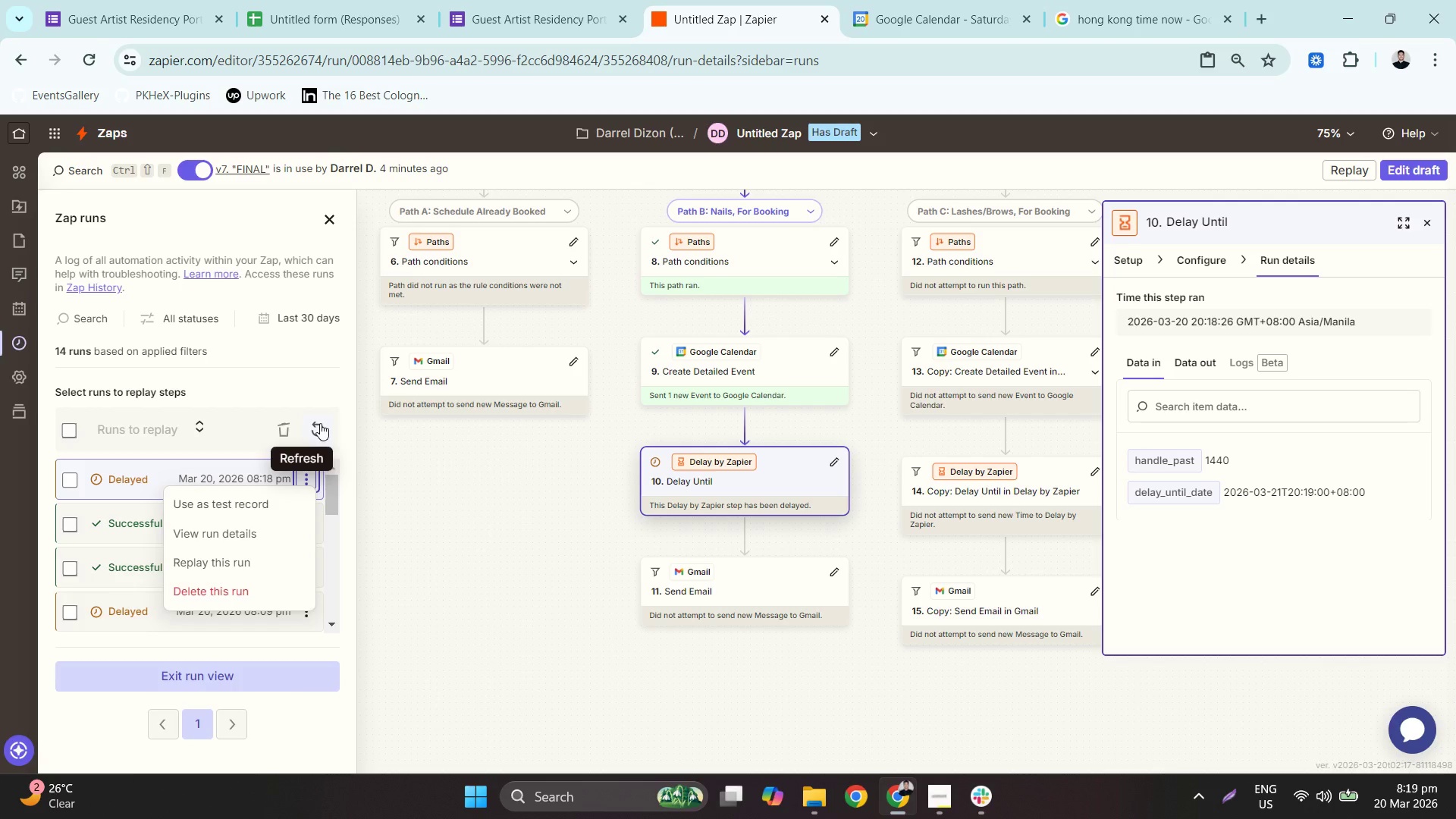 
left_click([277, 533])
 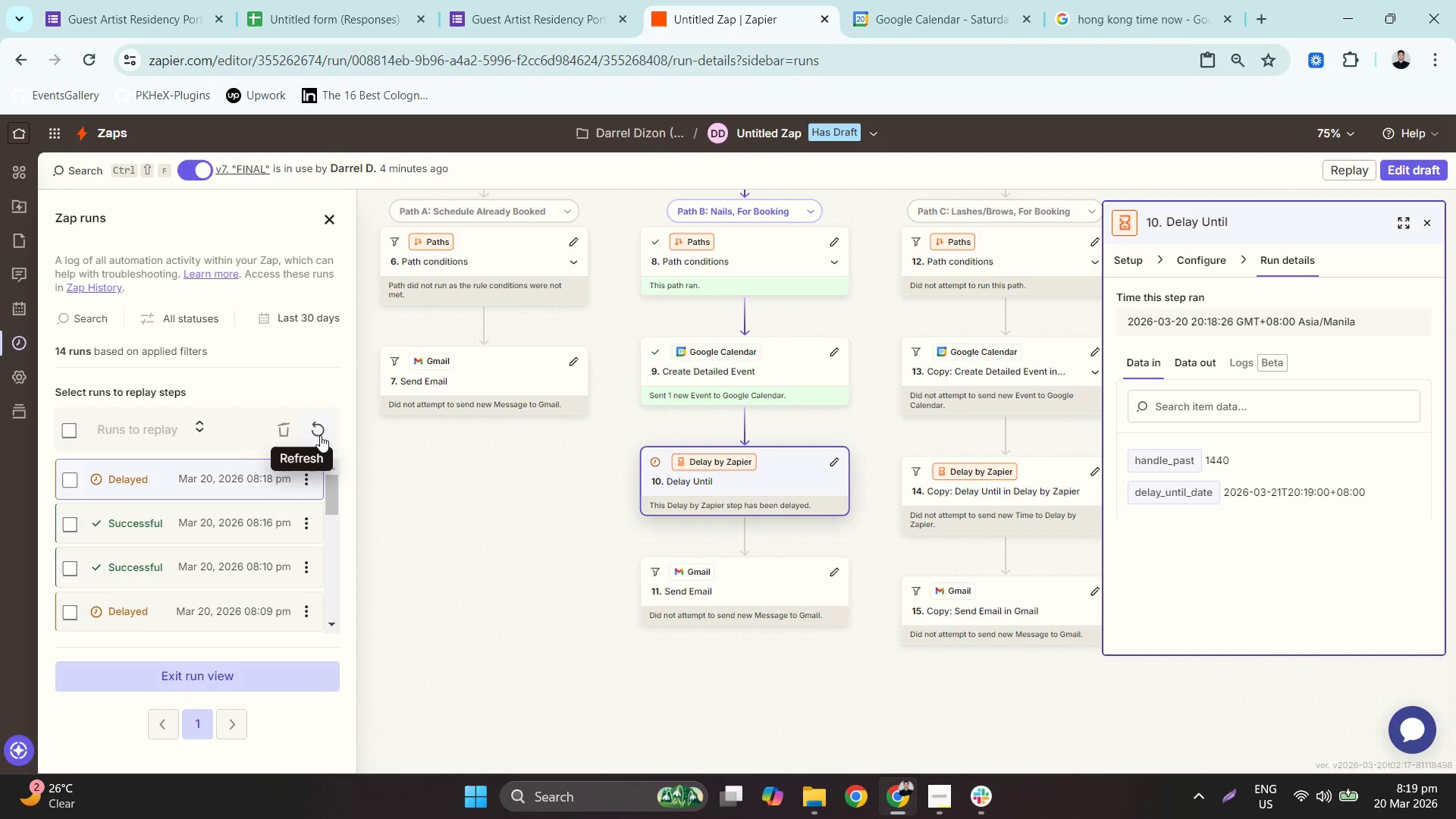 
wait(7.77)
 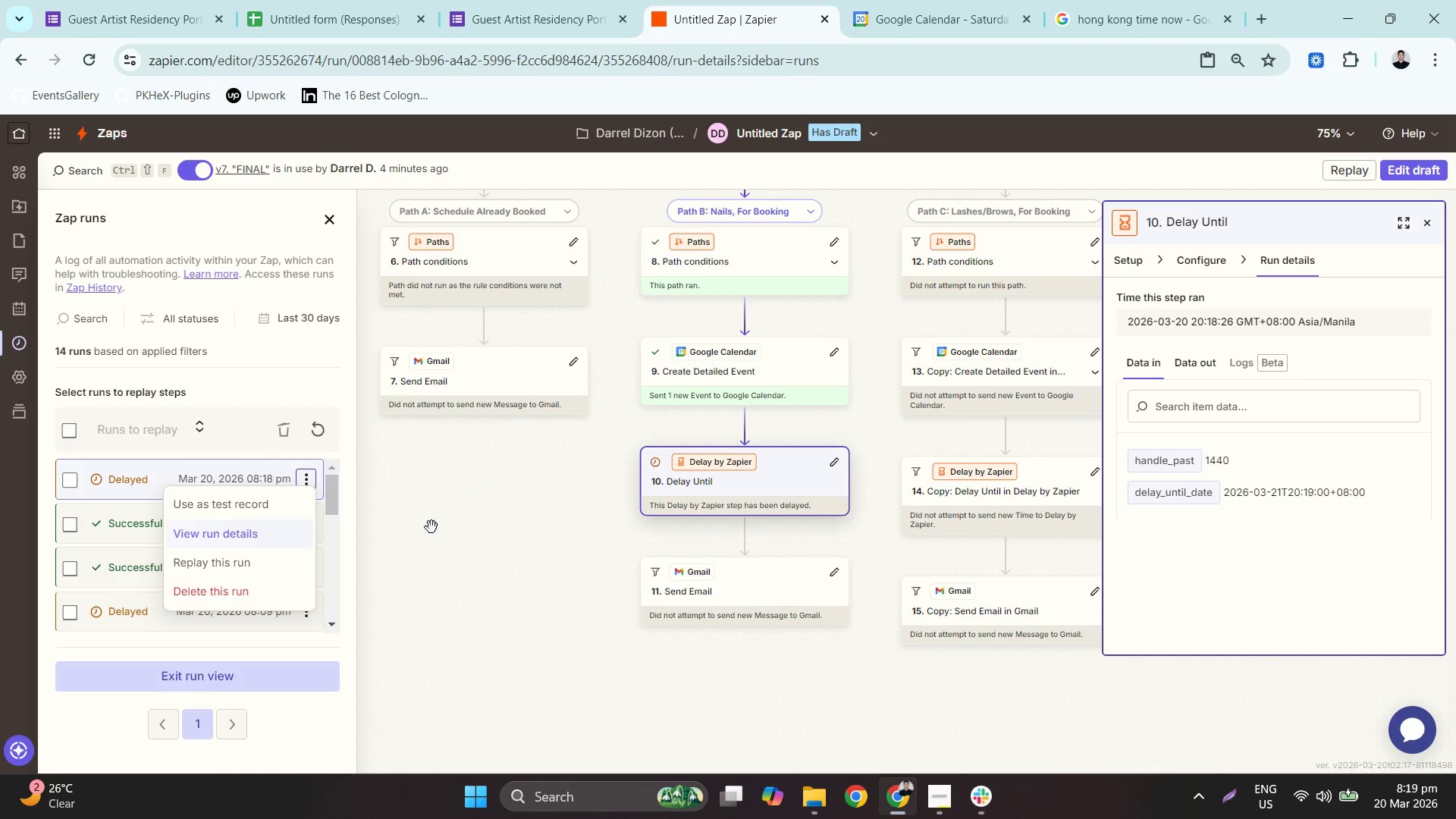 
mouse_move([271, 480])
 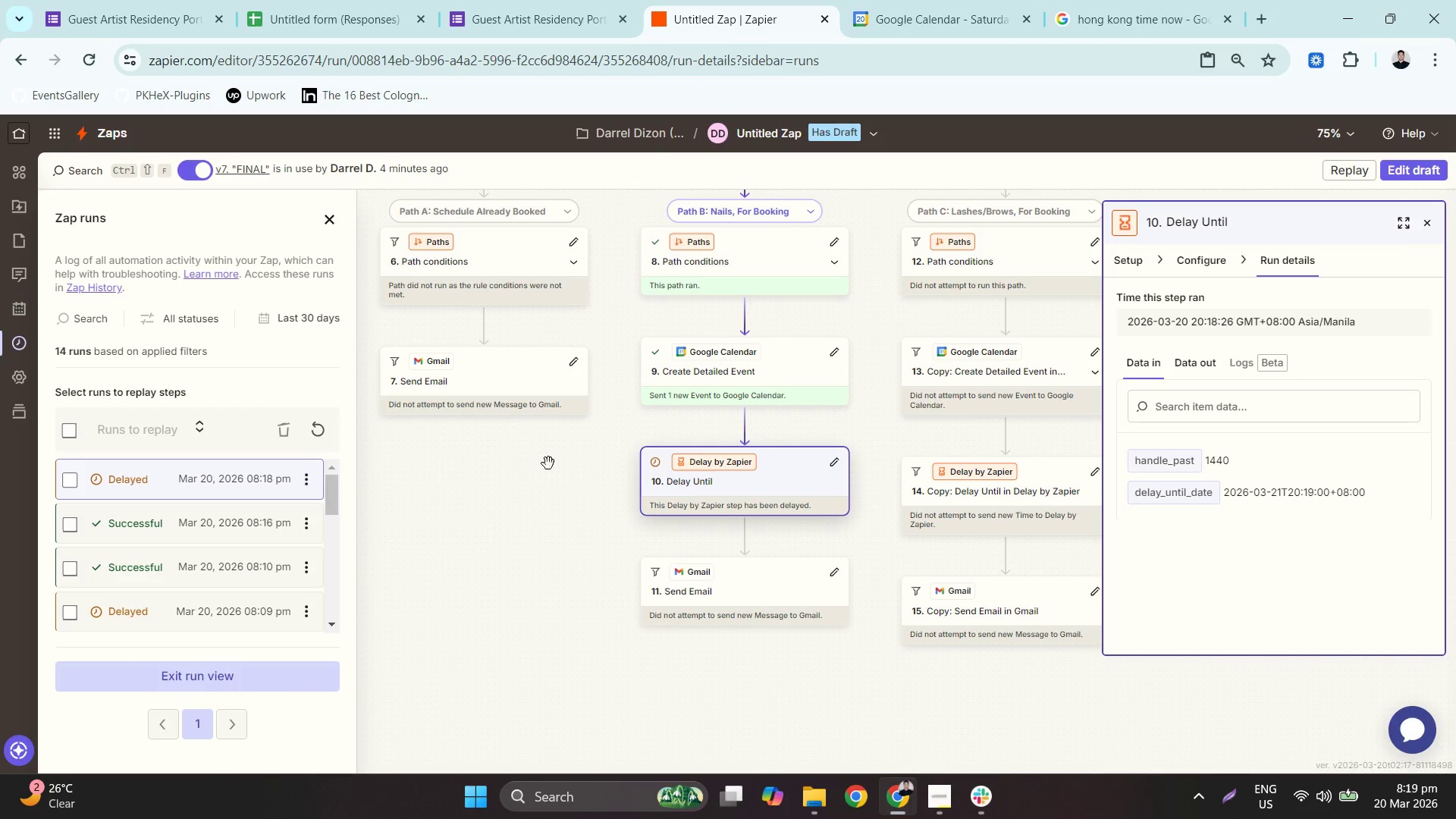 
left_click([746, 489])
 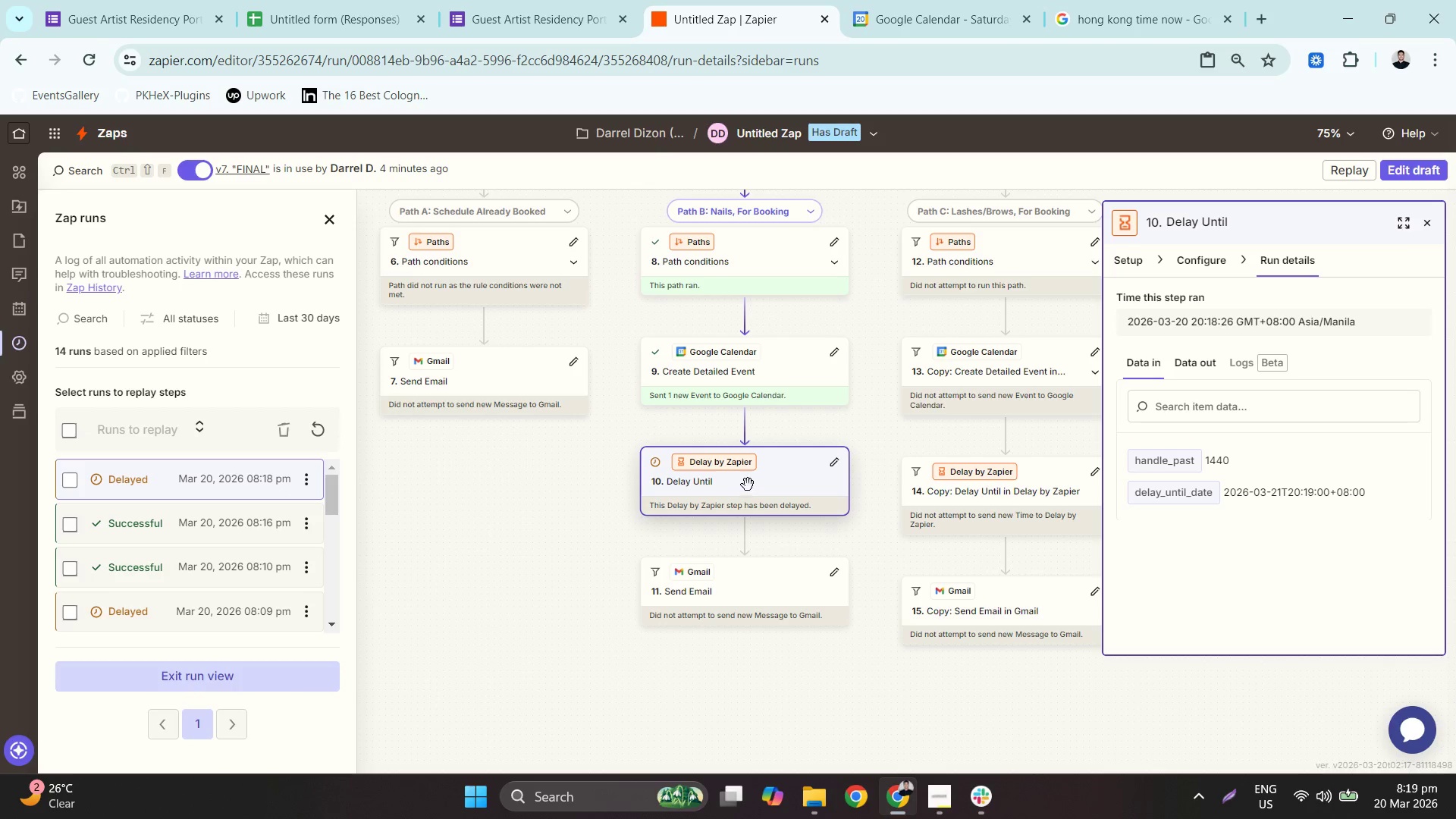 
left_click([753, 481])
 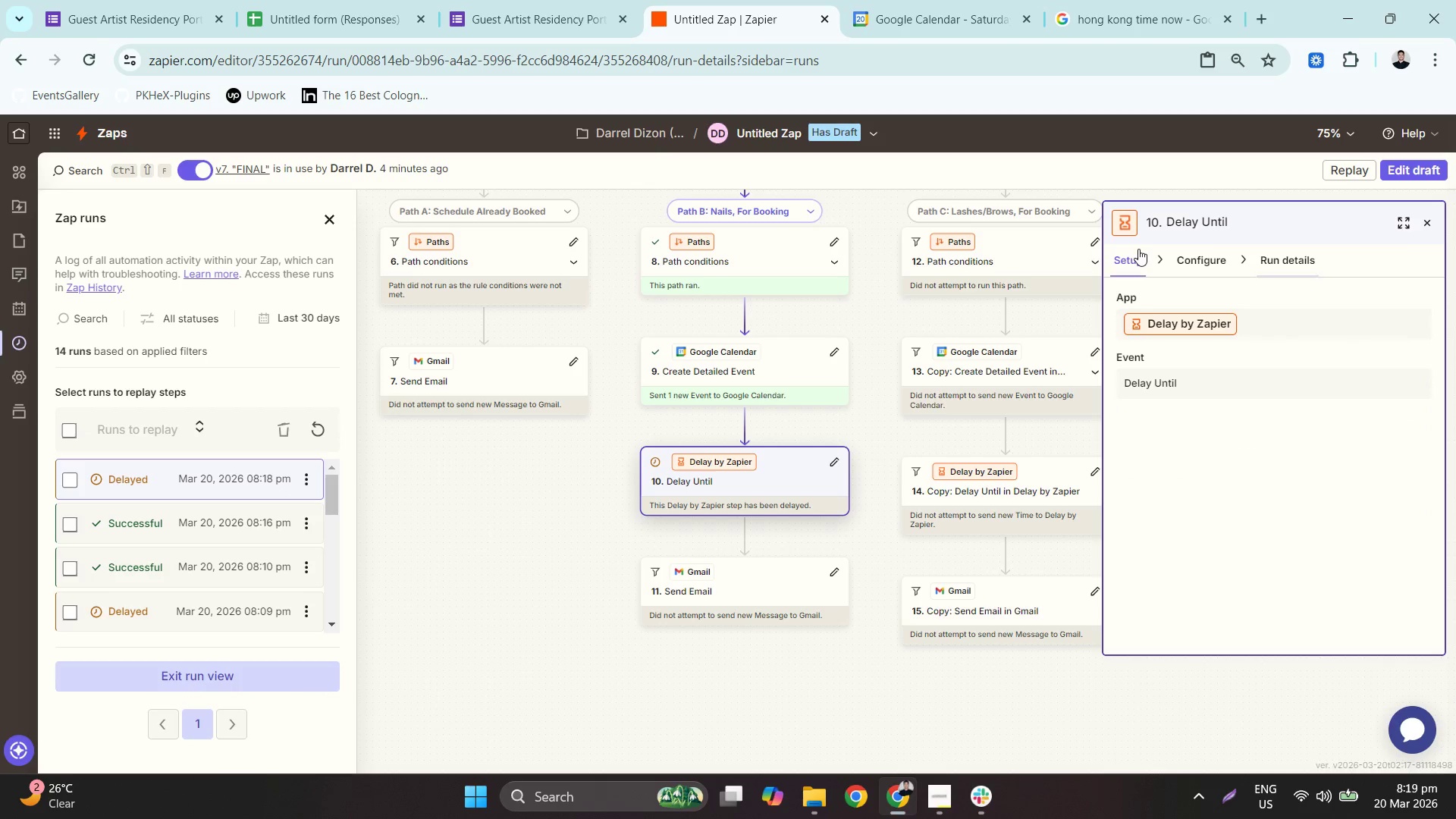 
mouse_move([1194, 260])
 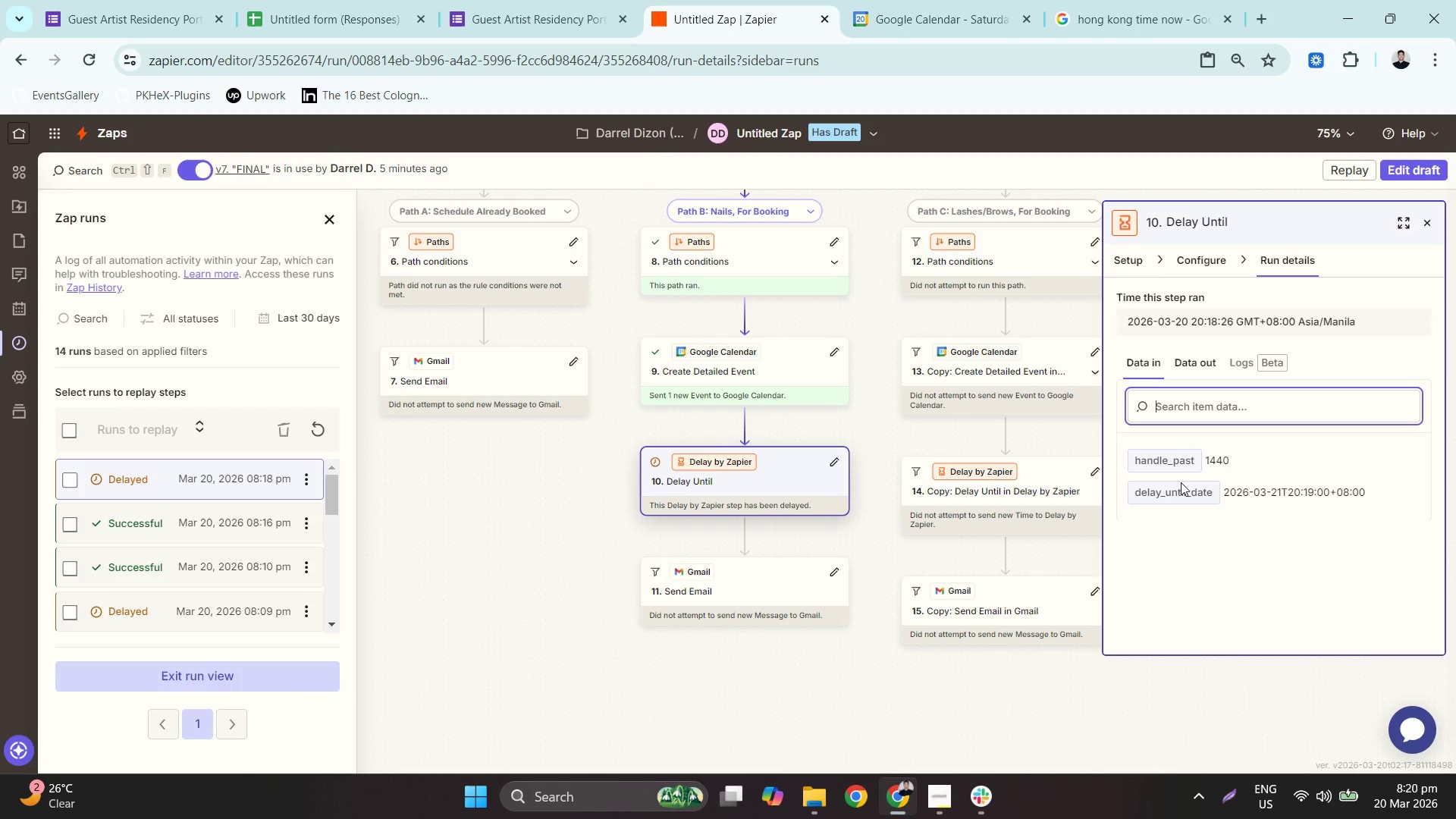 
wait(21.61)
 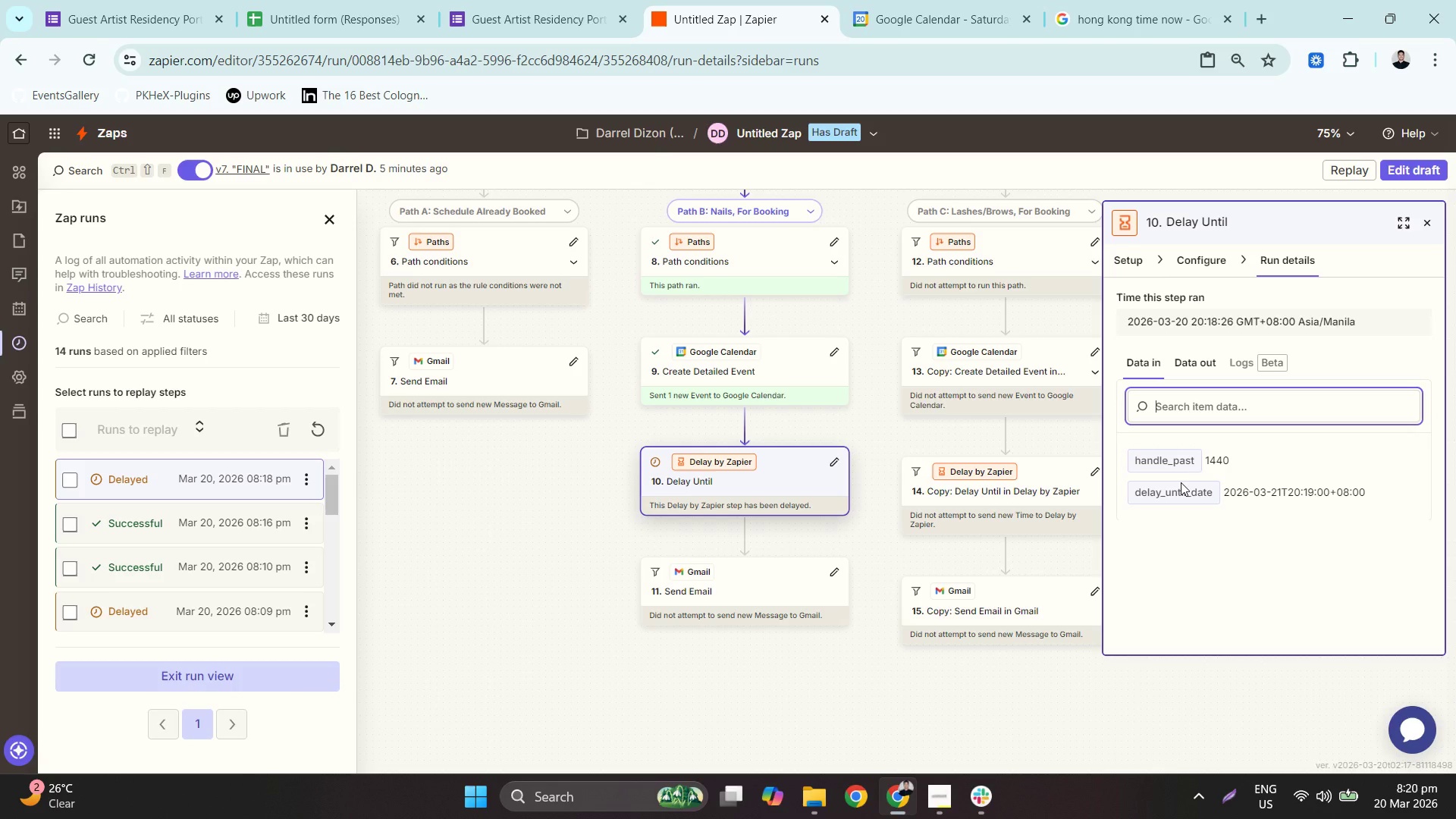 
left_click([1200, 359])
 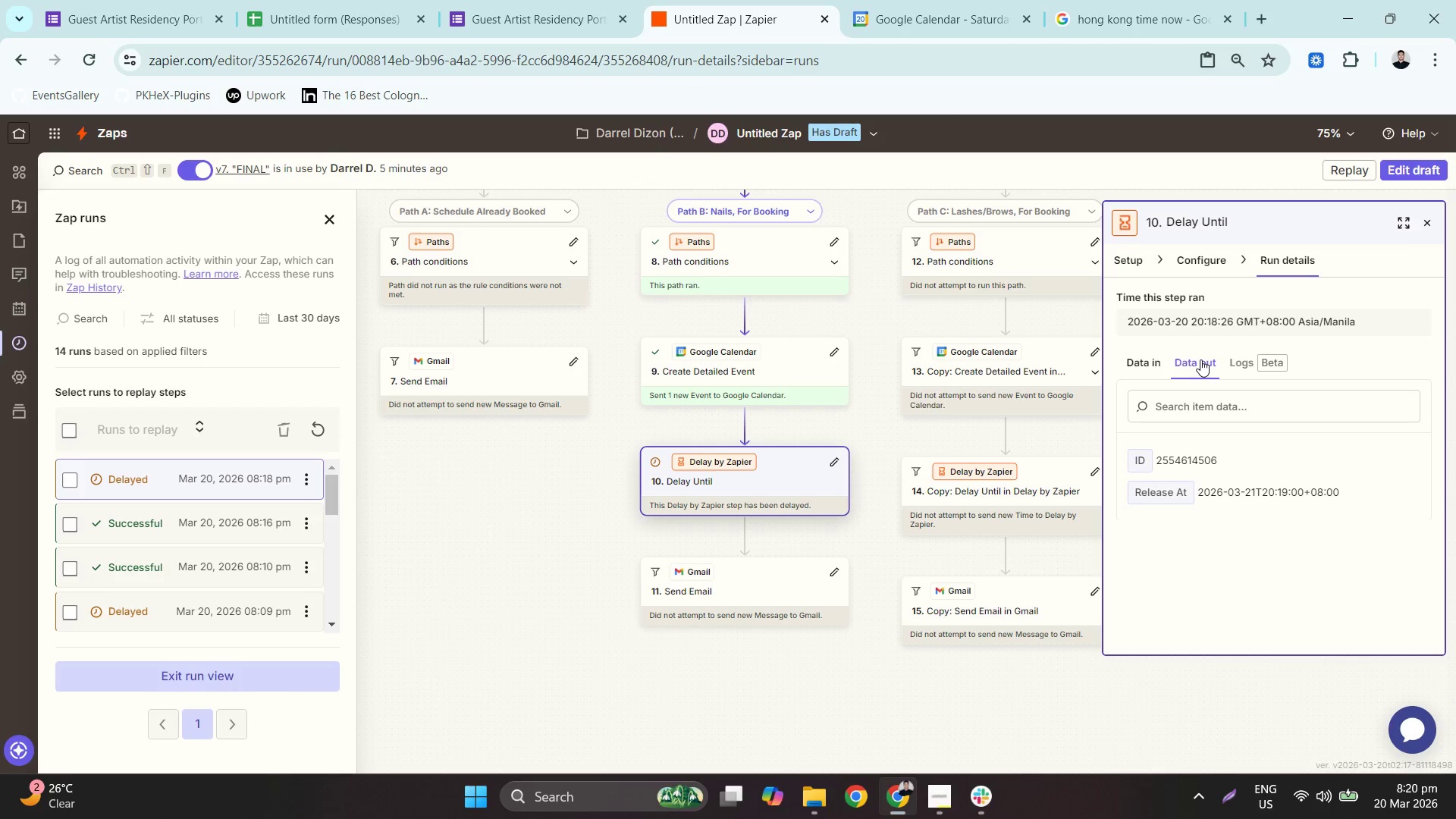 
wait(6.45)
 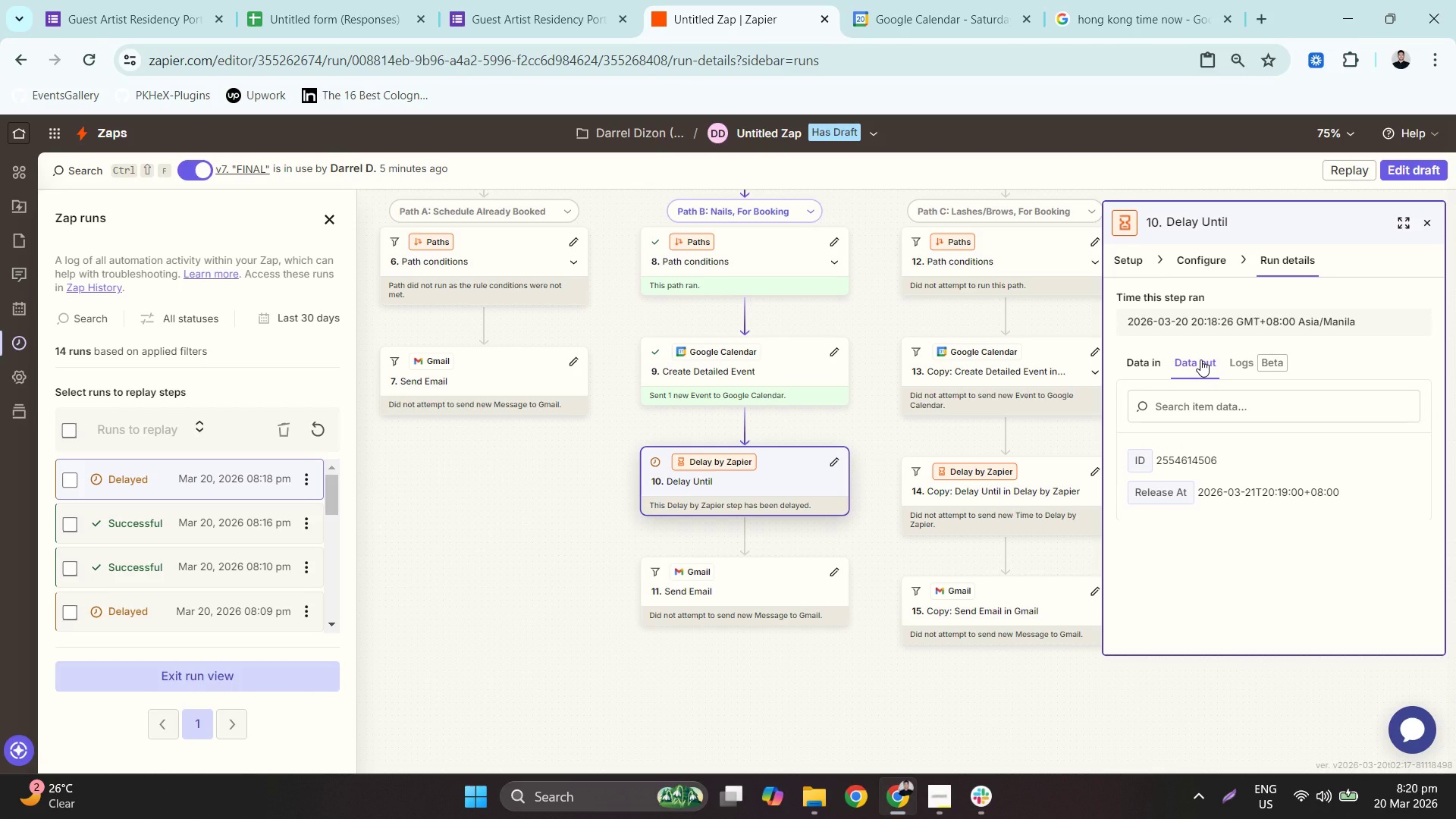 
left_click([1157, 360])
 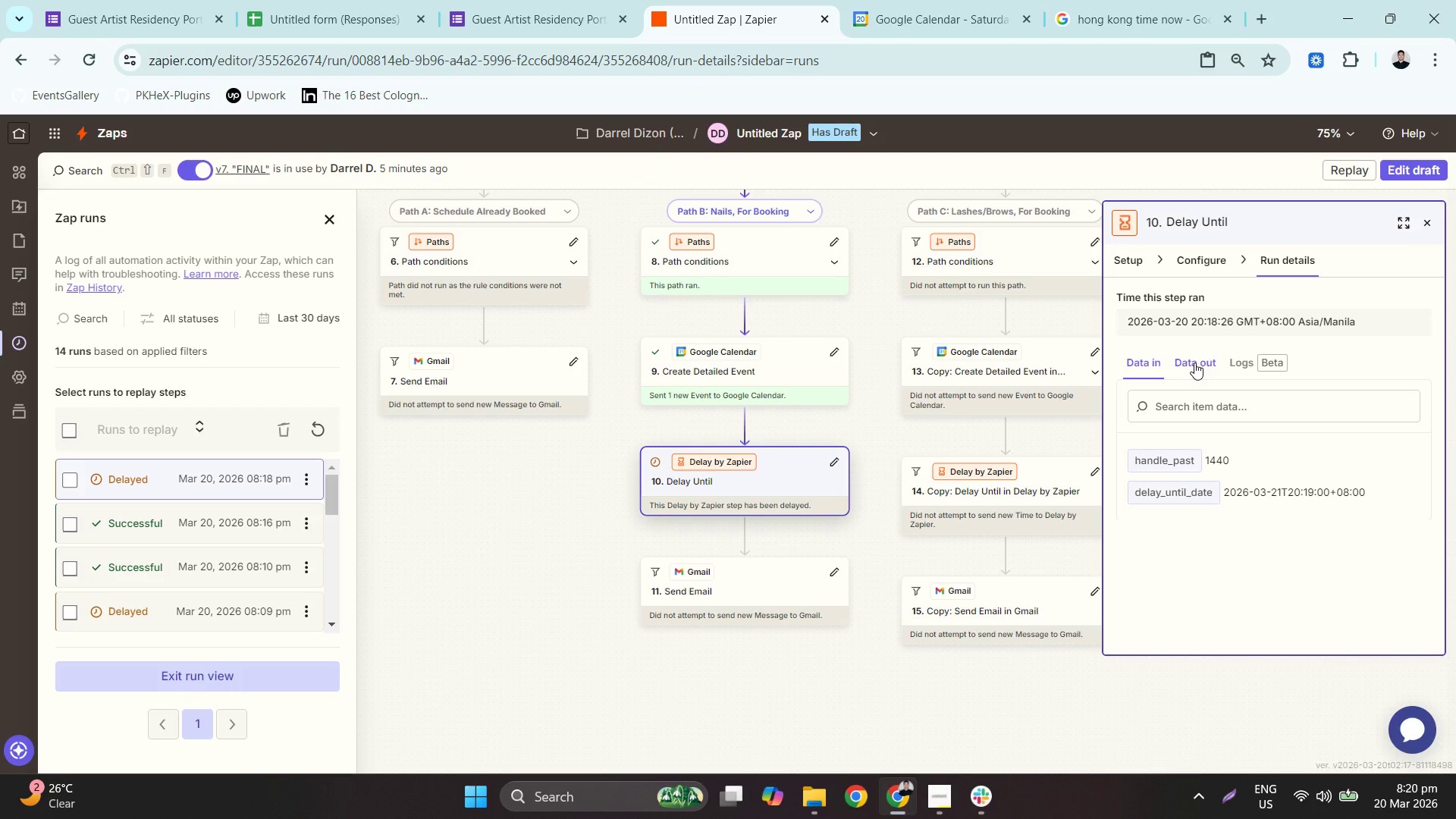 
left_click([1194, 362])
 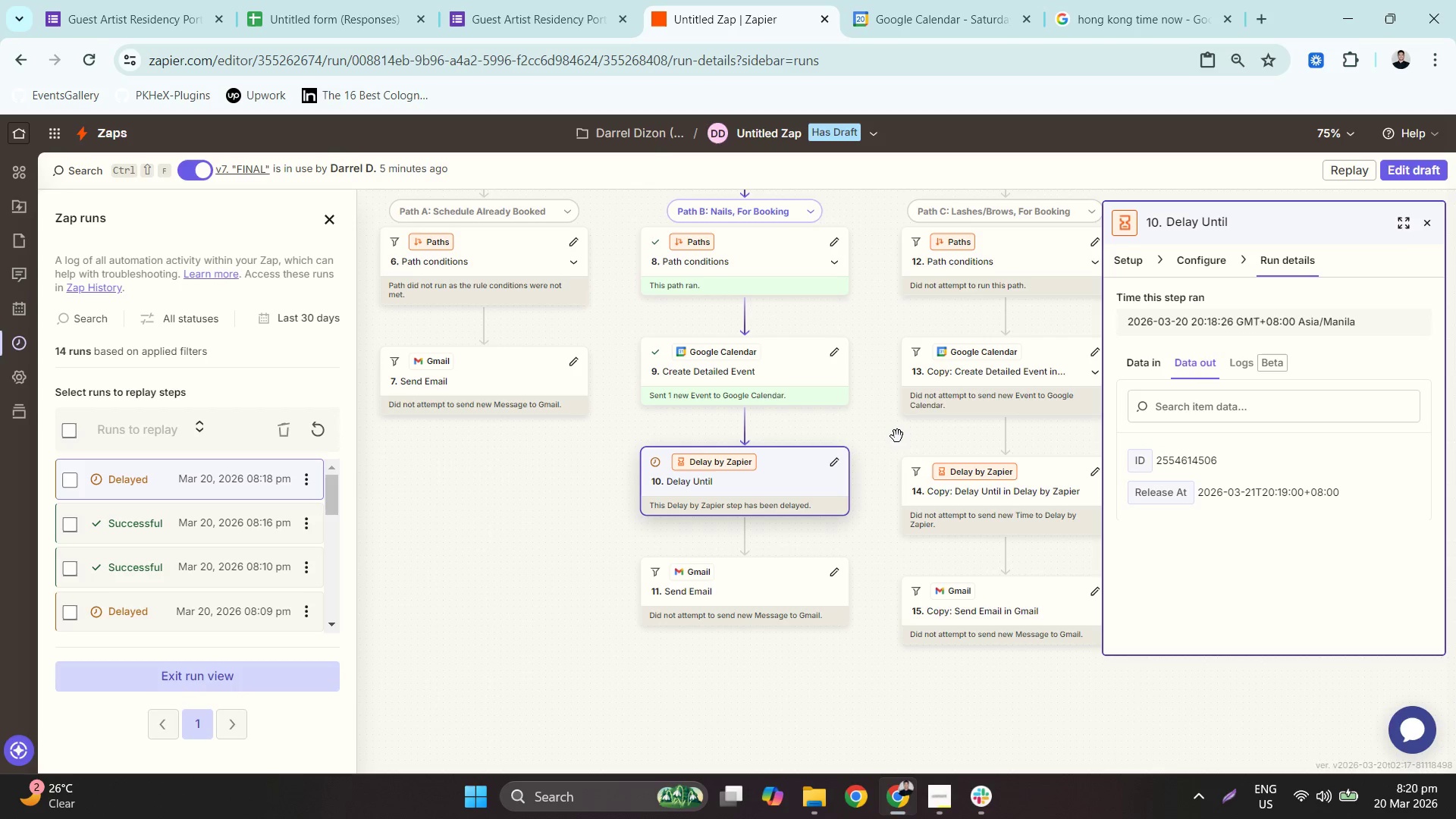 
left_click_drag(start_coordinate=[869, 421], to_coordinate=[843, 711])
 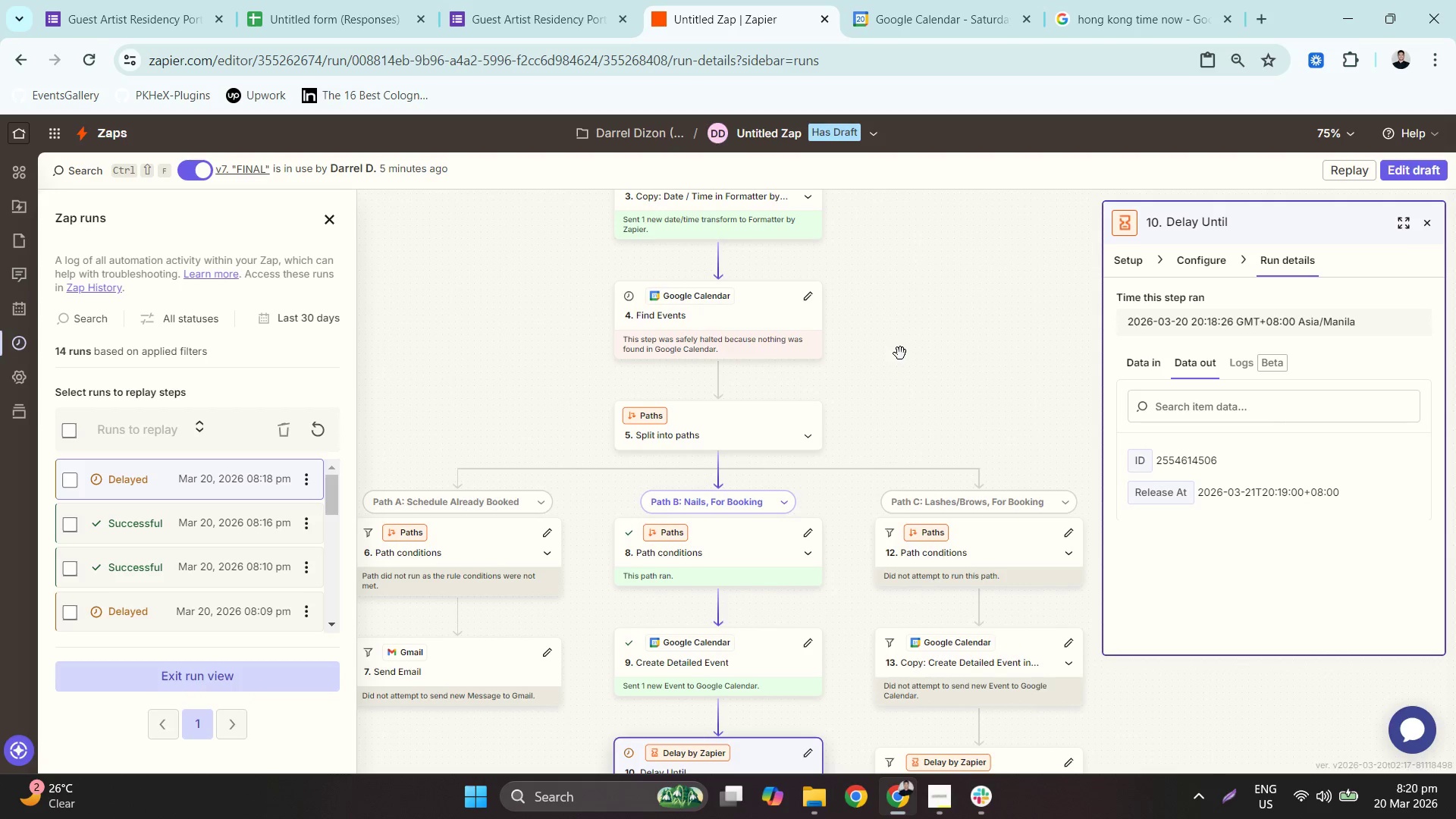 
left_click_drag(start_coordinate=[900, 353], to_coordinate=[900, 498])
 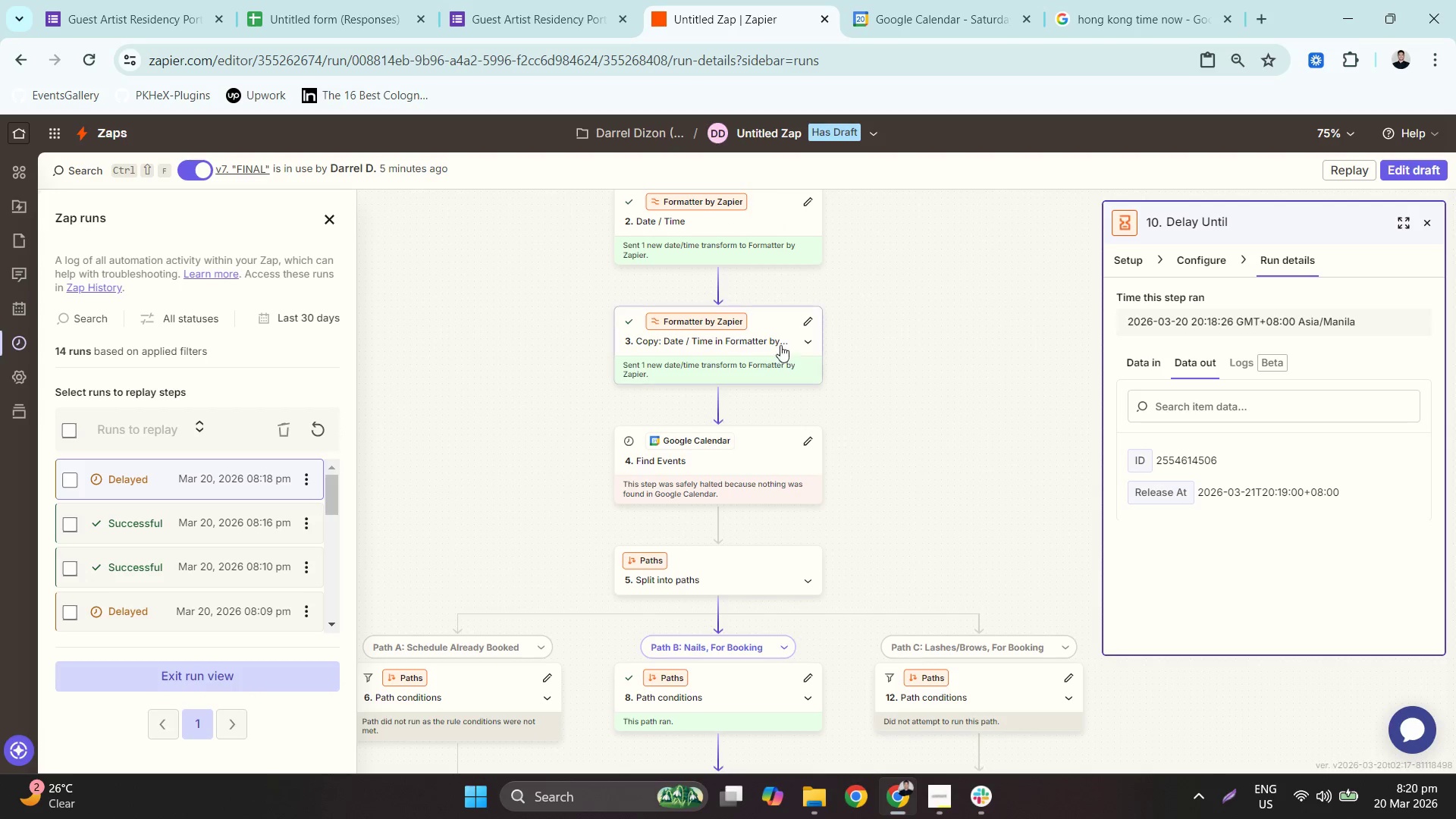 
left_click([773, 342])
 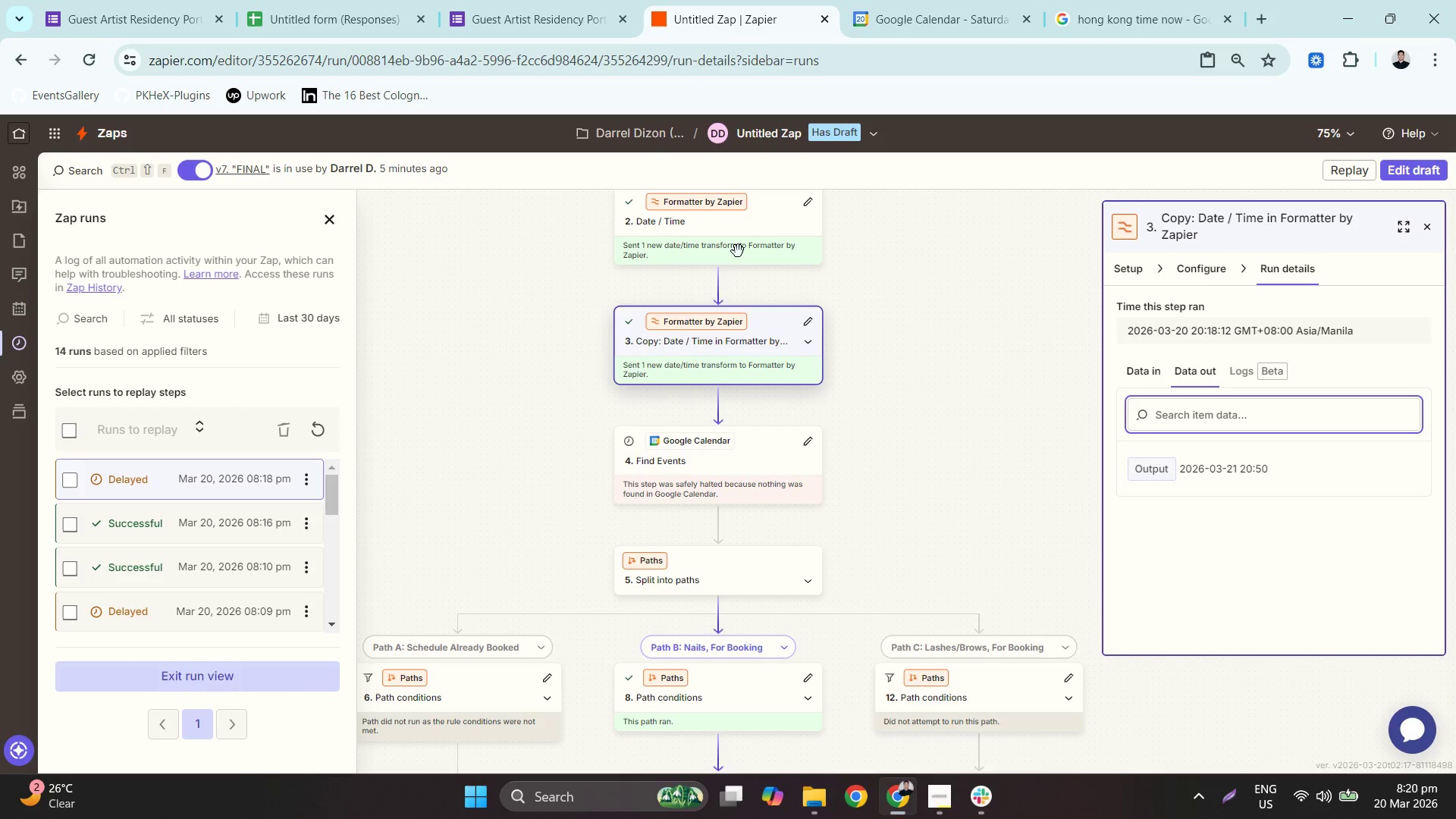 
left_click([745, 457])
 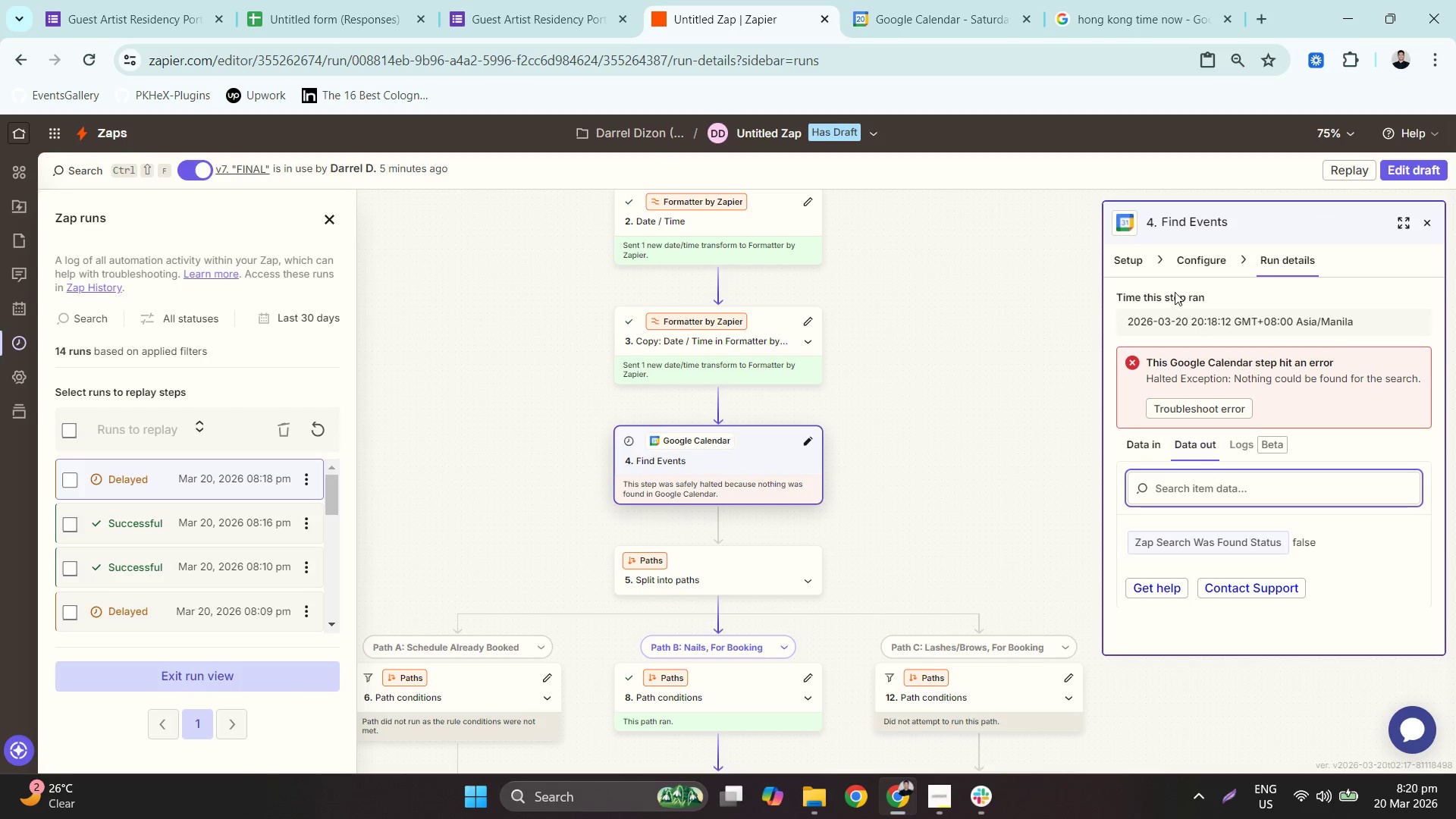 
left_click([1190, 270])
 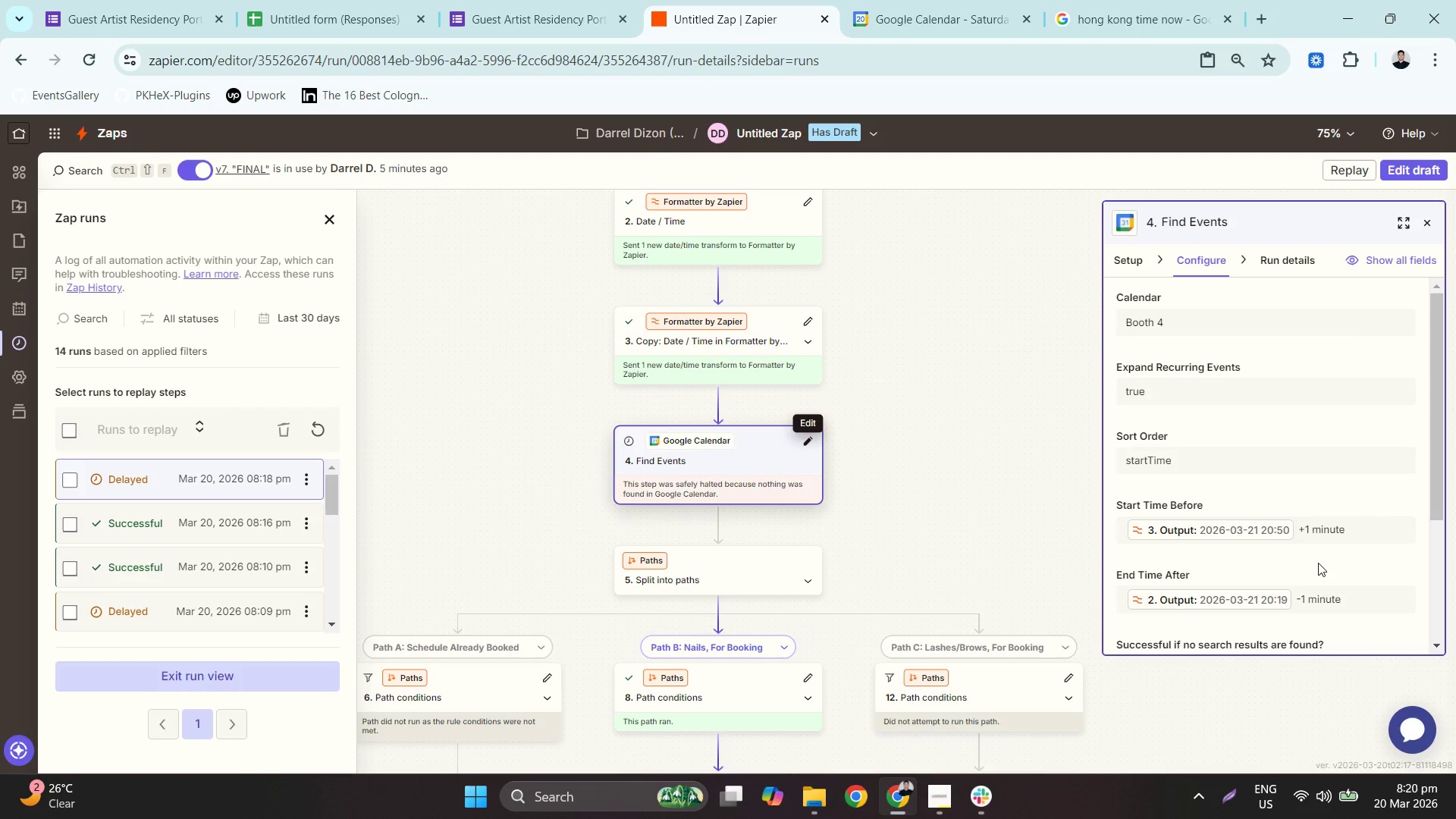 
left_click([1302, 528])
 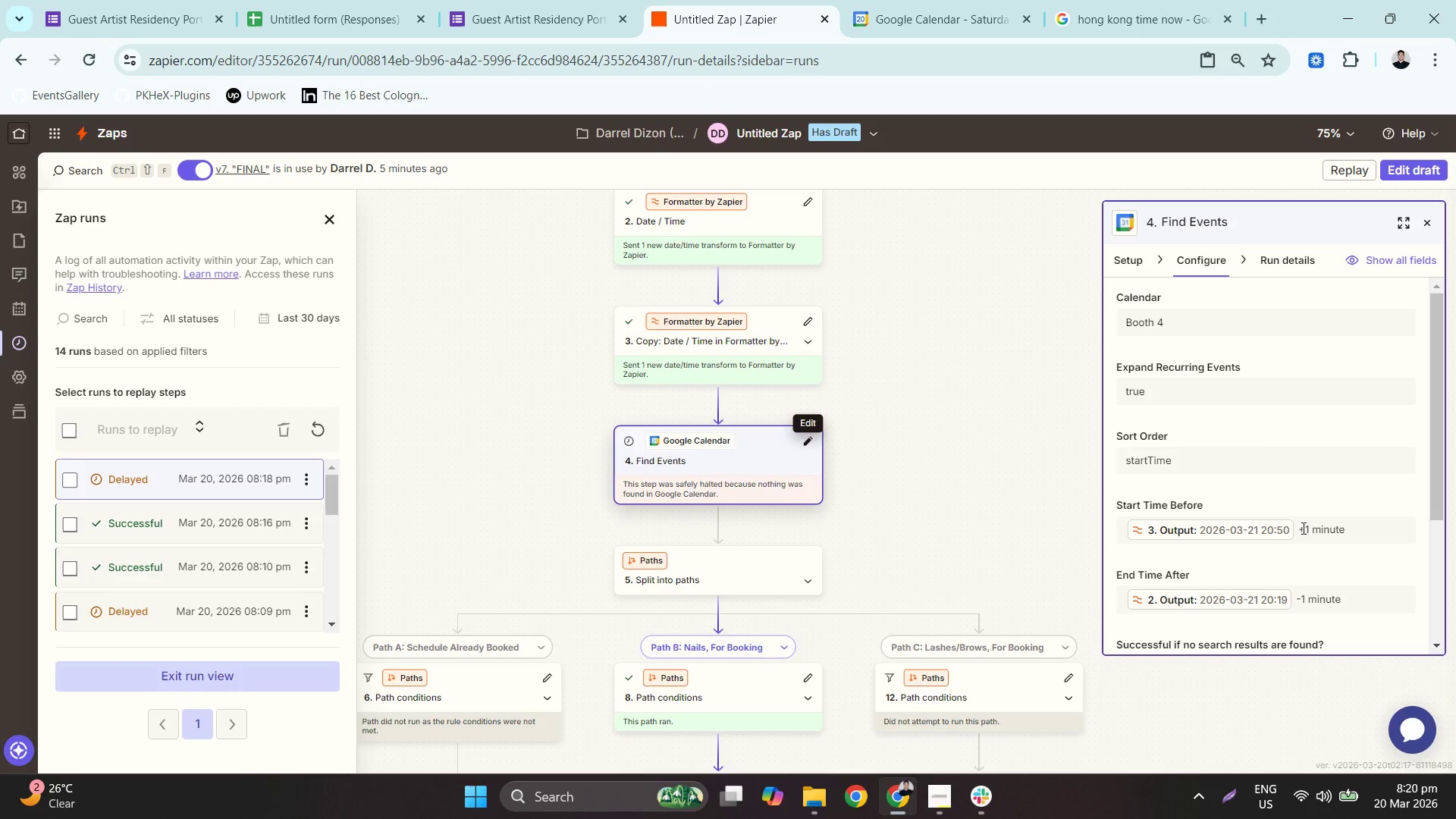 
left_click_drag(start_coordinate=[1301, 528], to_coordinate=[1294, 529])
 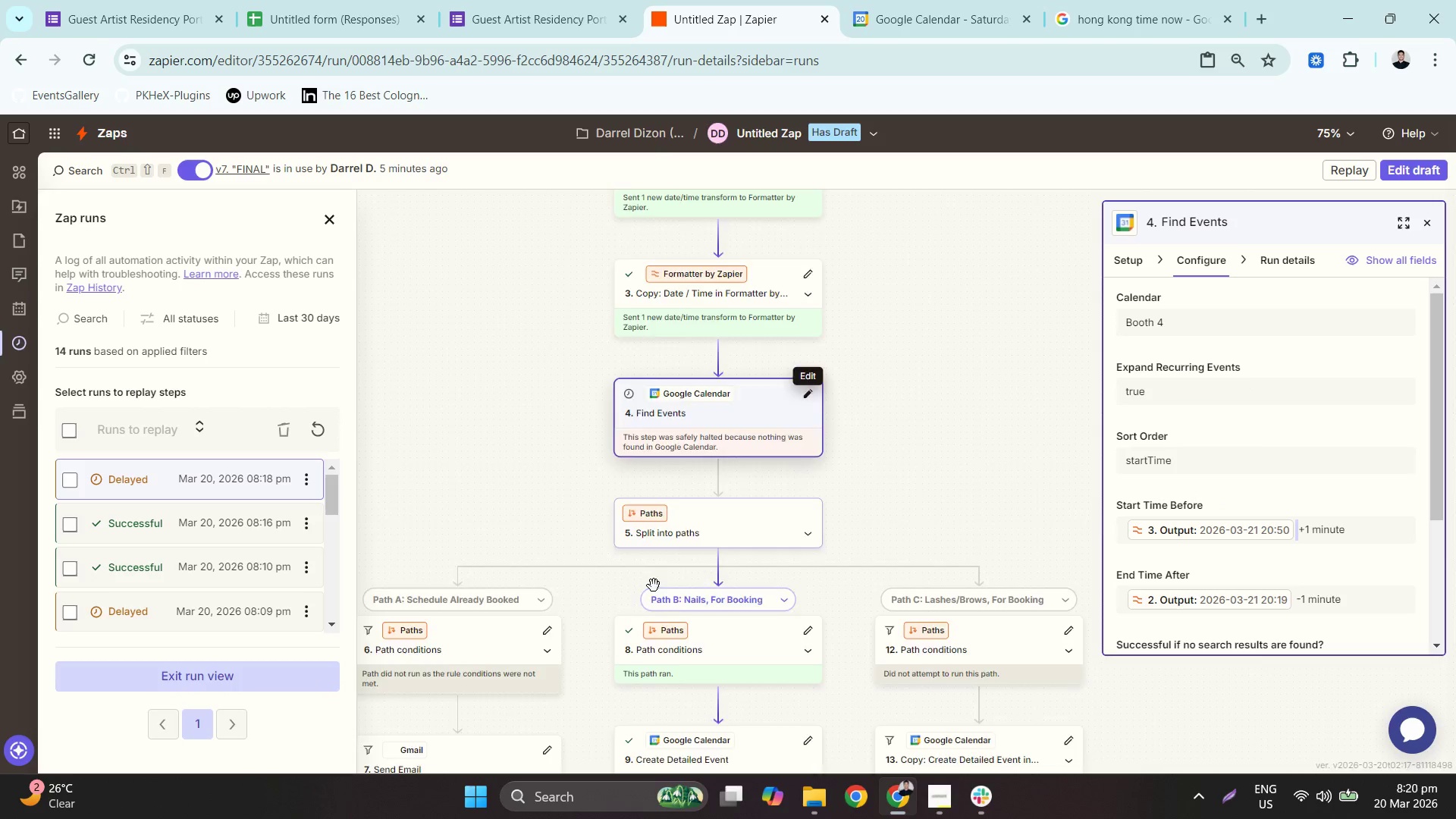 
scroll: coordinate [708, 558], scroll_direction: down, amount: 10.0
 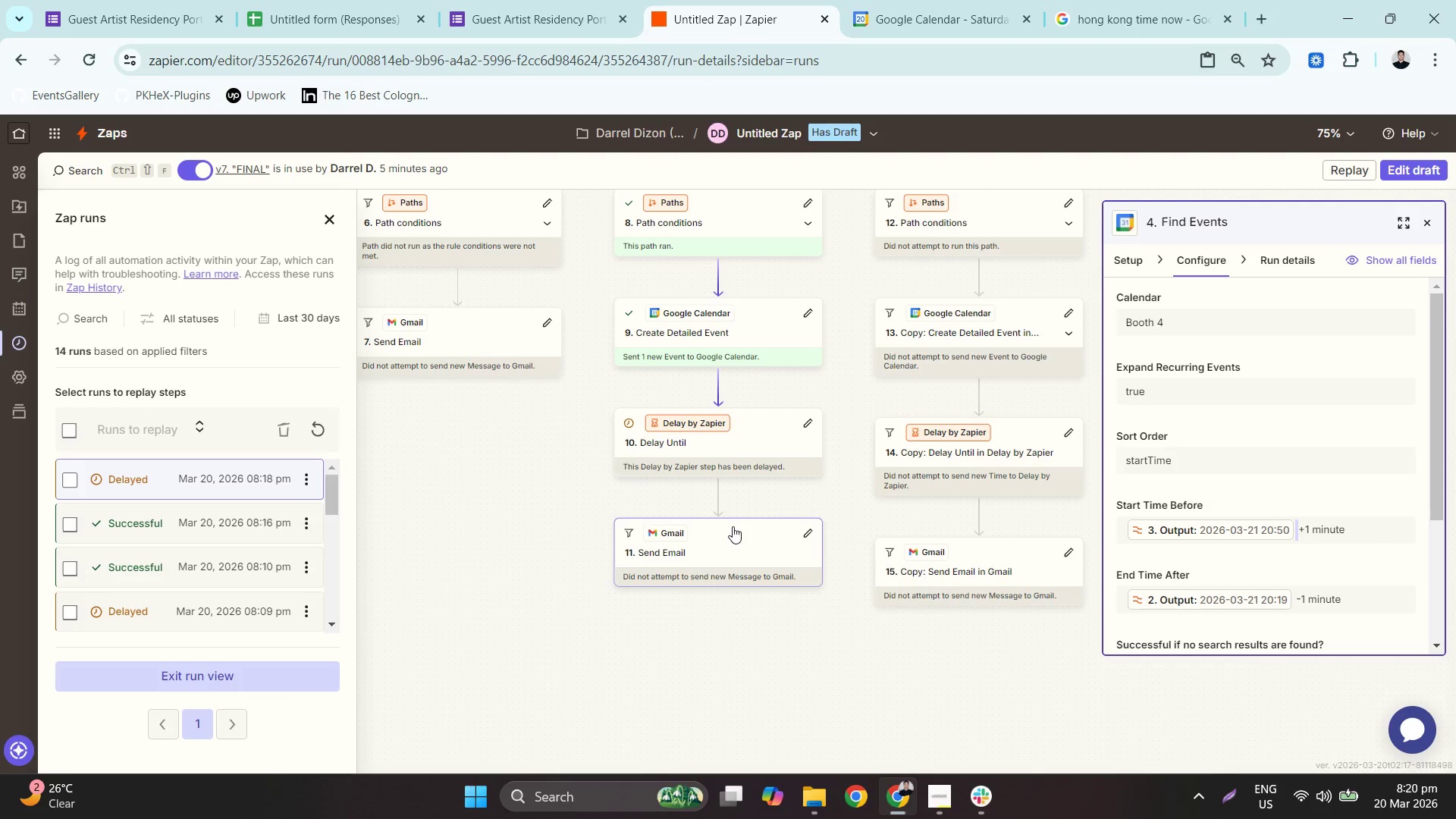 
left_click([734, 457])
 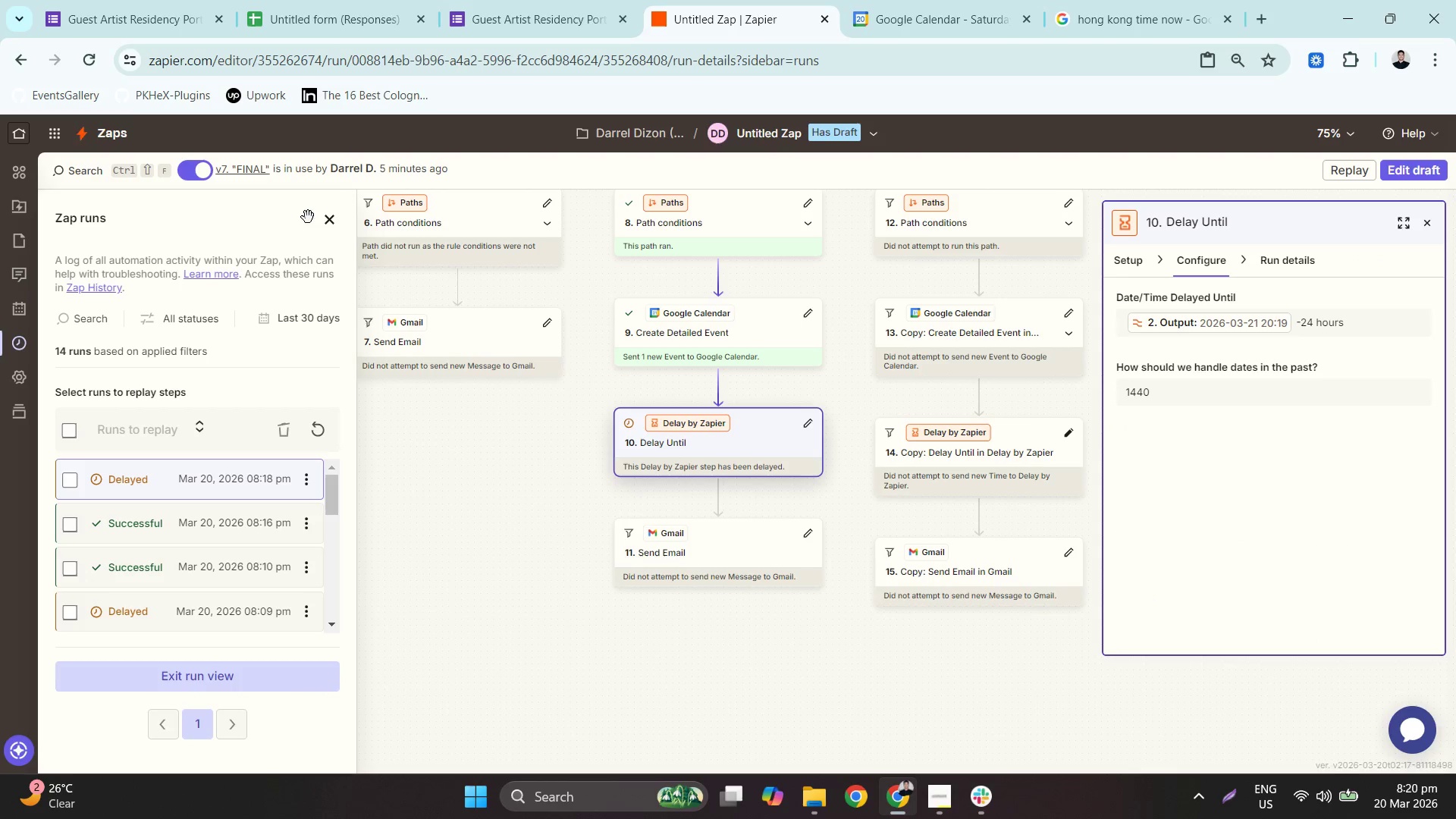 
left_click([87, 67])
 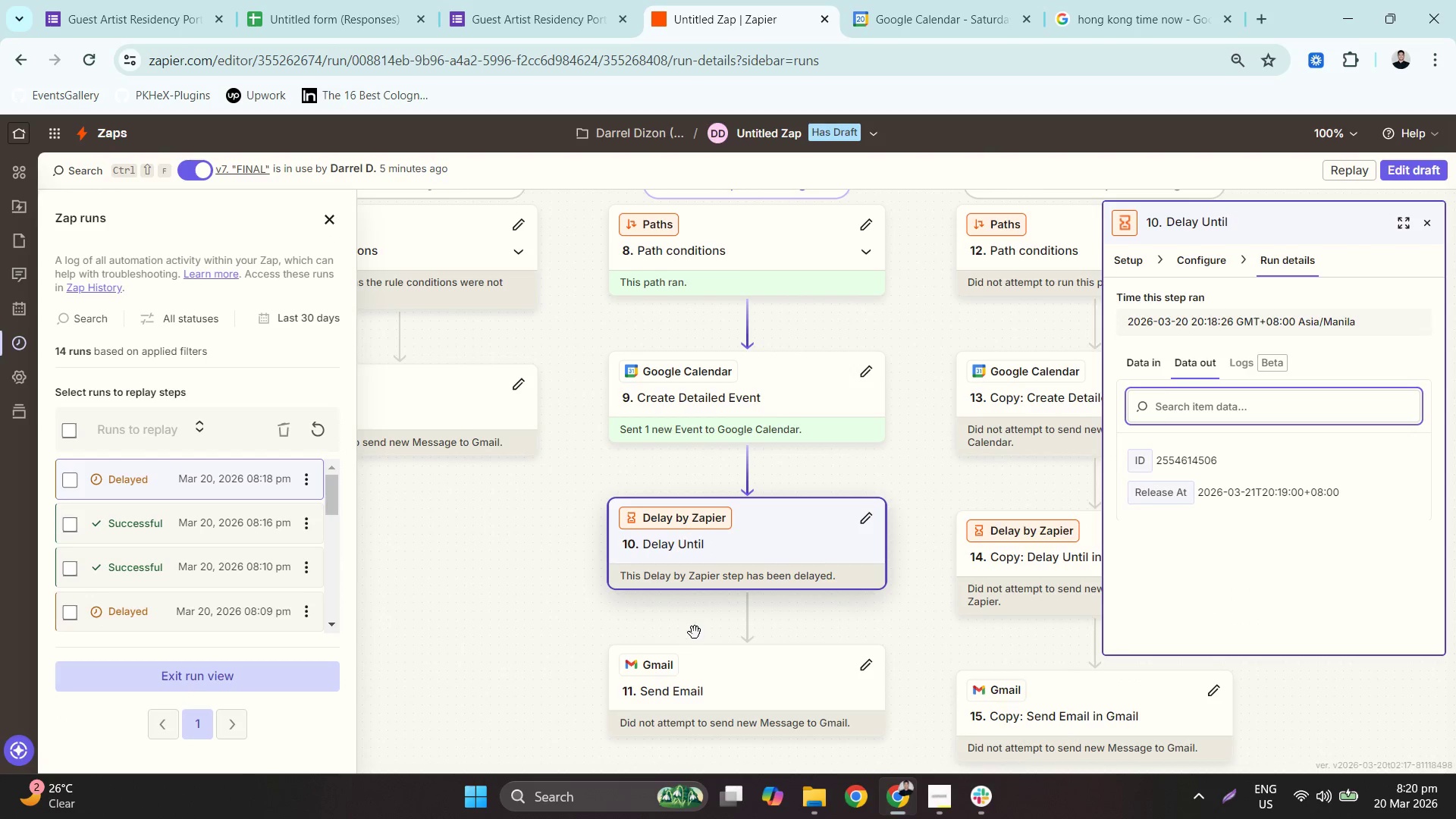 
wait(7.21)
 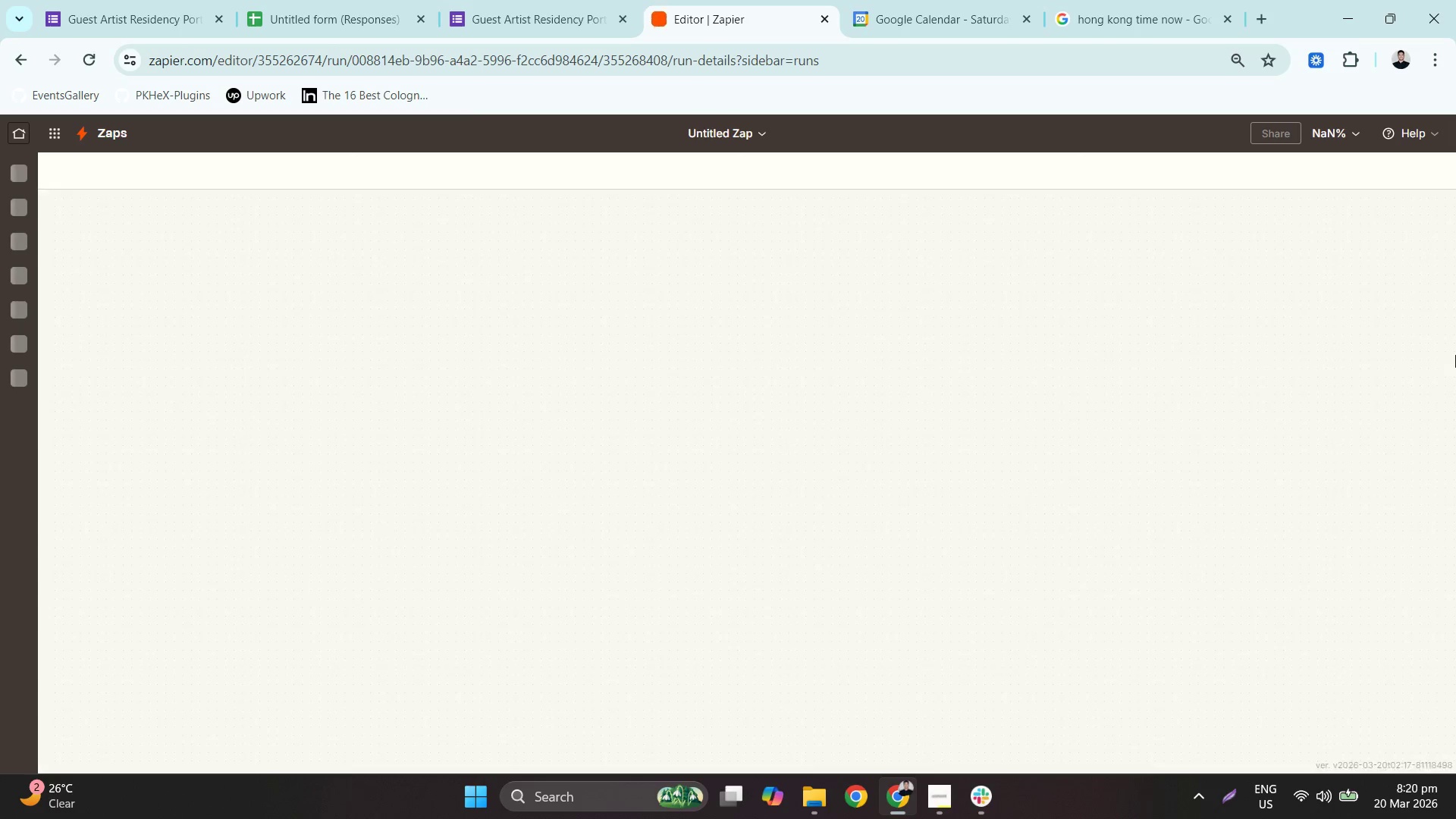 
mouse_move([271, 480])
 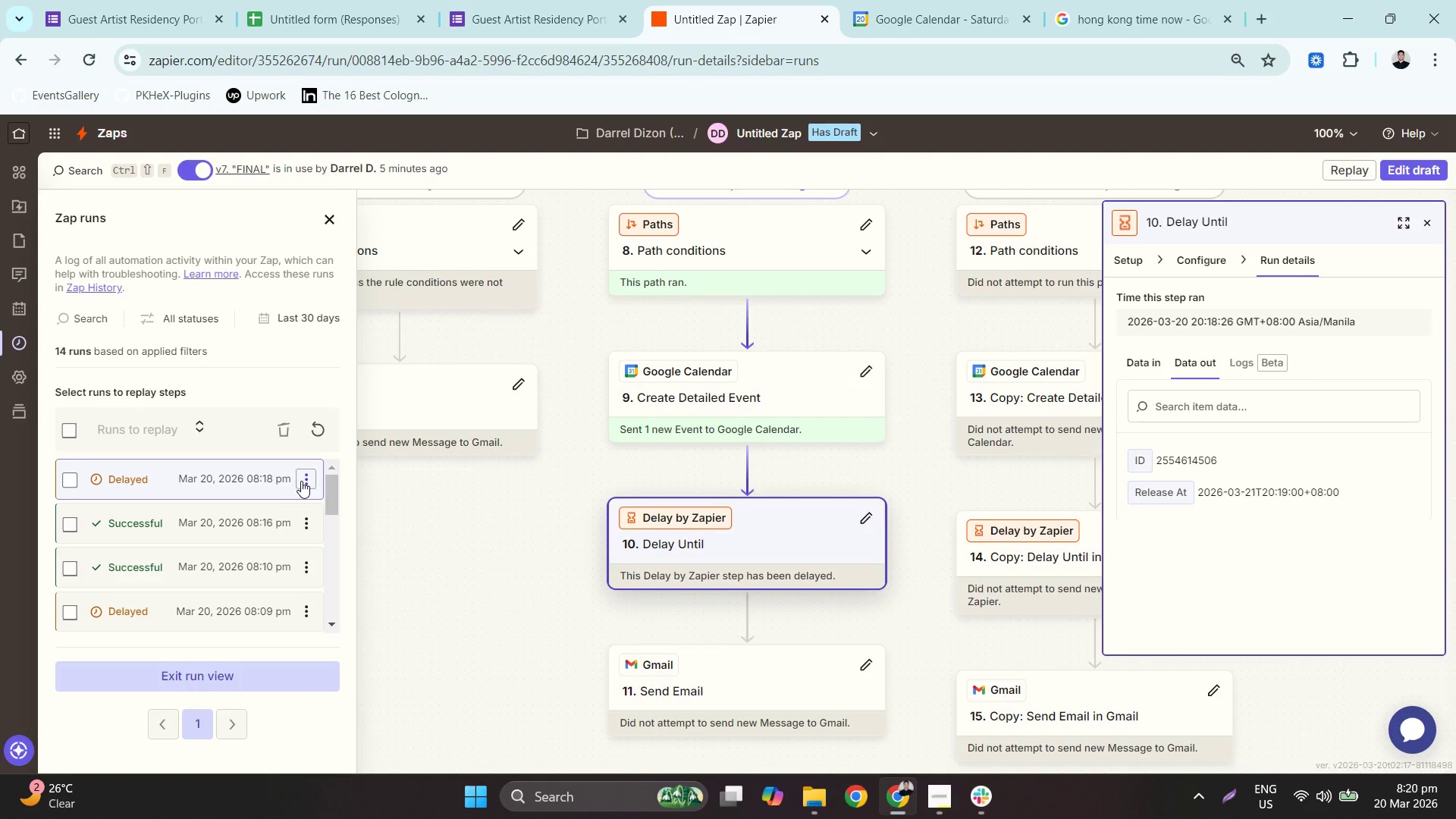 
left_click([310, 482])
 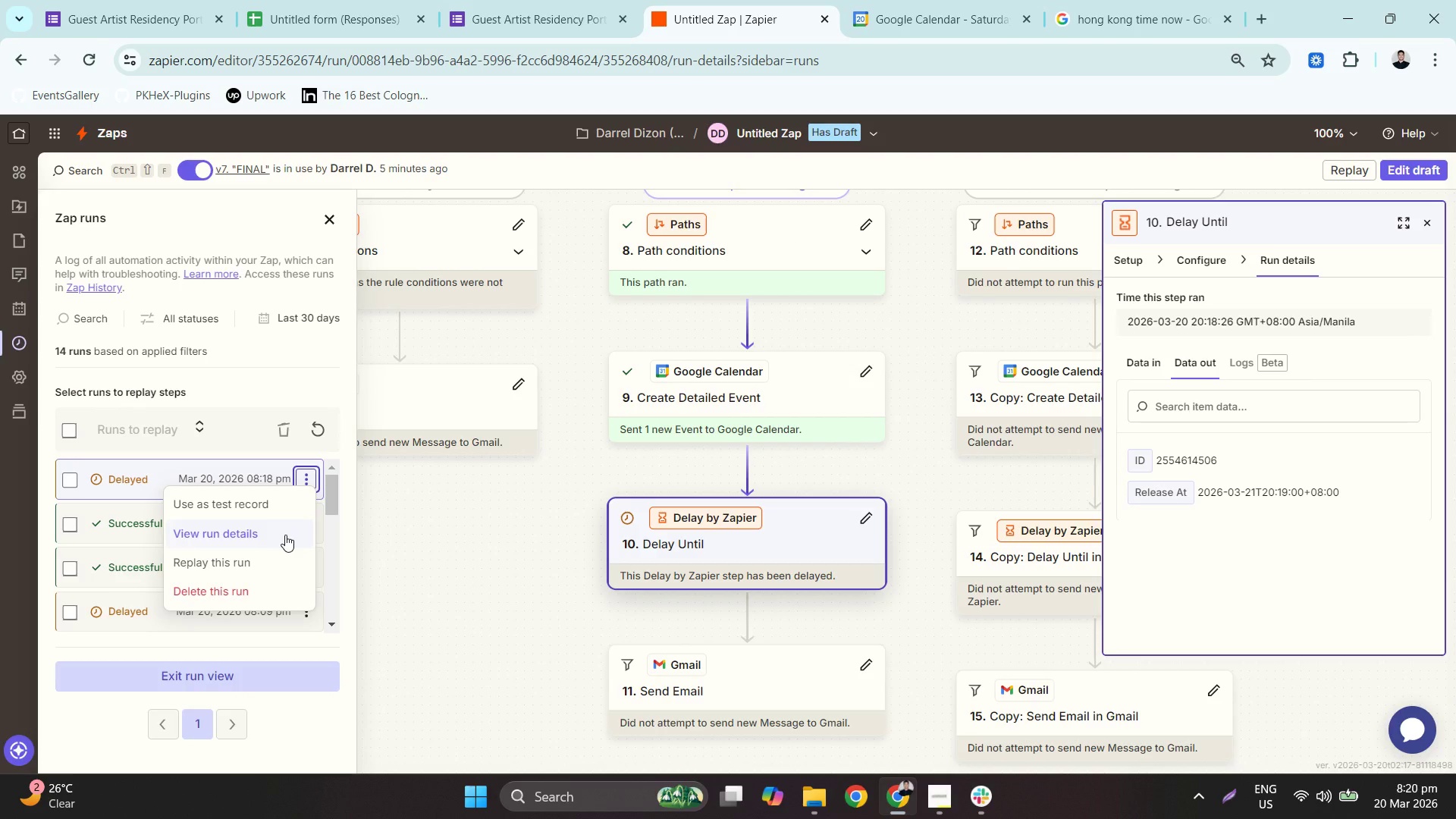 
left_click([424, 503])
 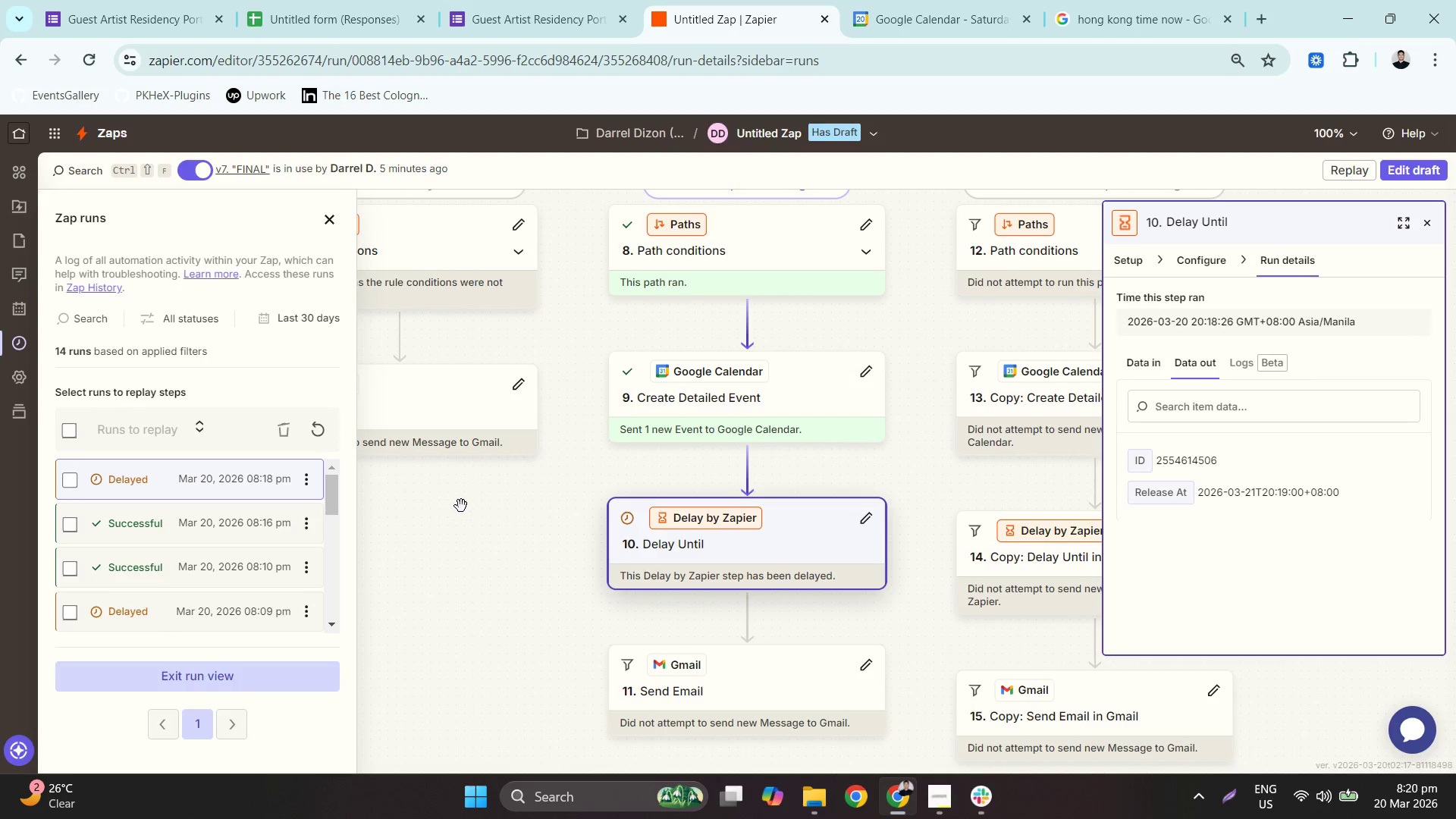 
scroll: coordinate [472, 505], scroll_direction: down, amount: 2.0
 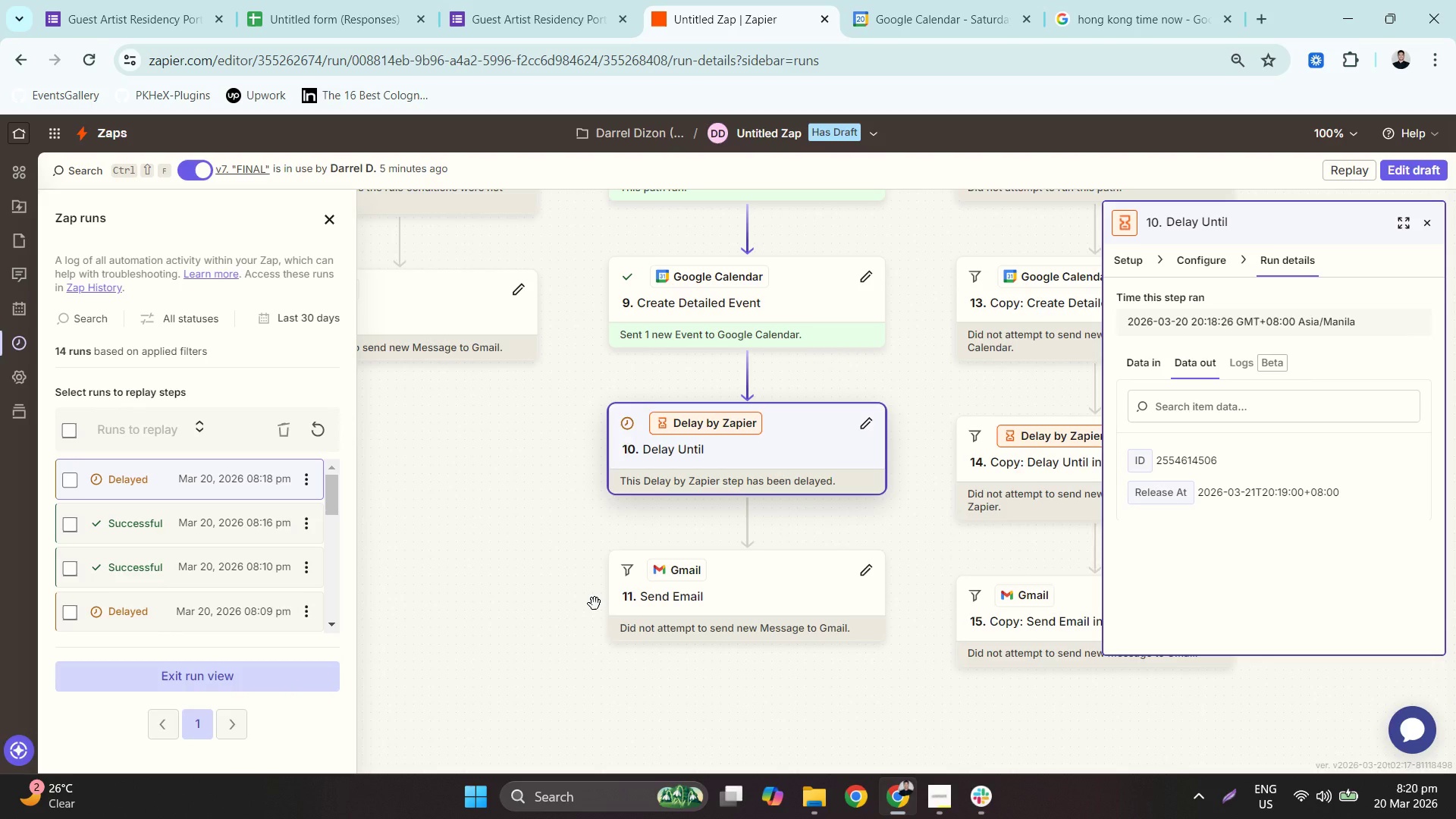 
scroll: coordinate [595, 603], scroll_direction: up, amount: 1.0
 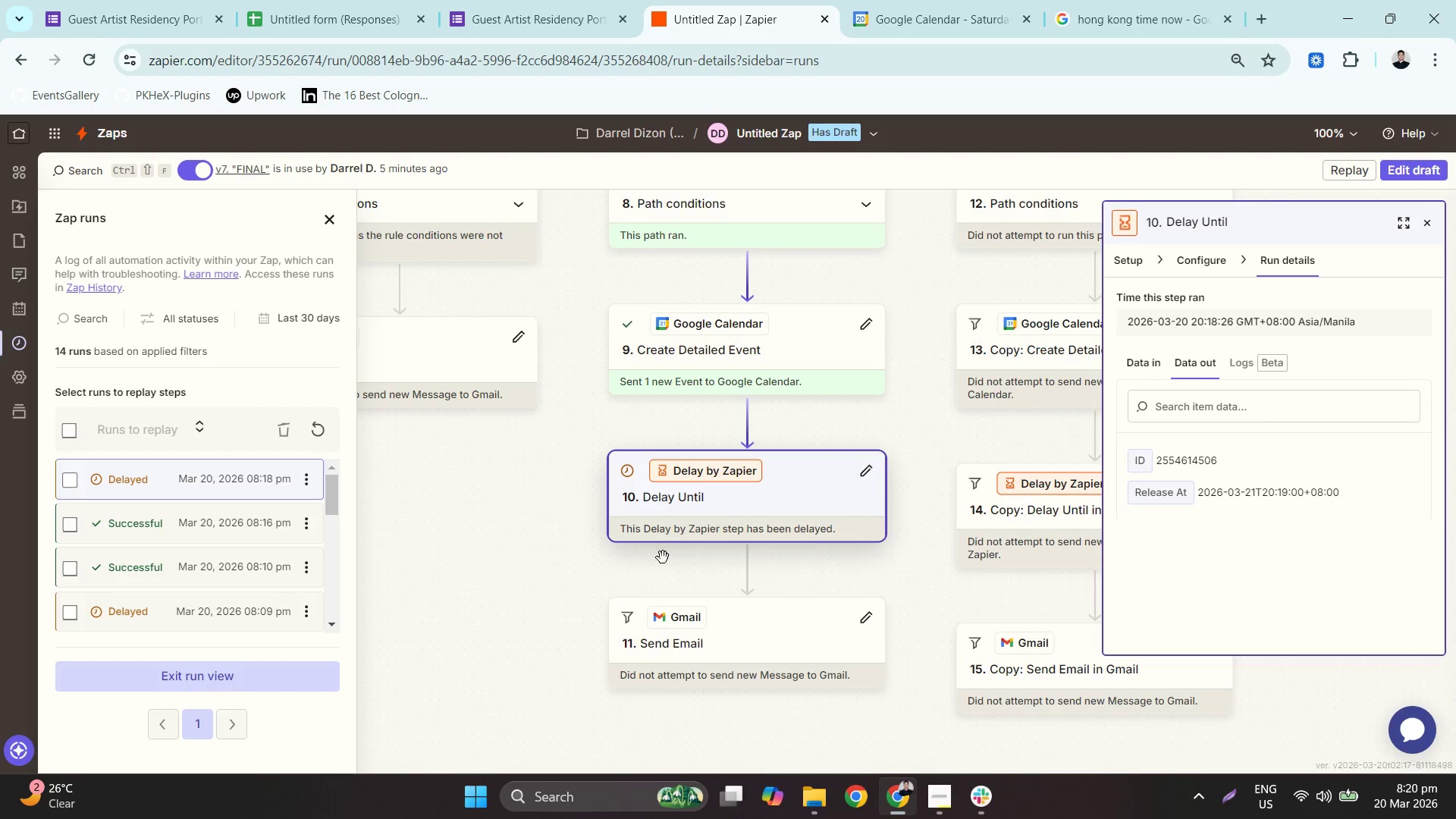 
left_click_drag(start_coordinate=[673, 539], to_coordinate=[714, 588])
 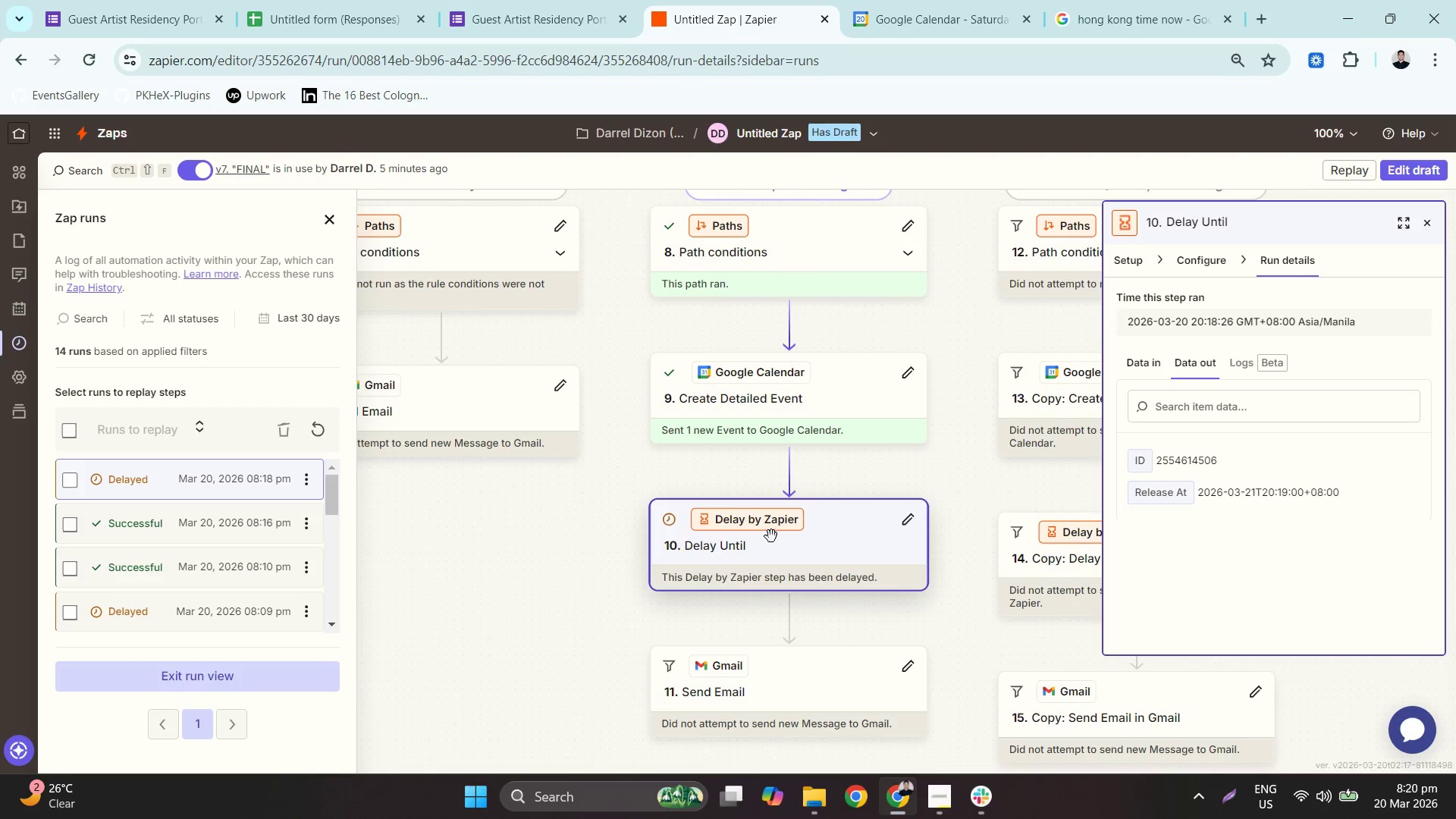 
left_click([808, 536])
 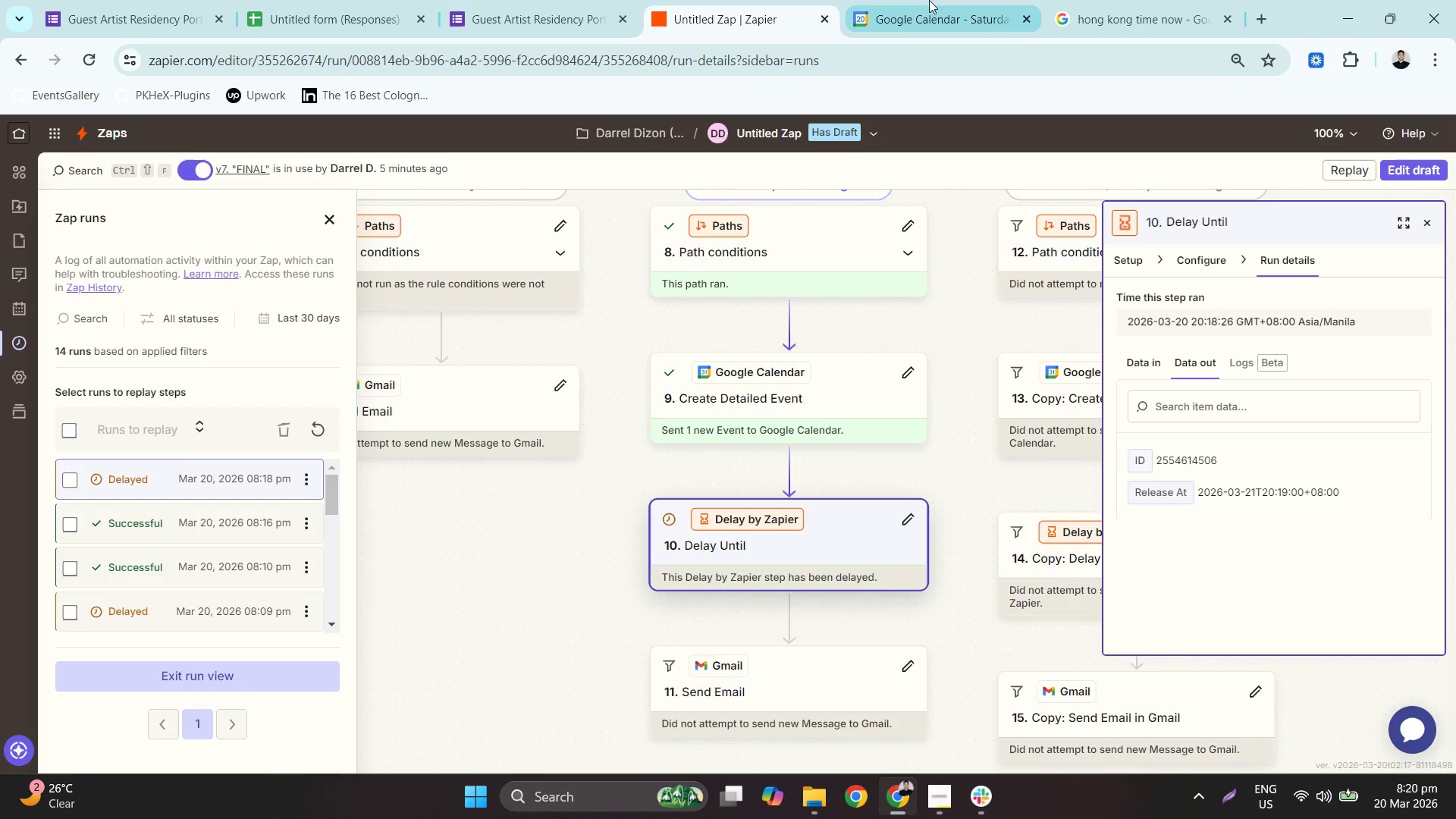 
left_click([936, 0])
 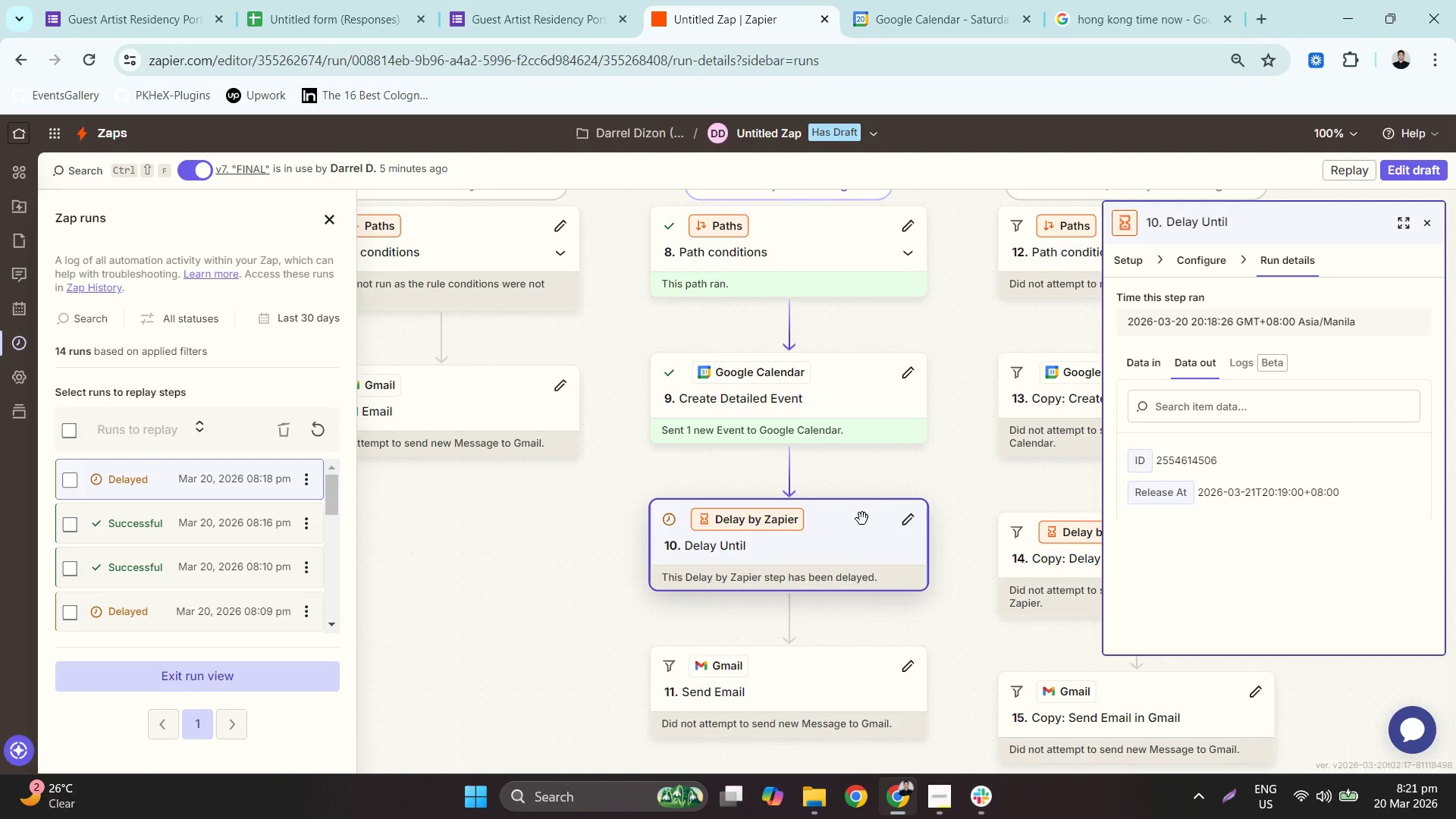 
left_click_drag(start_coordinate=[858, 532], to_coordinate=[788, 514])
 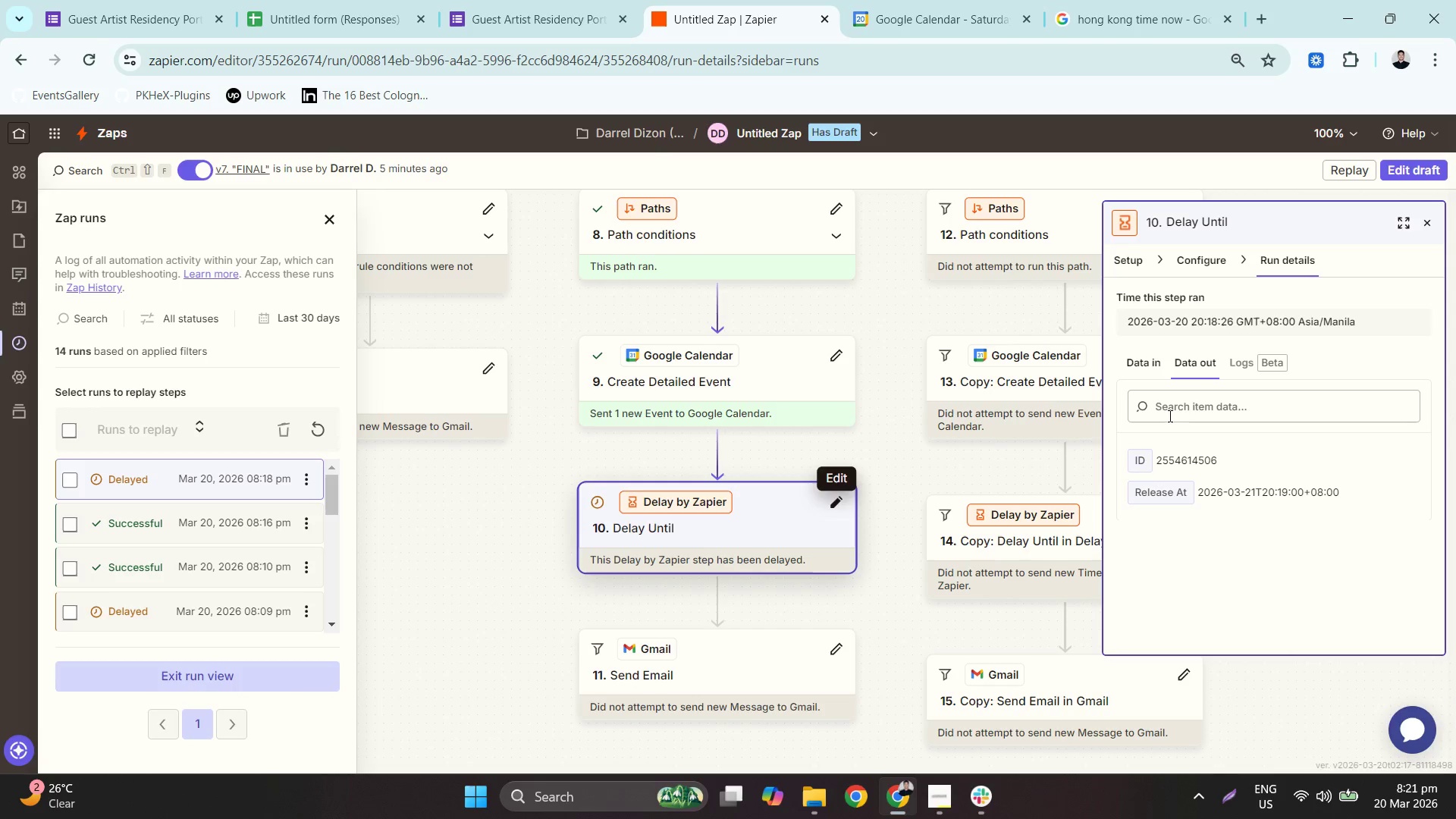 
wait(10.72)
 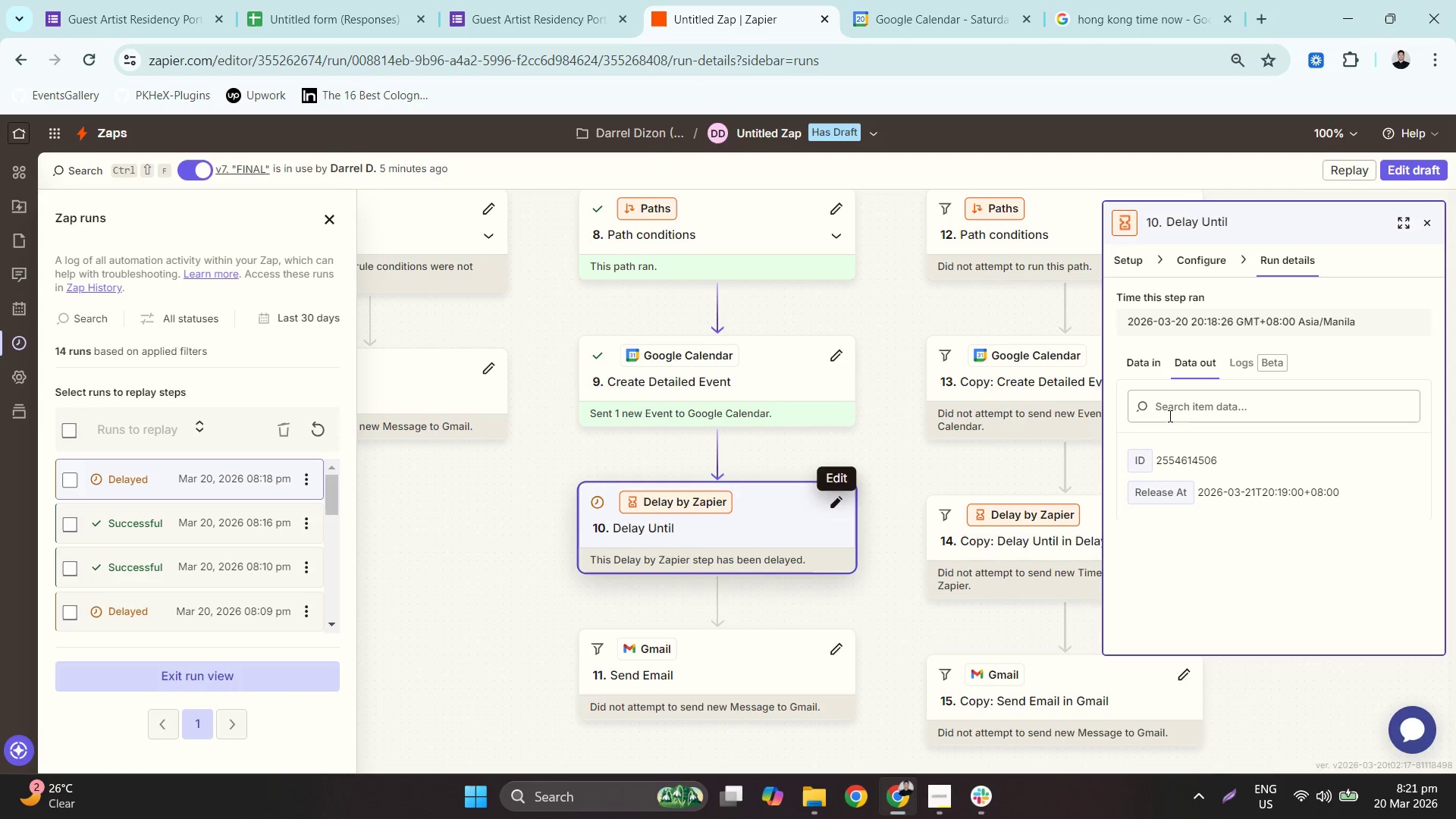 
scroll: coordinate [735, 365], scroll_direction: up, amount: 9.0
 